 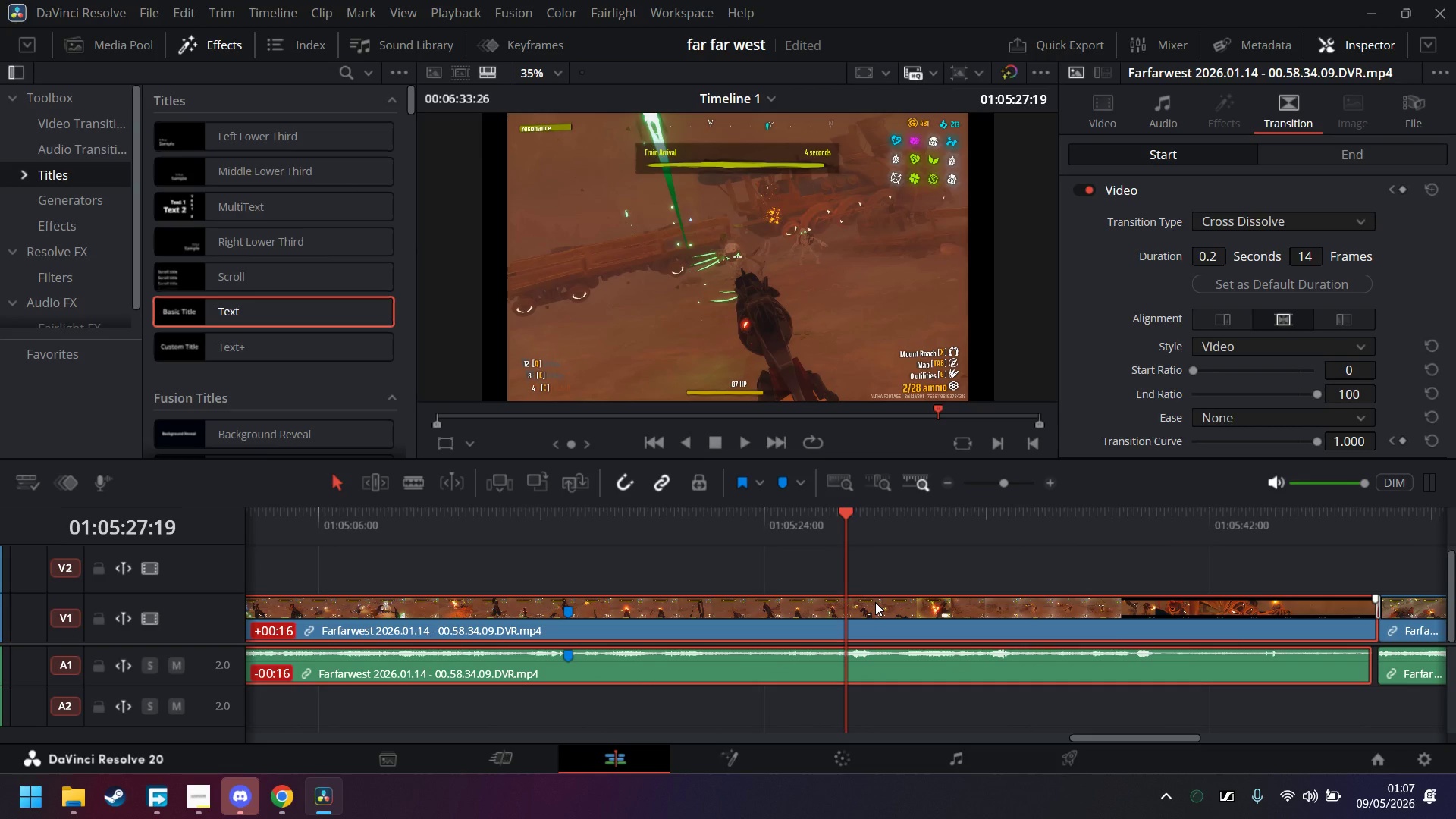 
key(ArrowRight)
 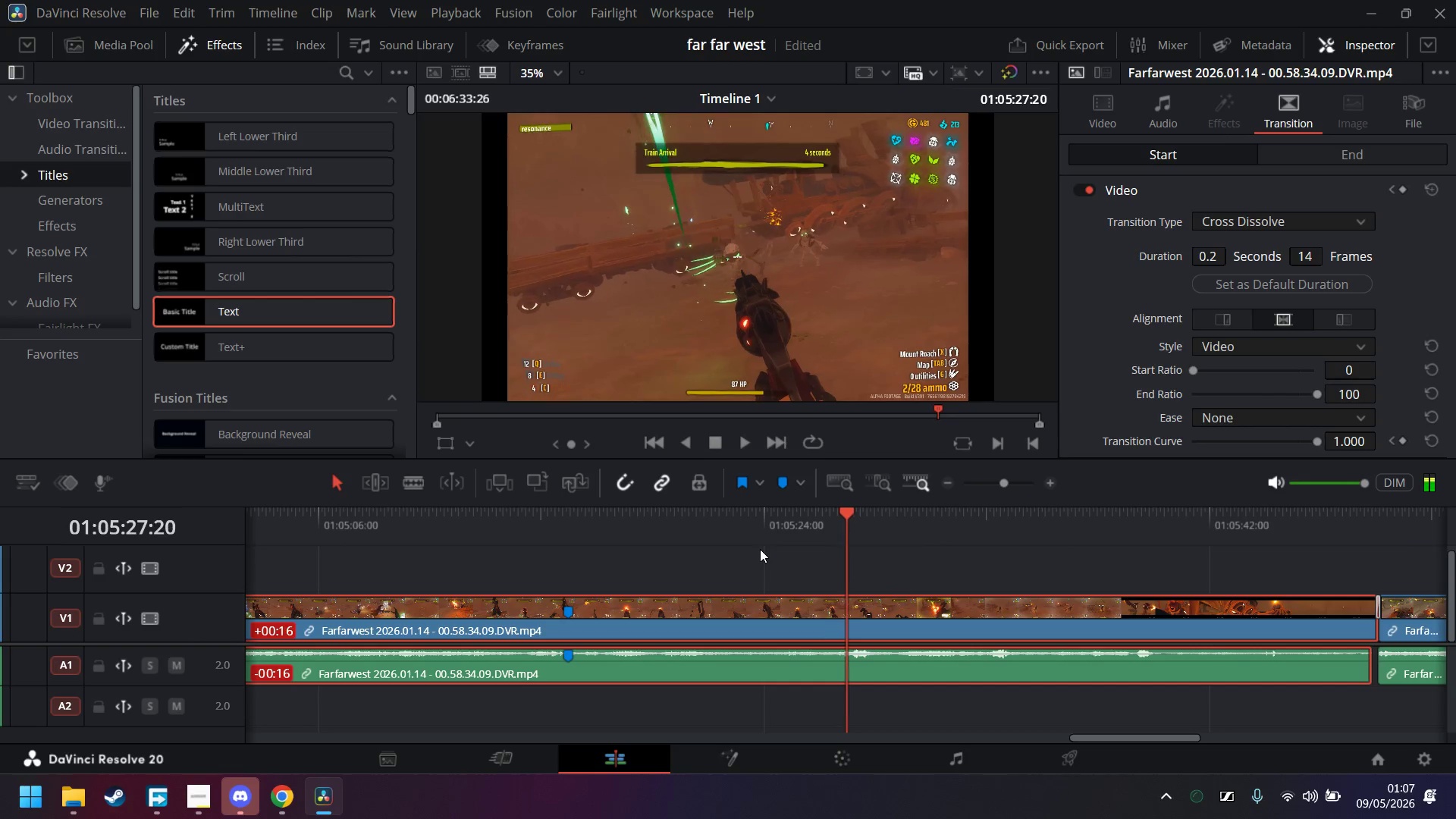 
key(ArrowRight)
 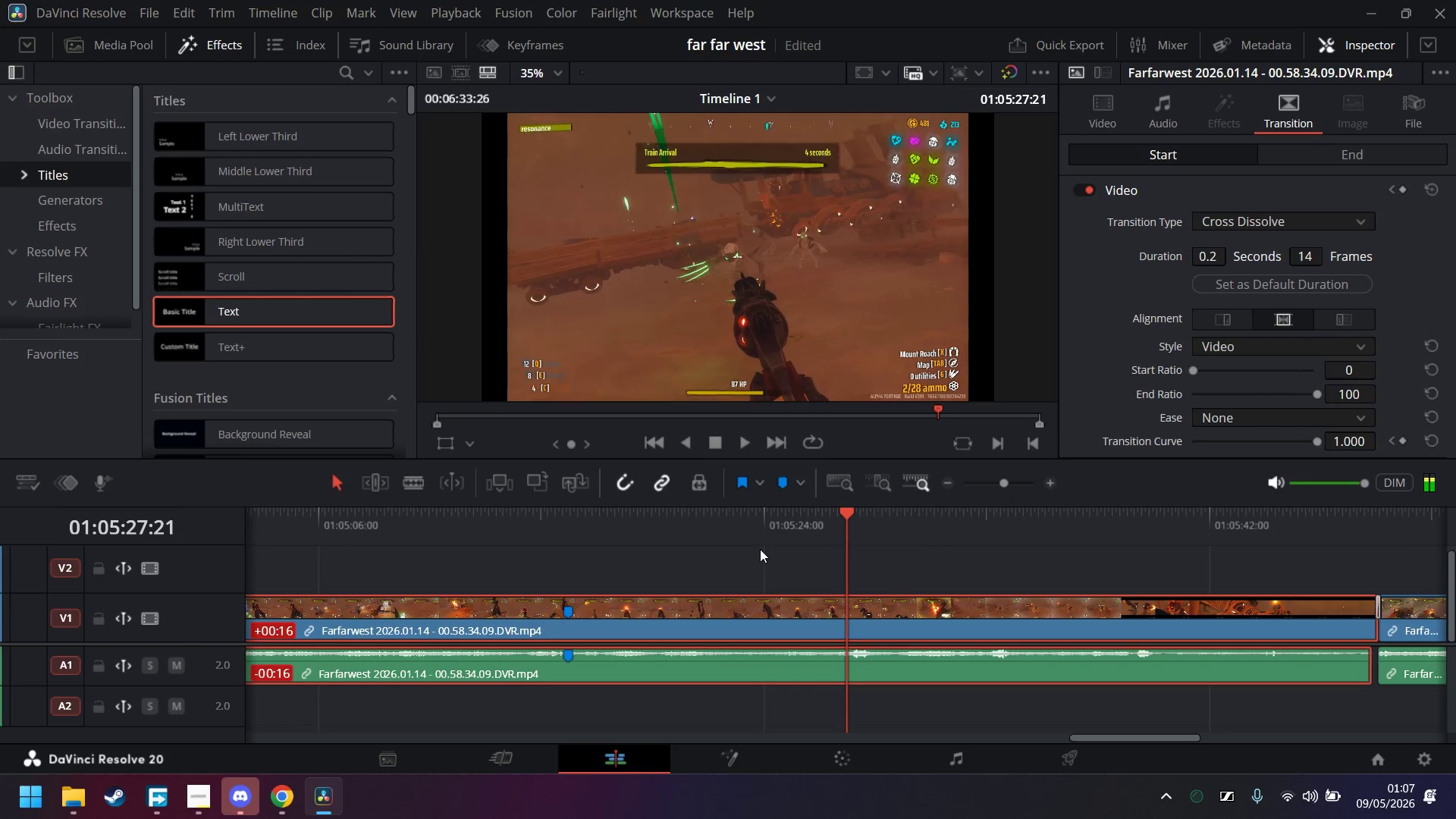 
key(ArrowRight)
 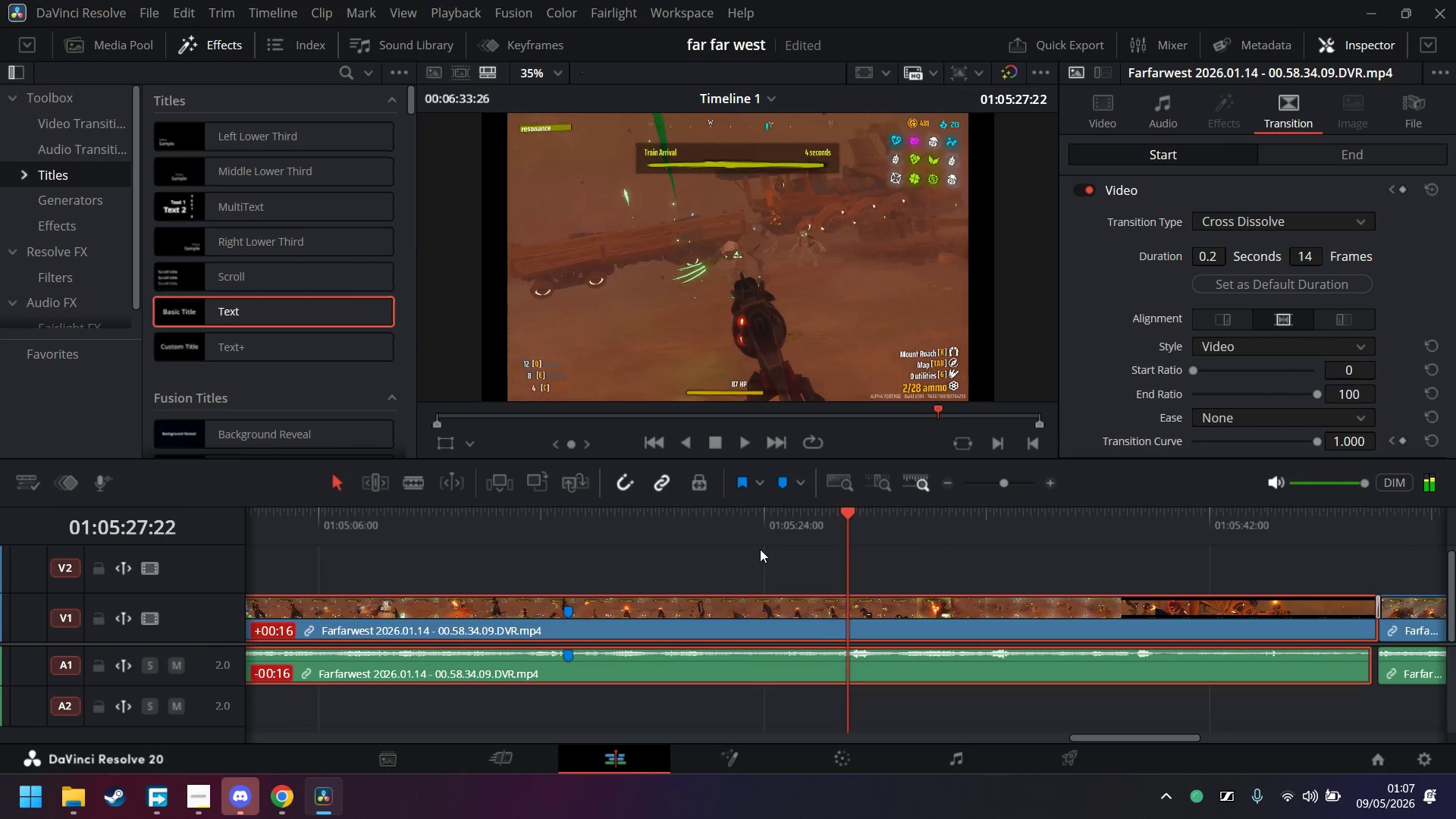 
key(ArrowRight)
 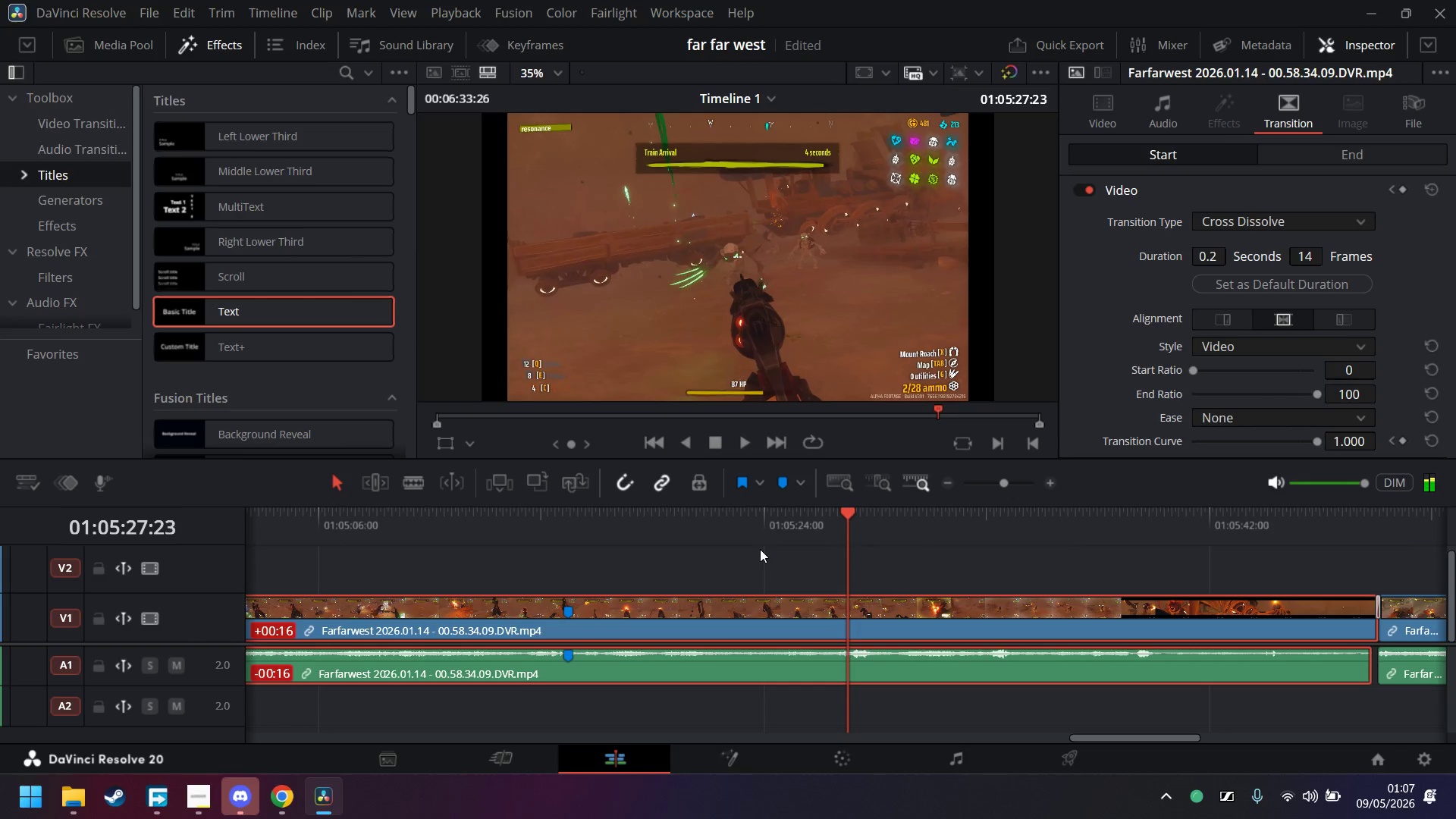 
key(ArrowRight)
 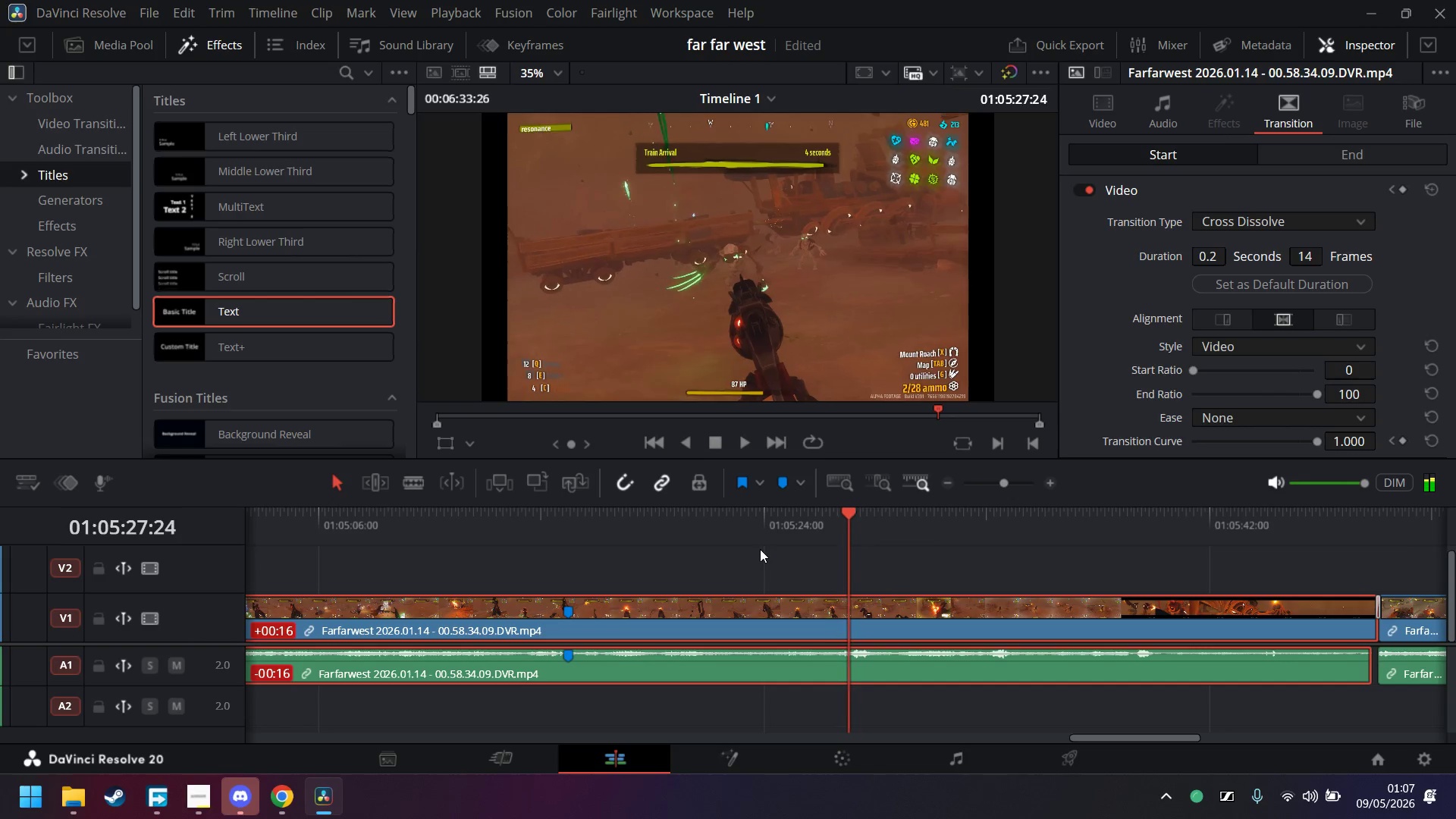 
key(ArrowRight)
 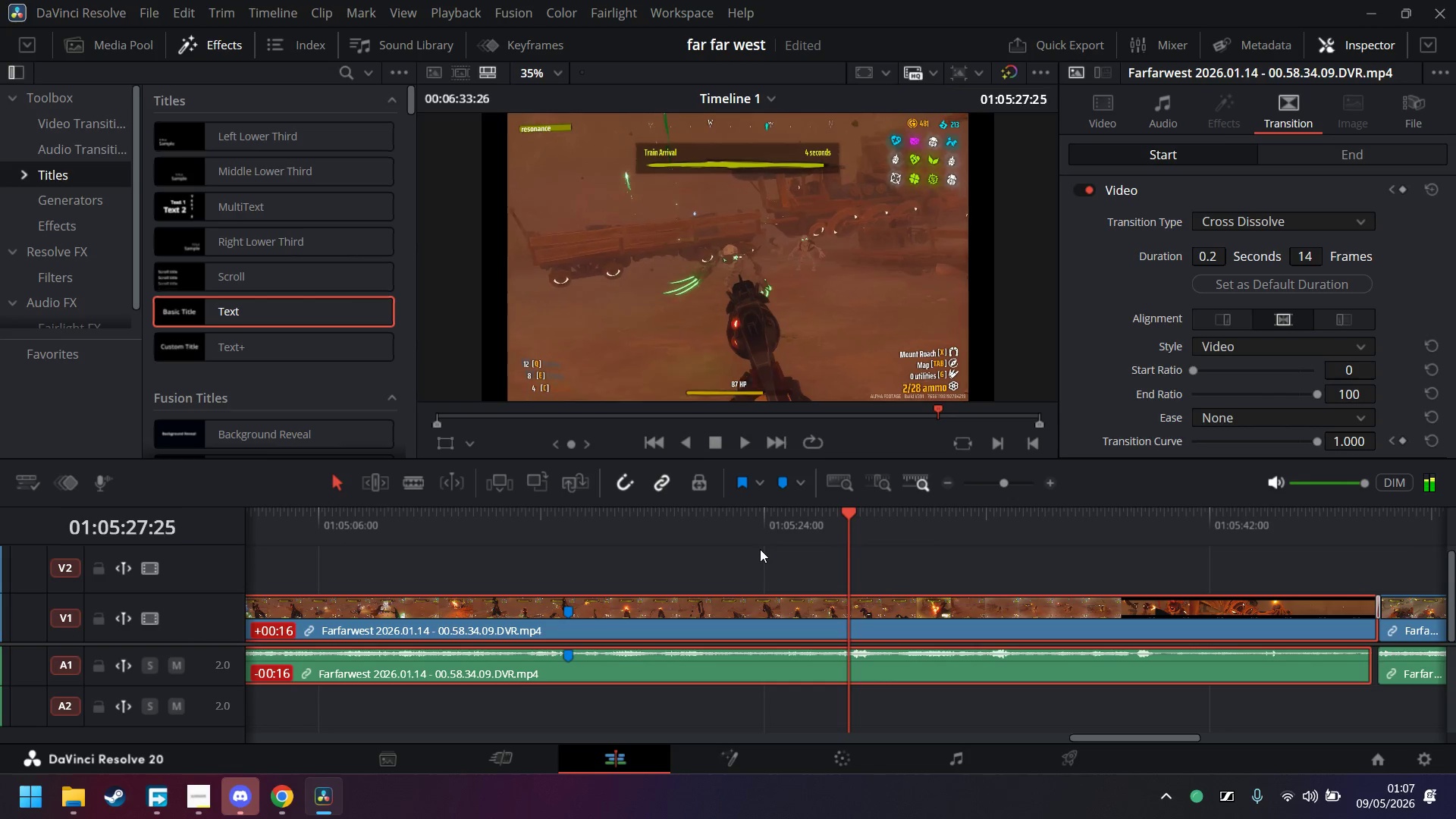 
key(ArrowRight)
 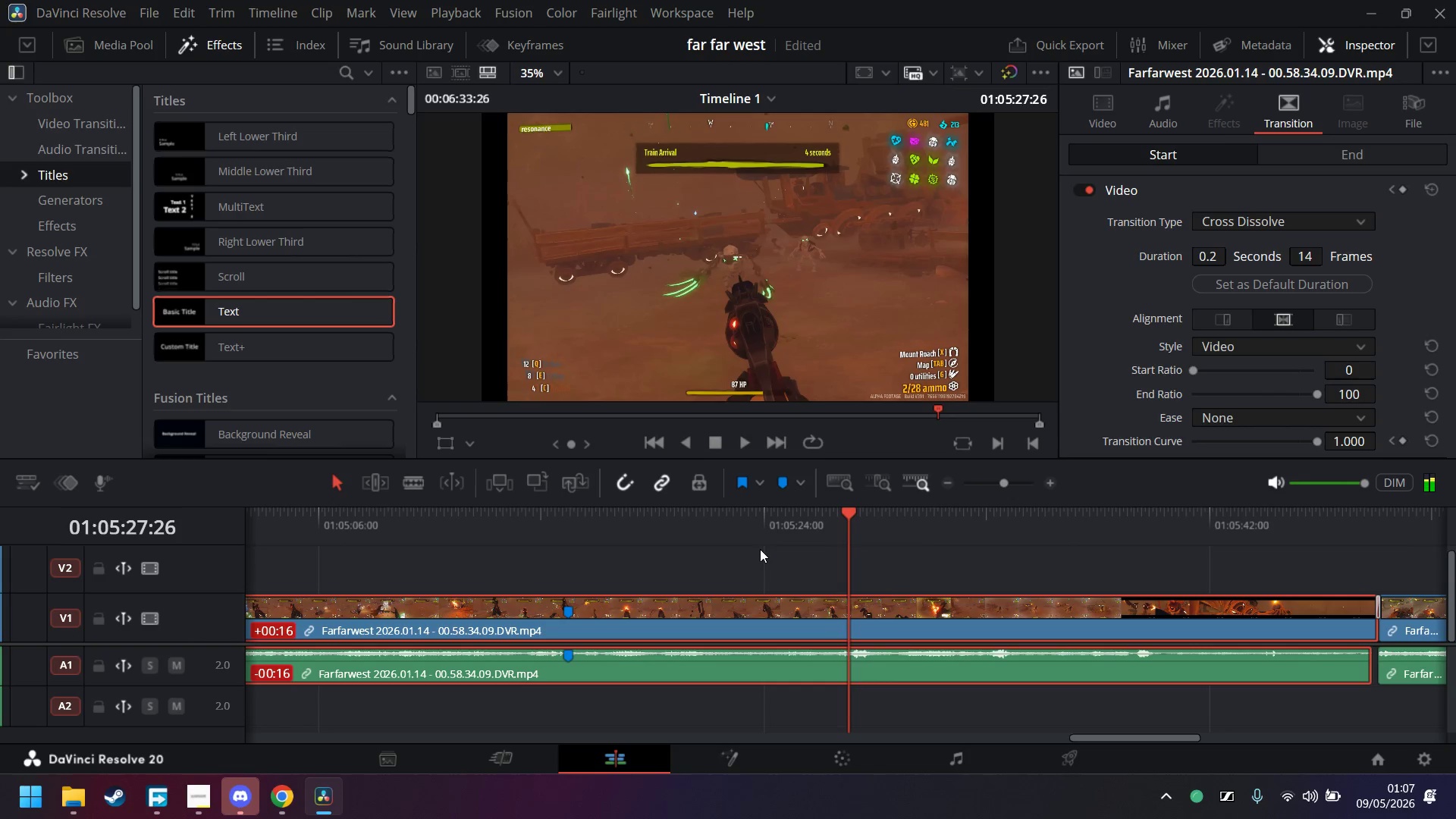 
key(ArrowRight)
 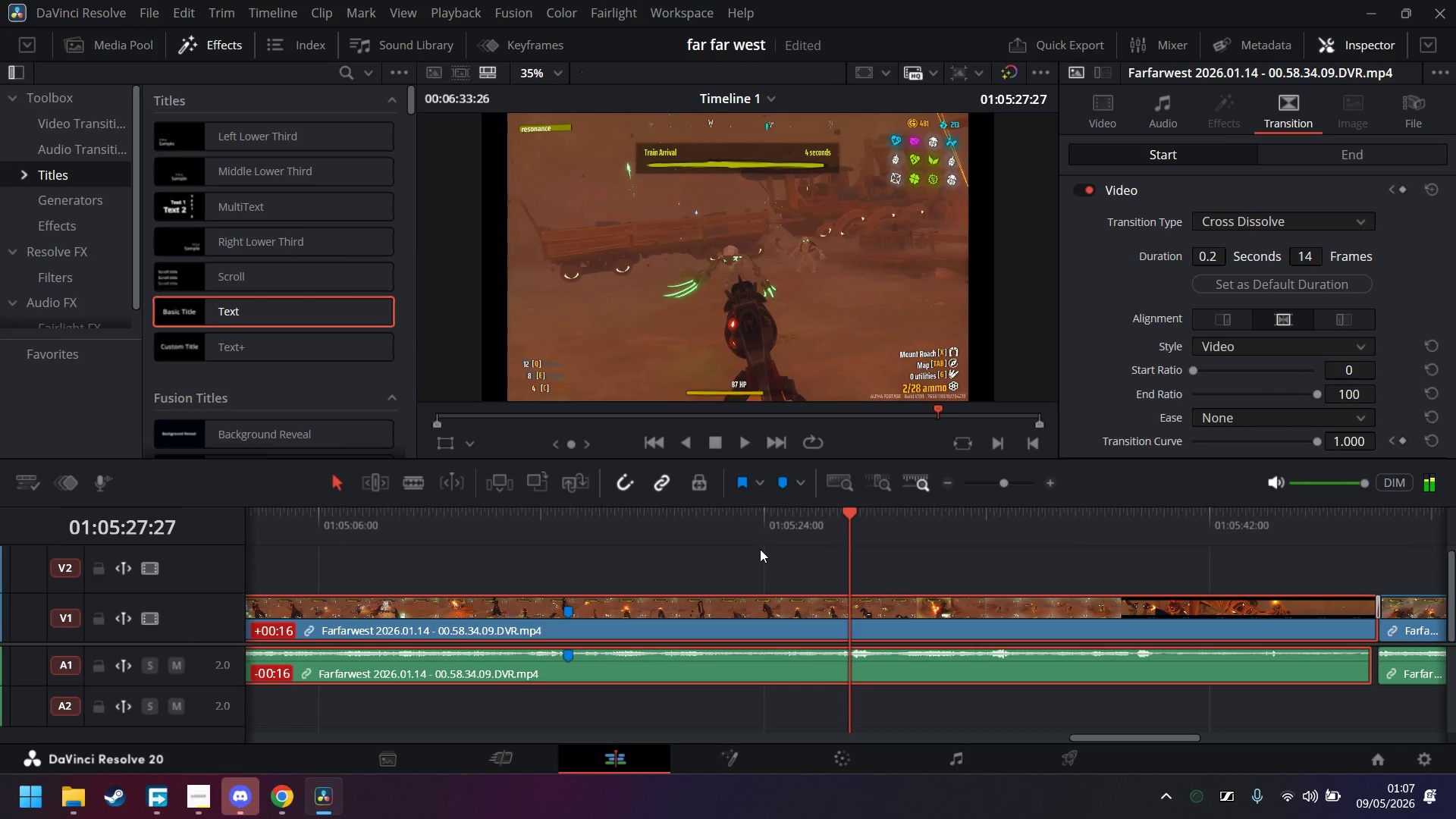 
key(ArrowRight)
 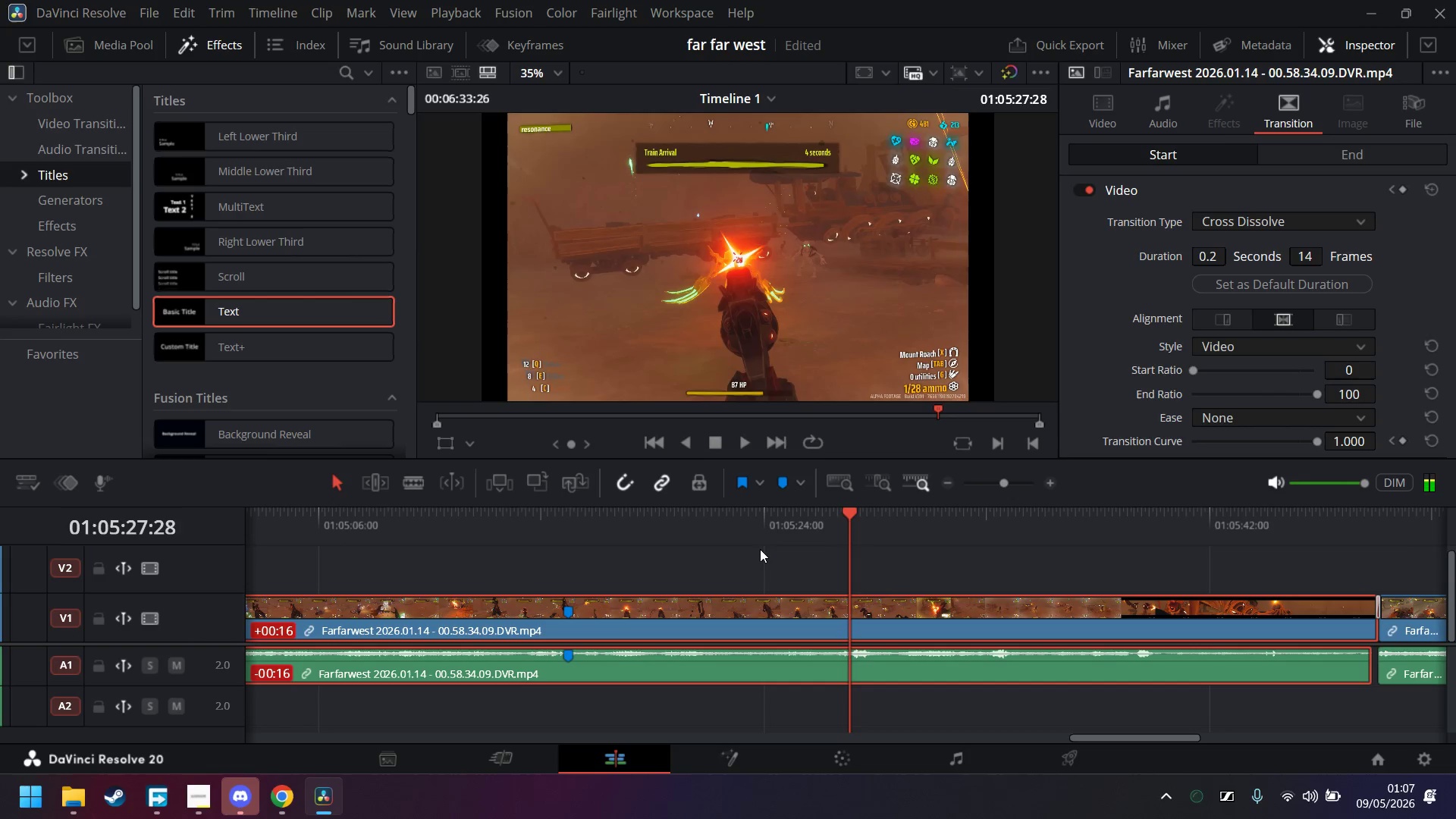 
key(ArrowRight)
 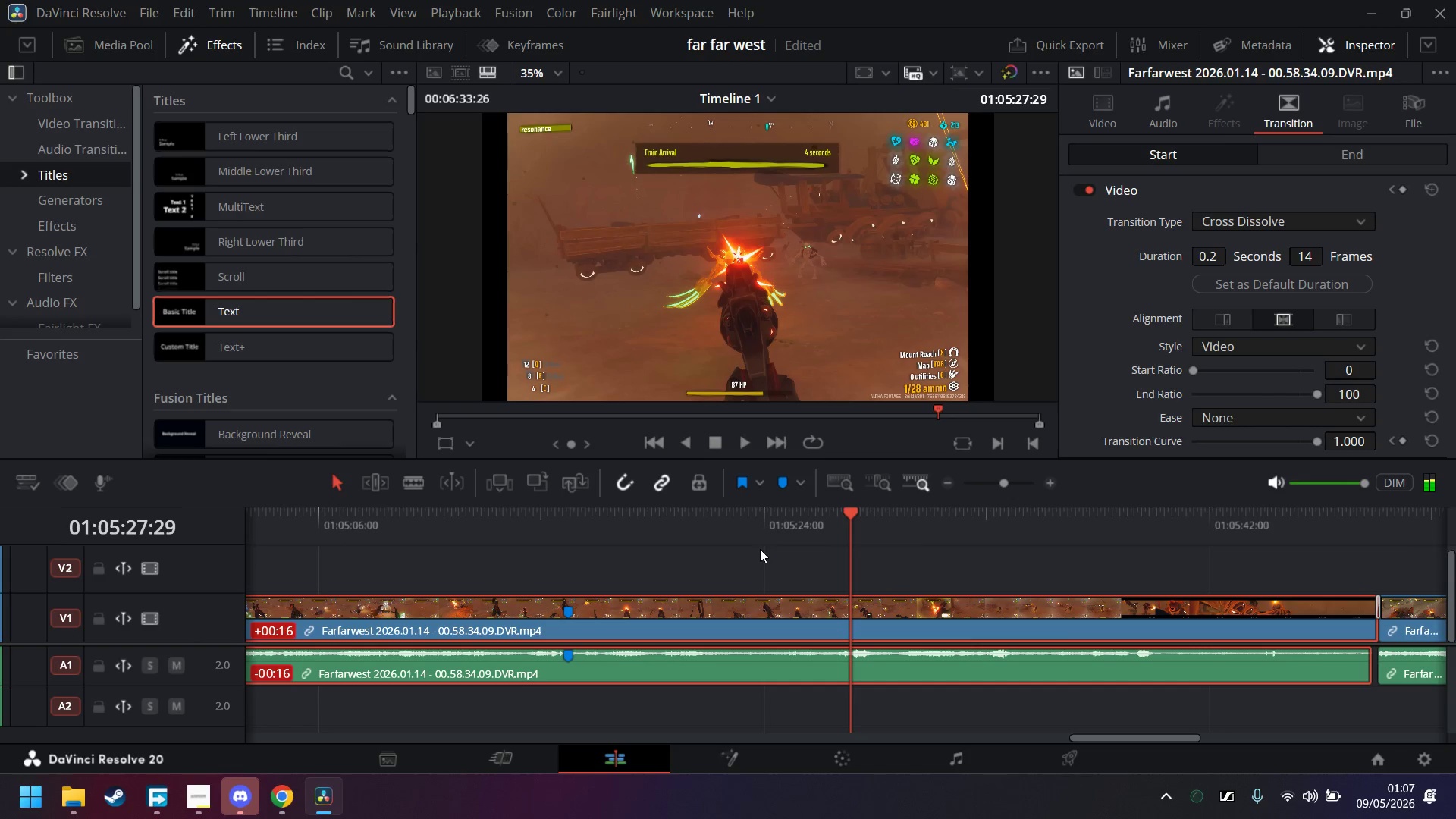 
key(ArrowRight)
 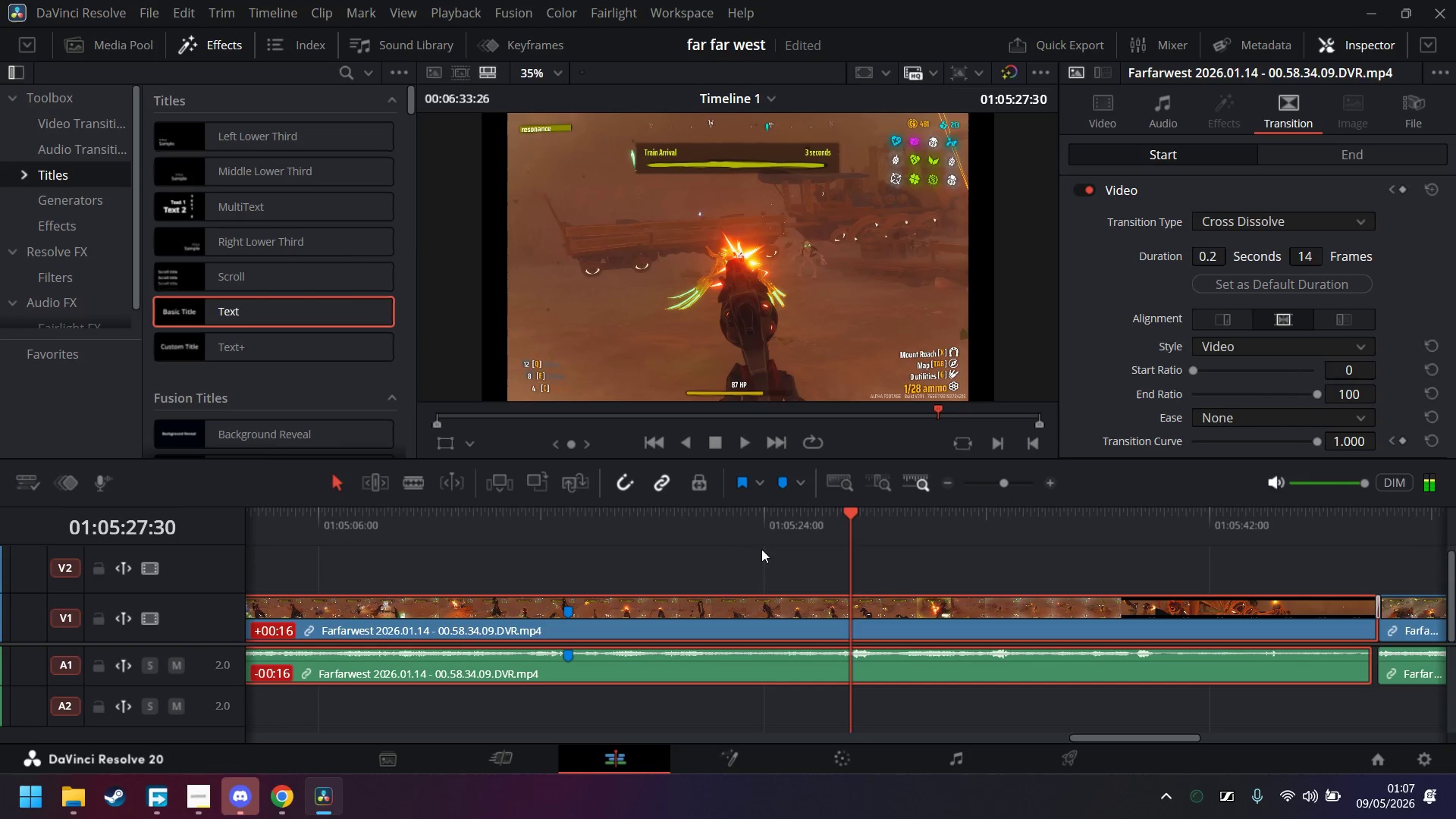 
key(ArrowRight)
 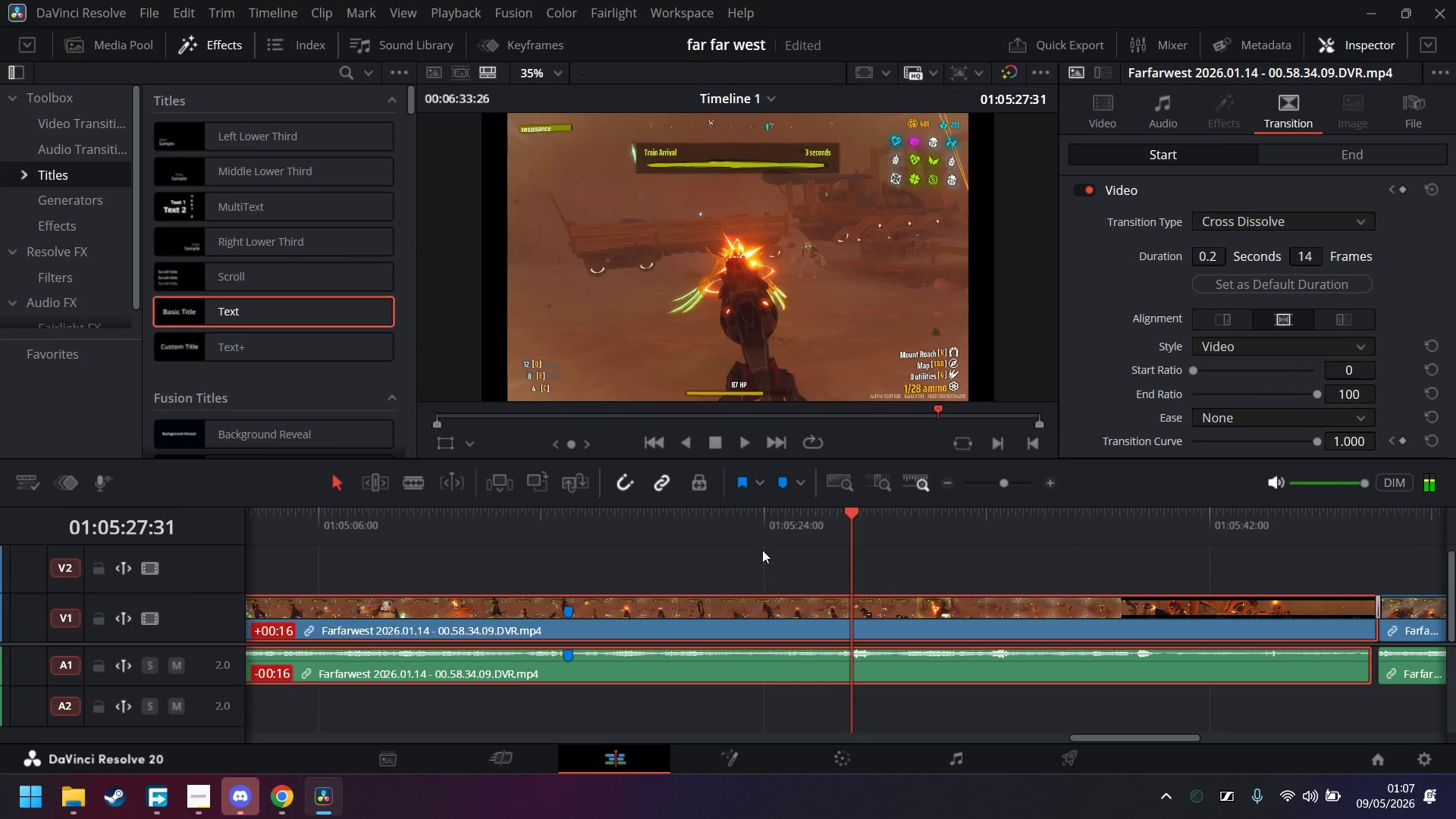 
key(ArrowRight)
 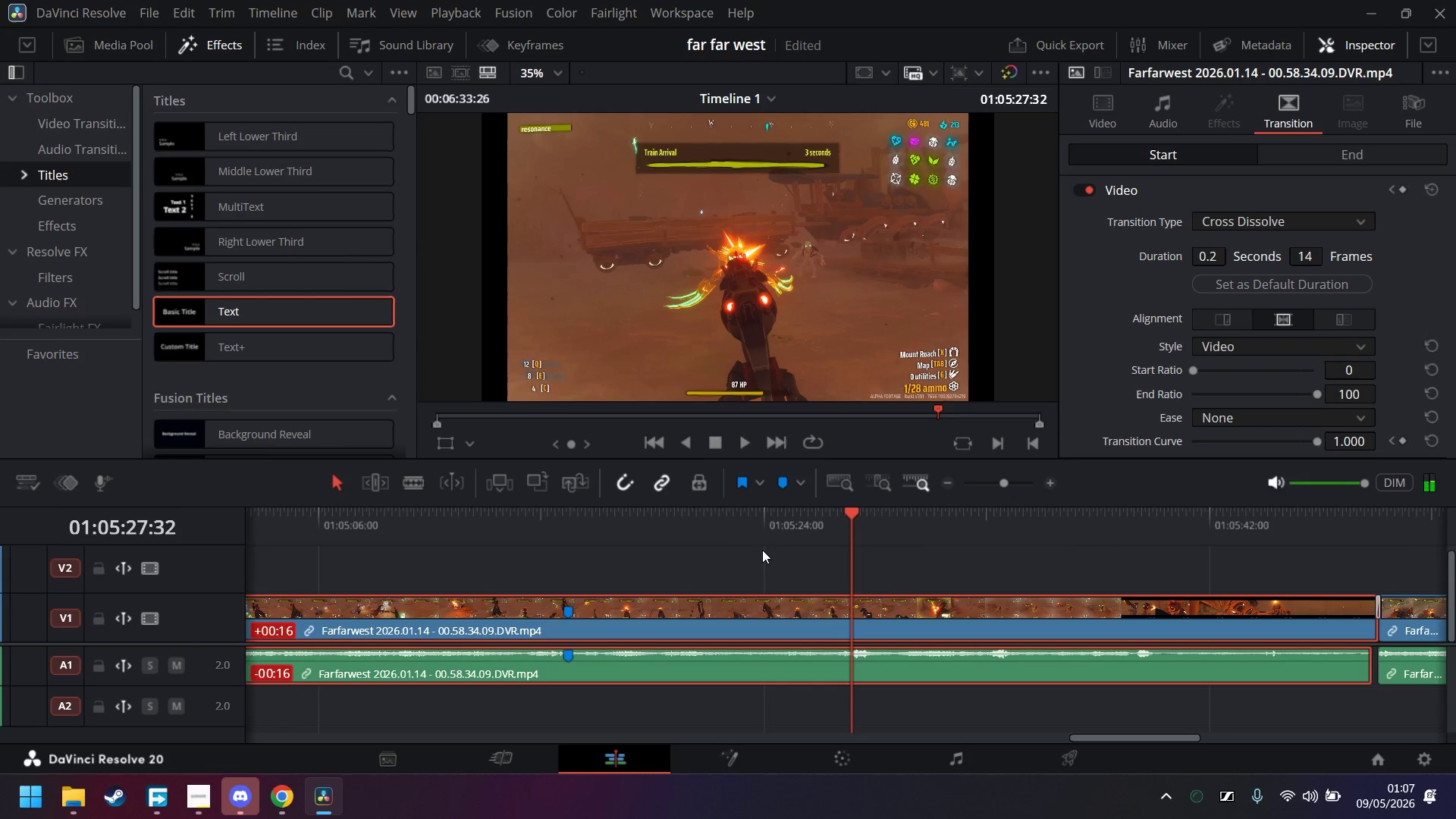 
key(M)
 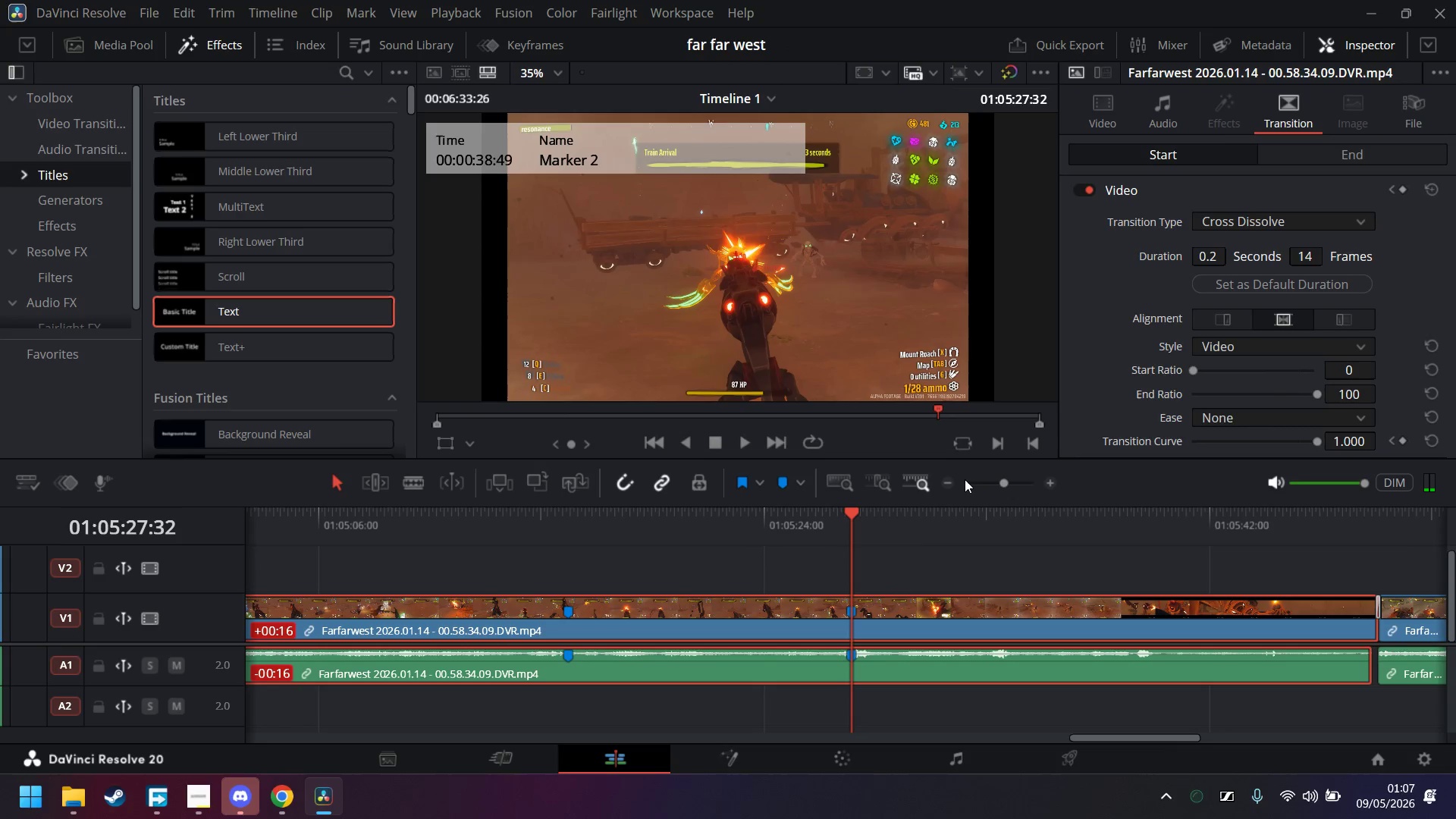 
left_click([949, 480])
 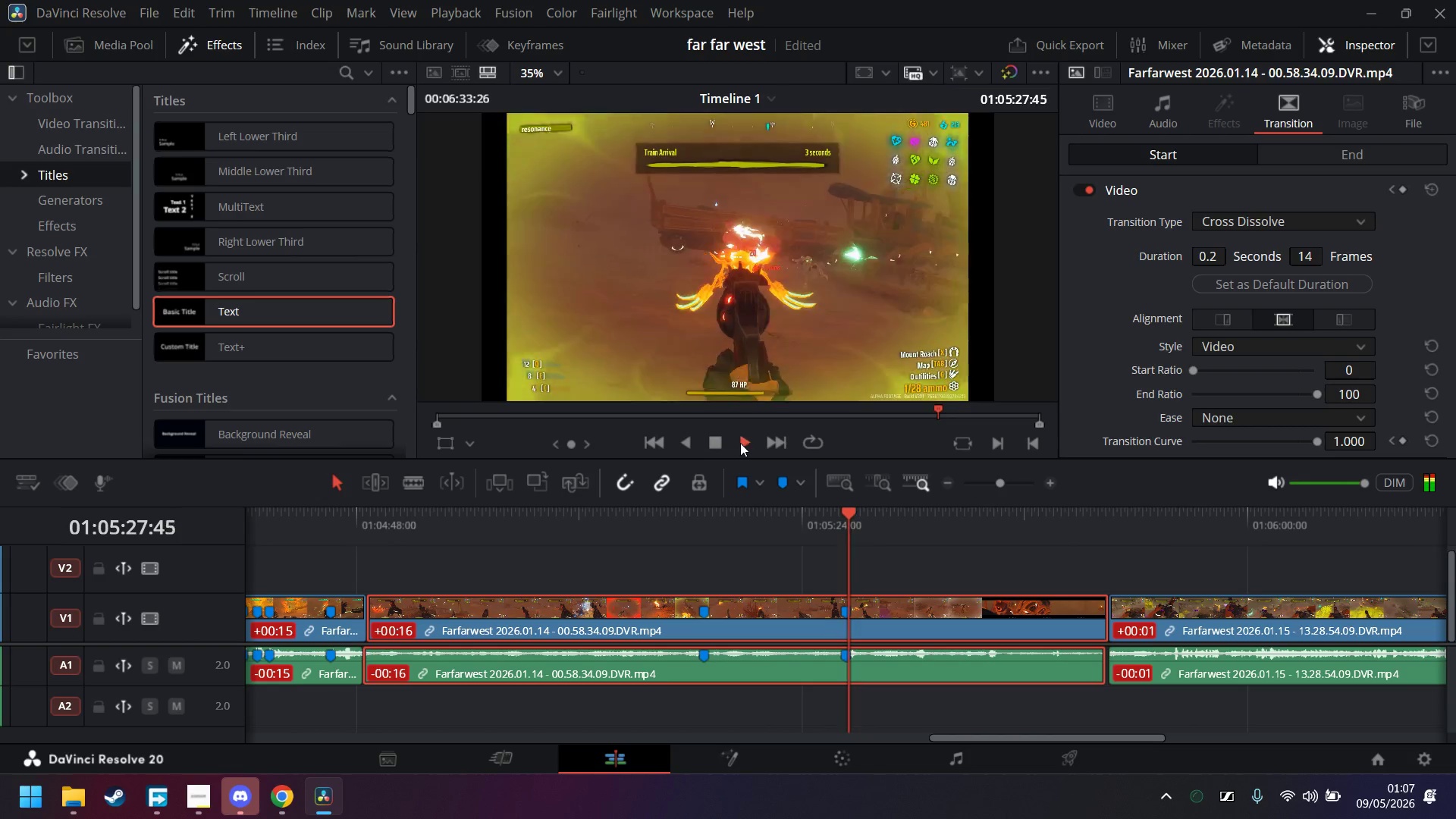 
left_click([707, 443])
 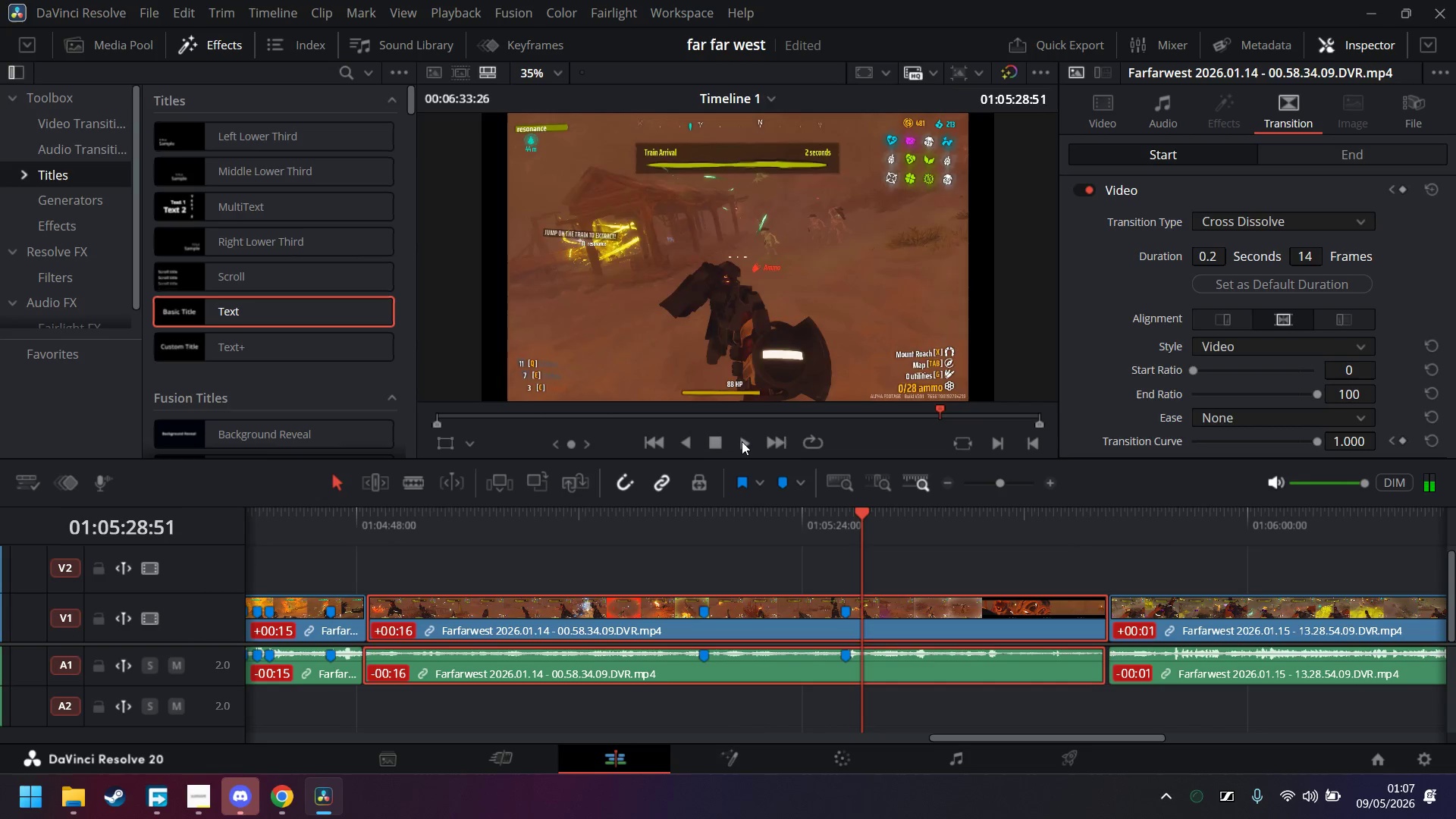 
mouse_move([735, 442])
 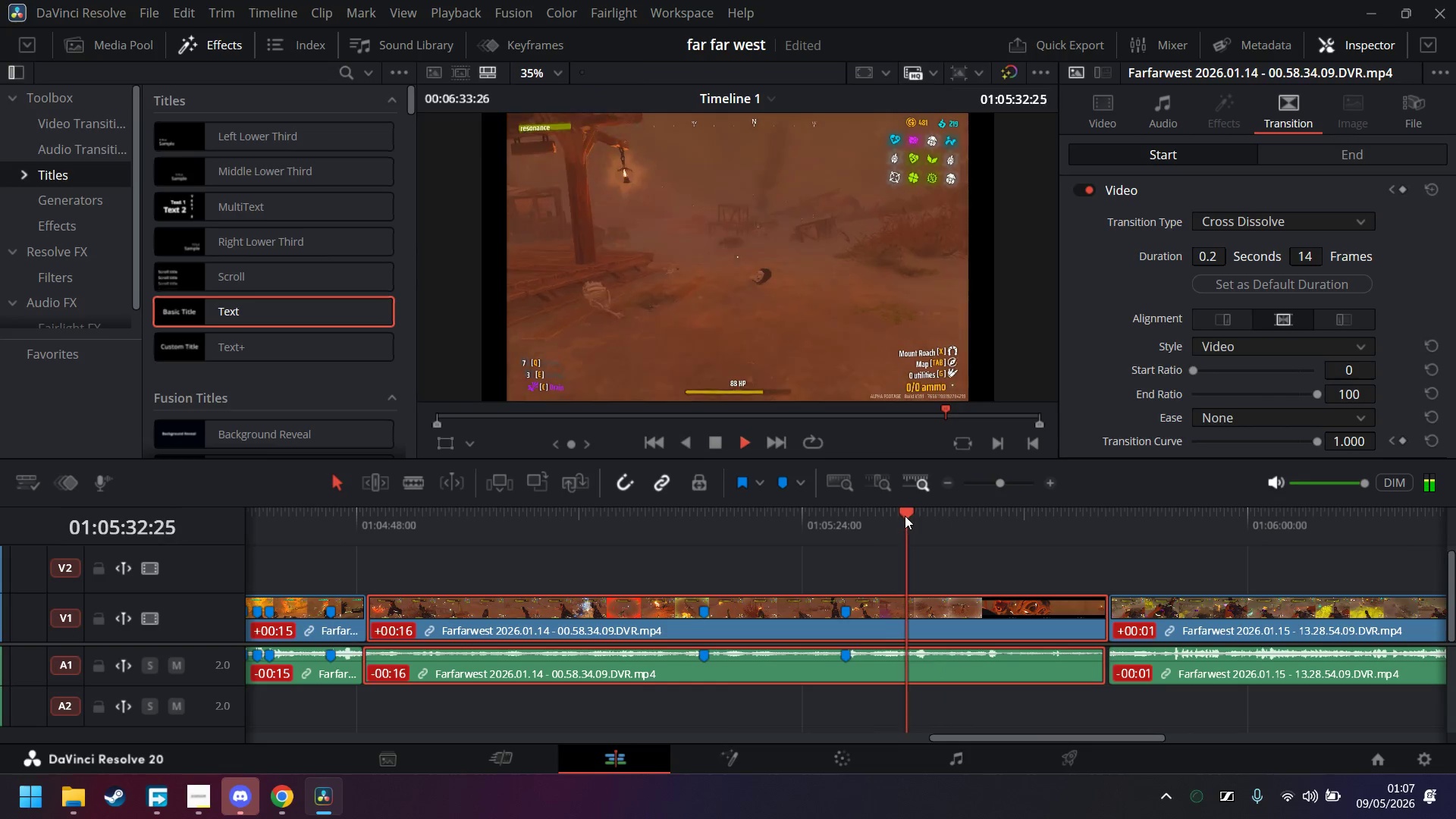 
wait(5.79)
 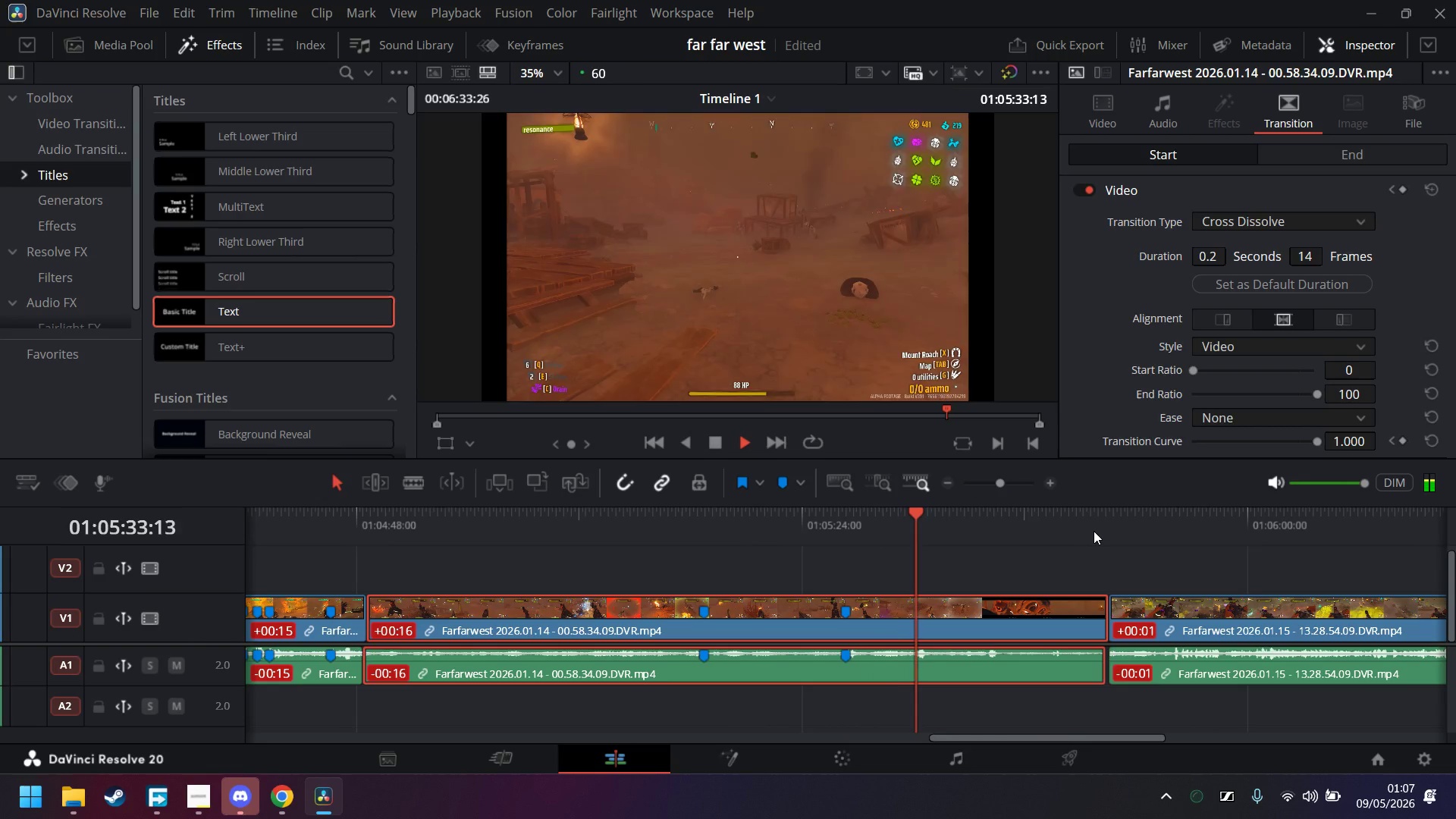 
left_click([906, 509])
 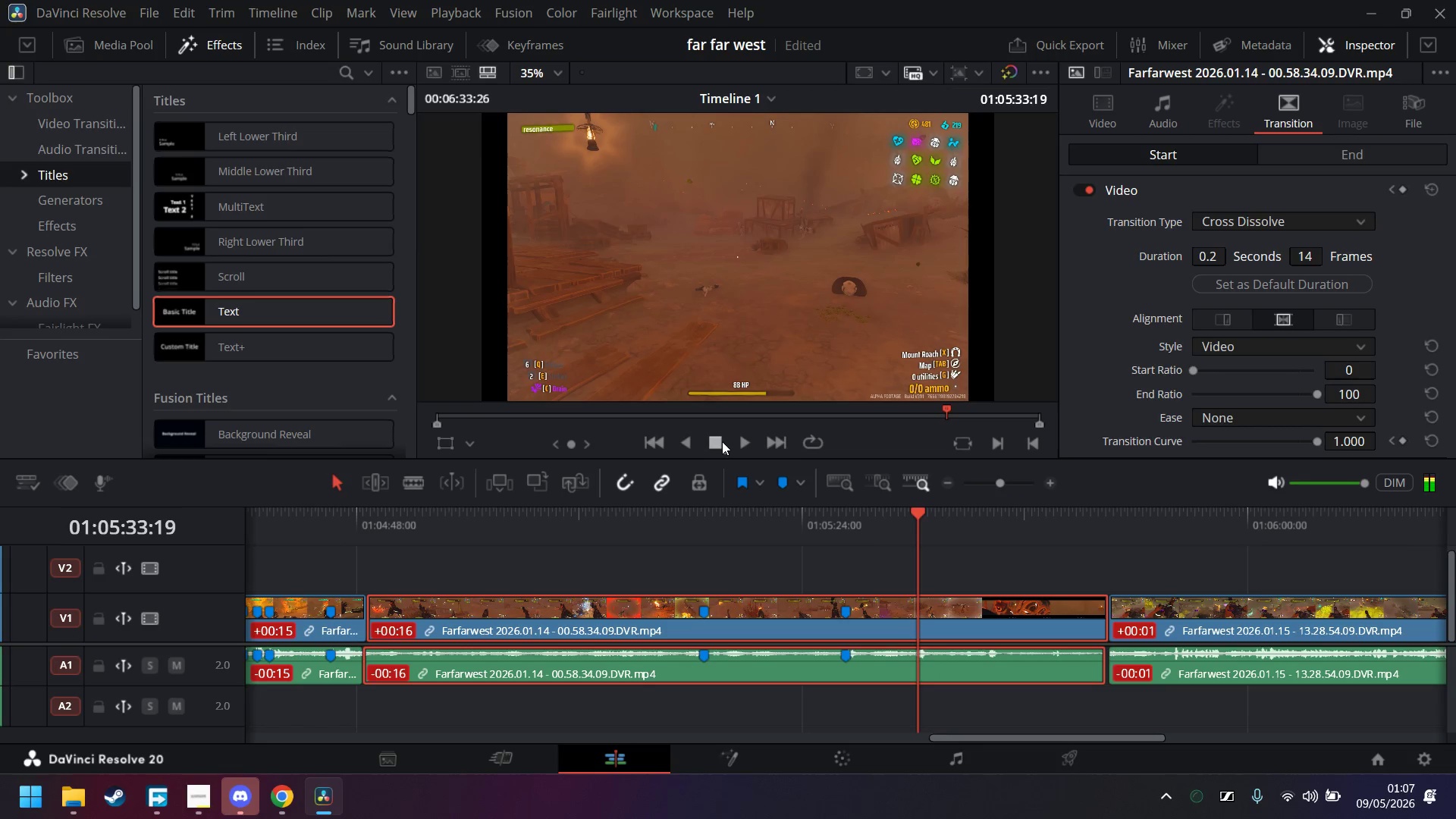 
key(M)
 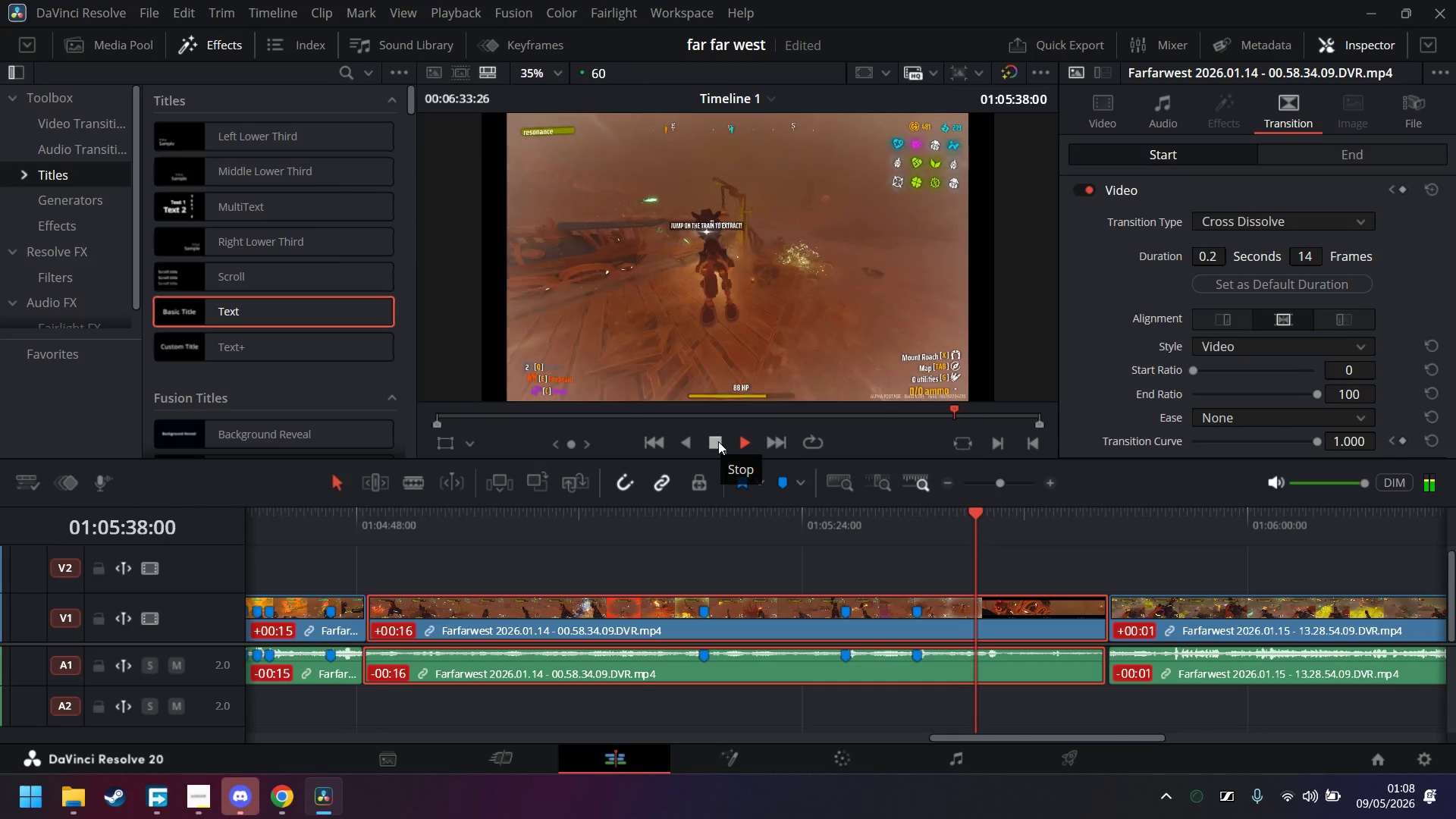 
wait(7.66)
 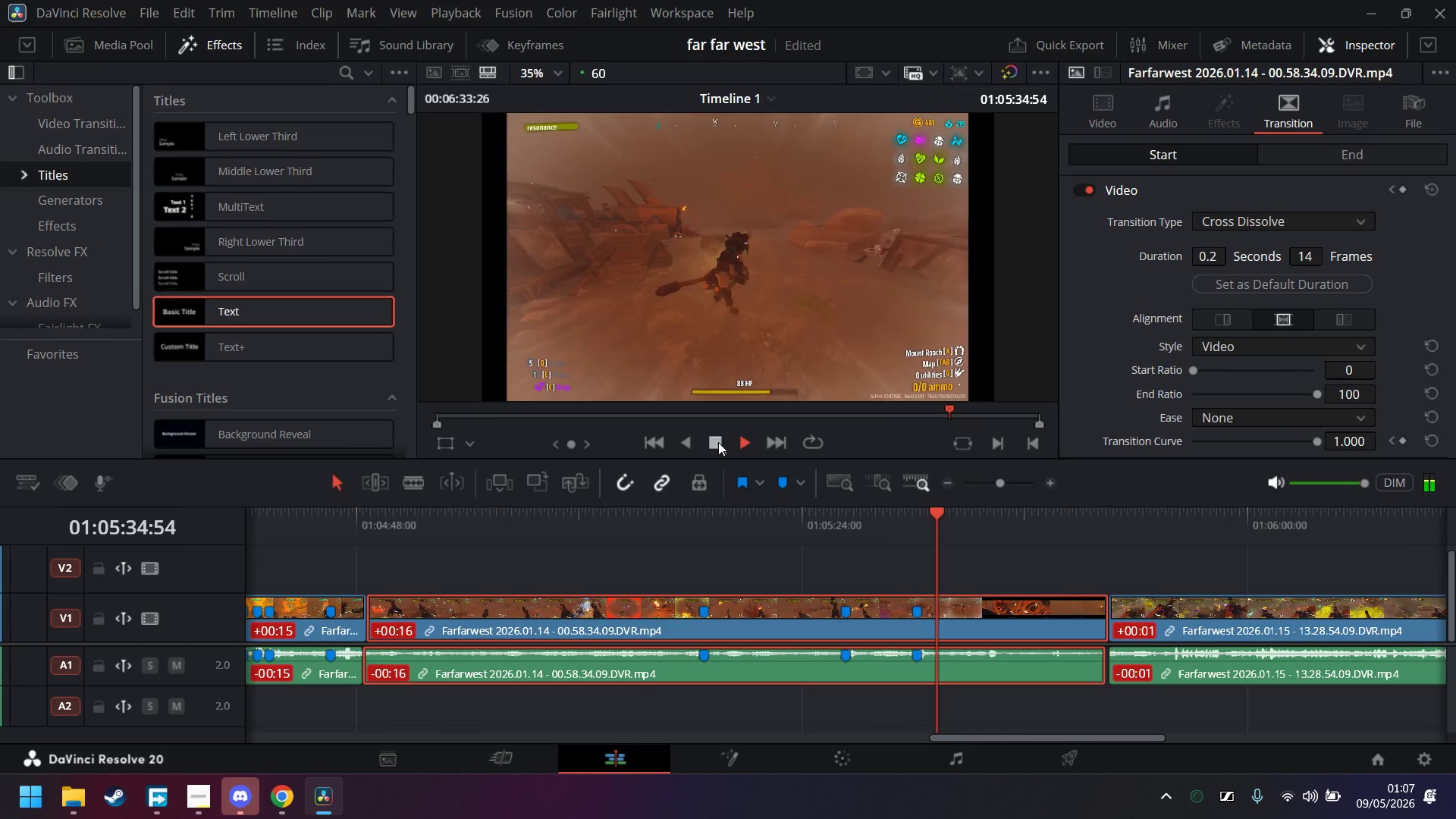 
left_click([718, 441])
 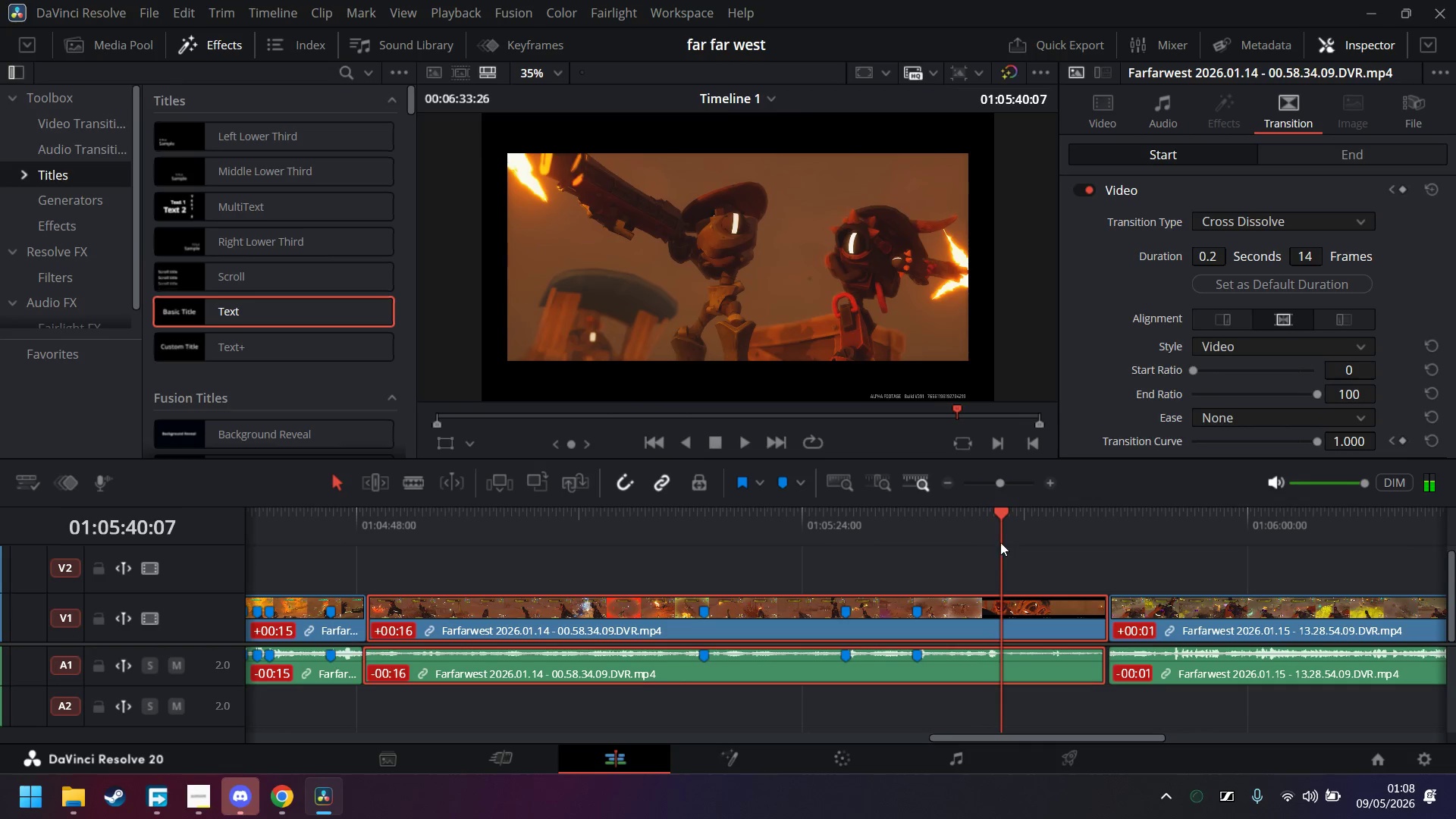 
left_click([980, 511])
 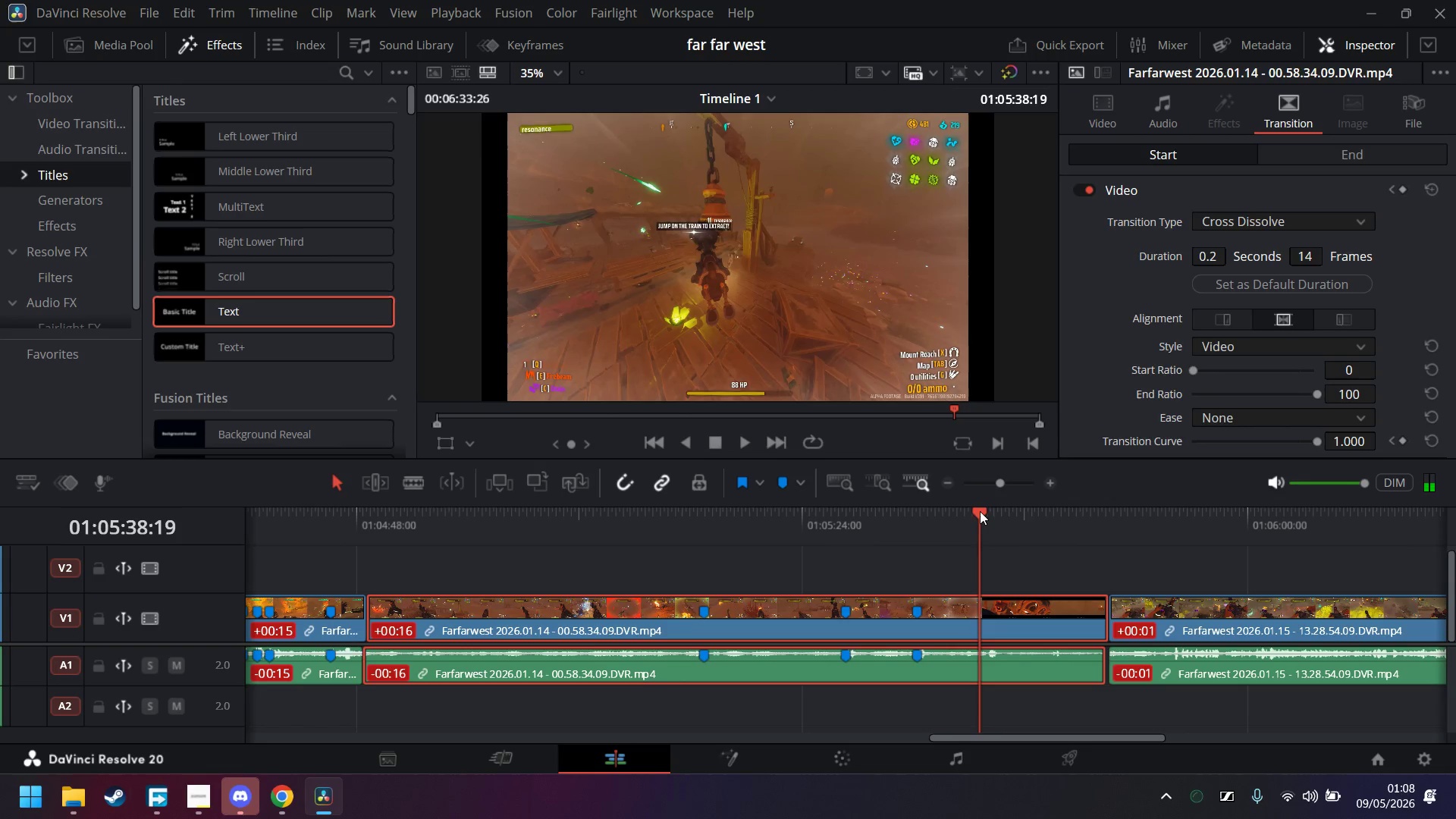 
key(Space)
 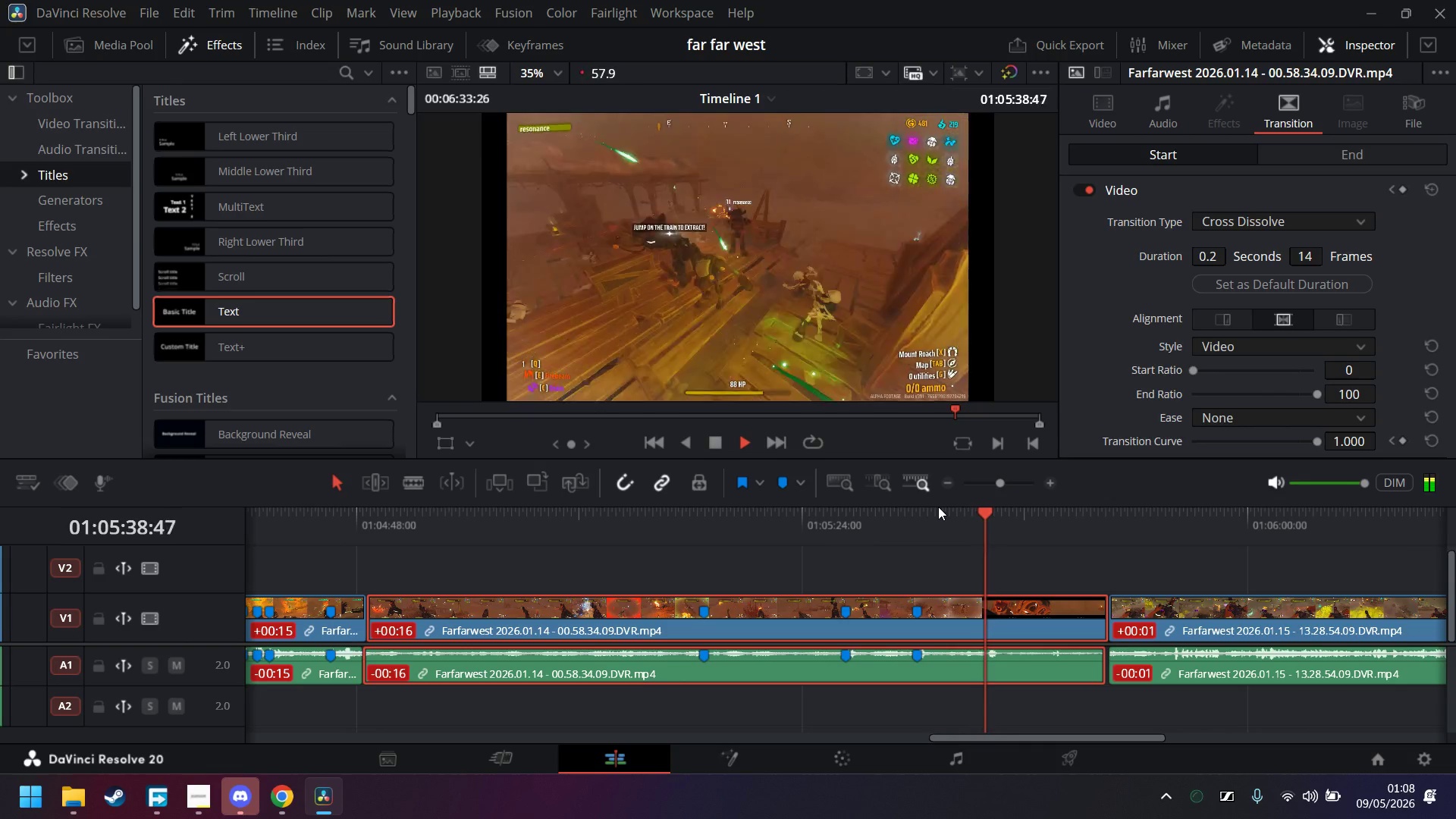 
key(Space)
 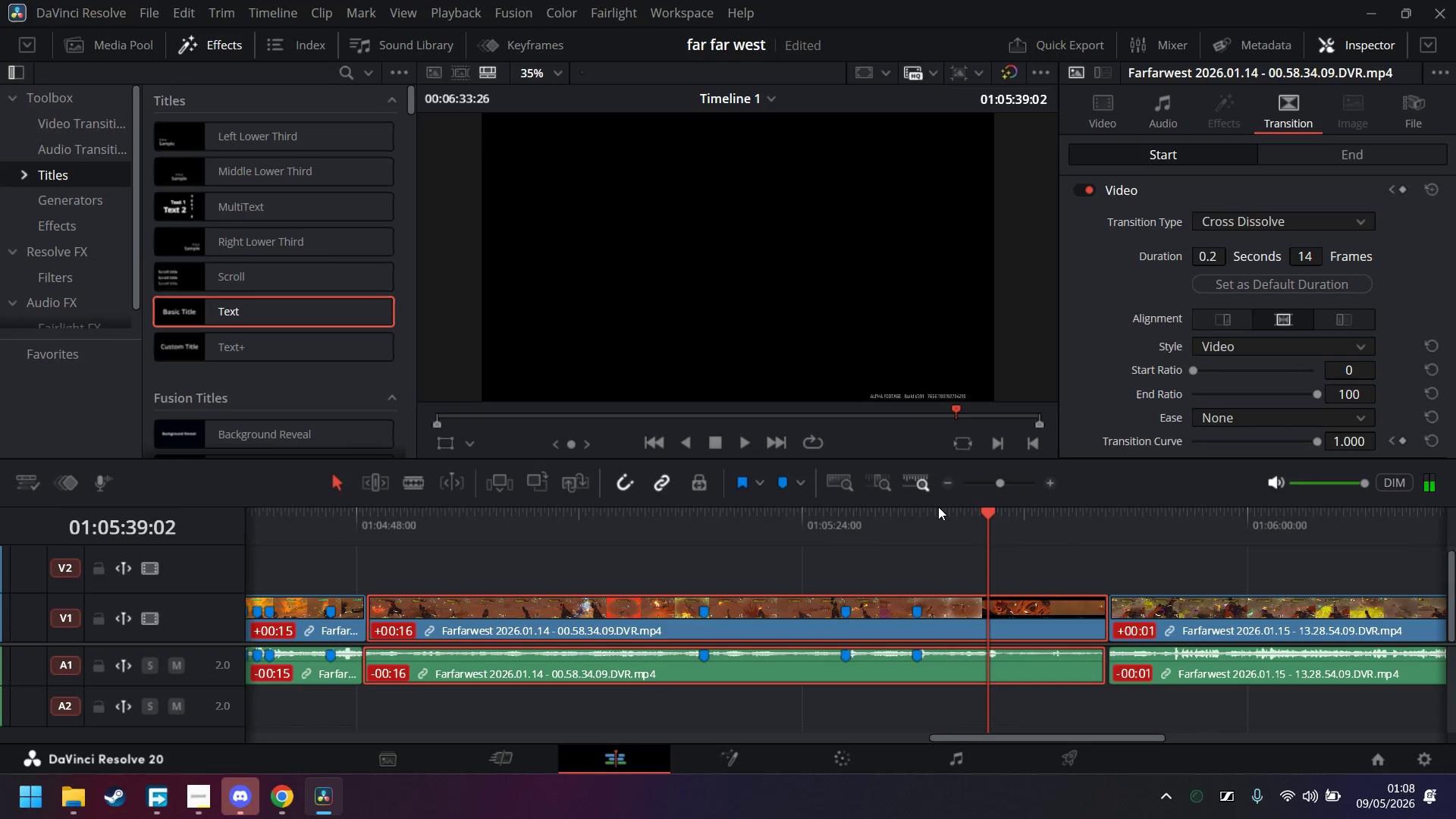 
key(M)
 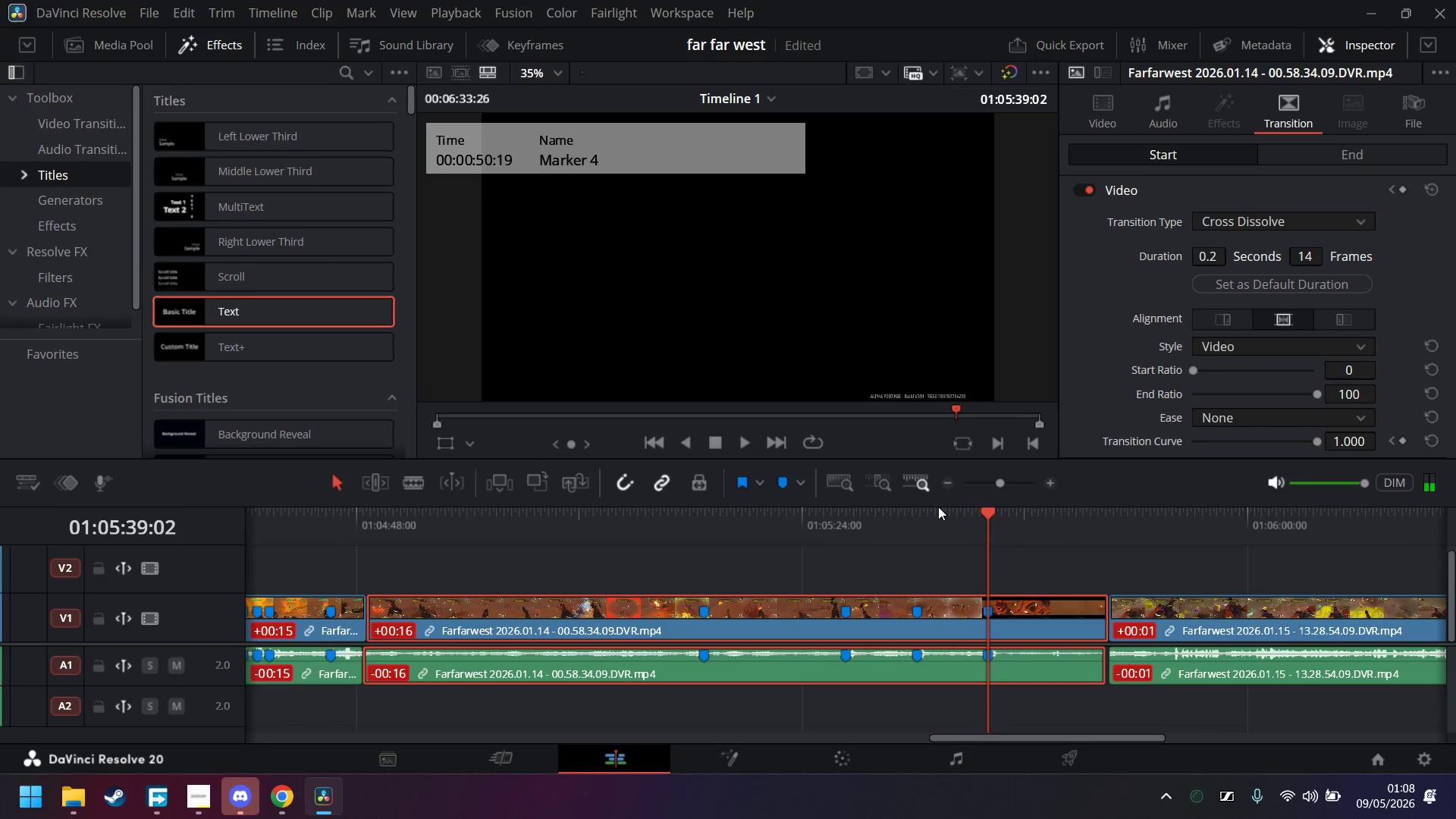 
key(Space)
 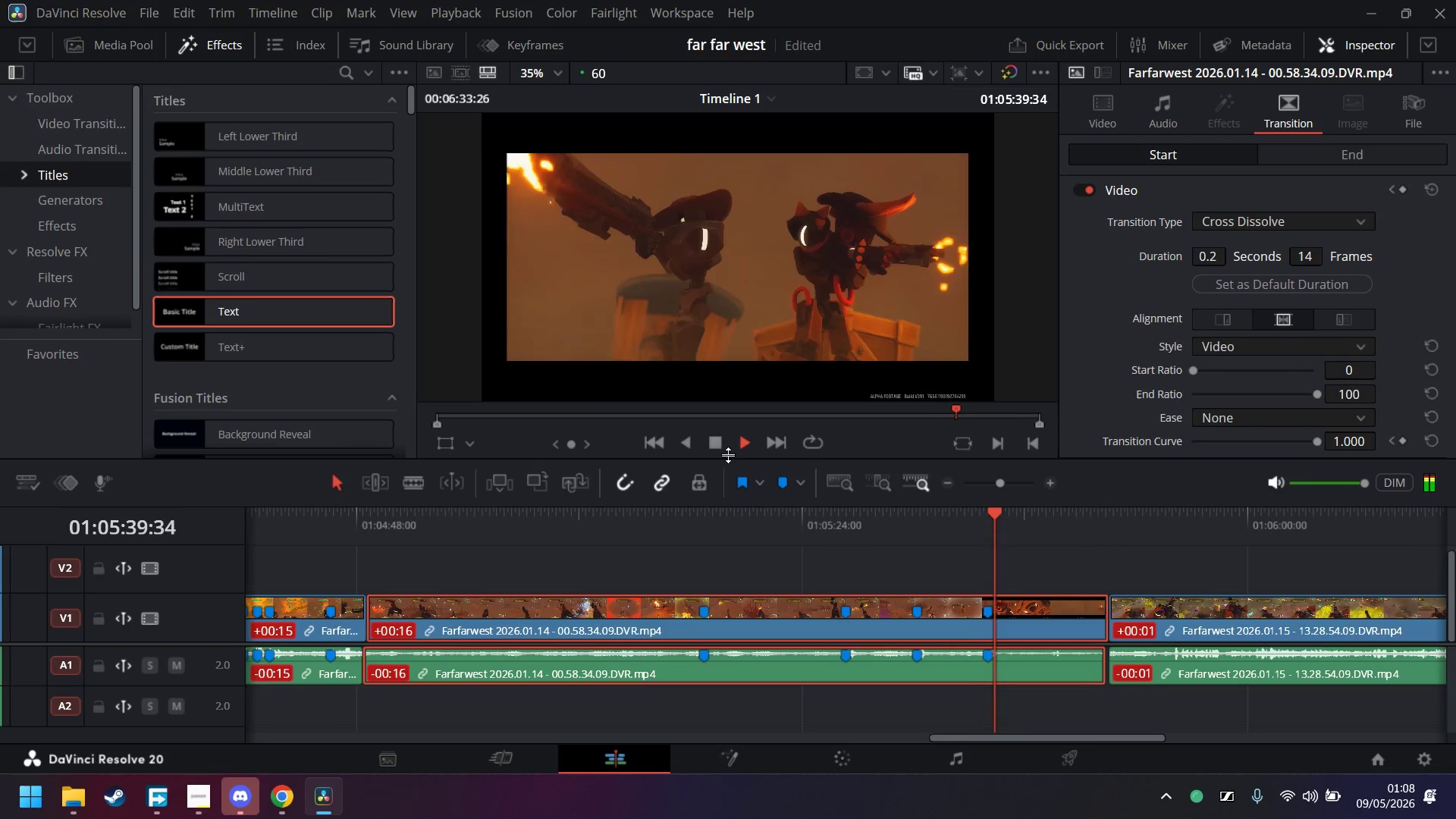 
mouse_move([718, 467])
 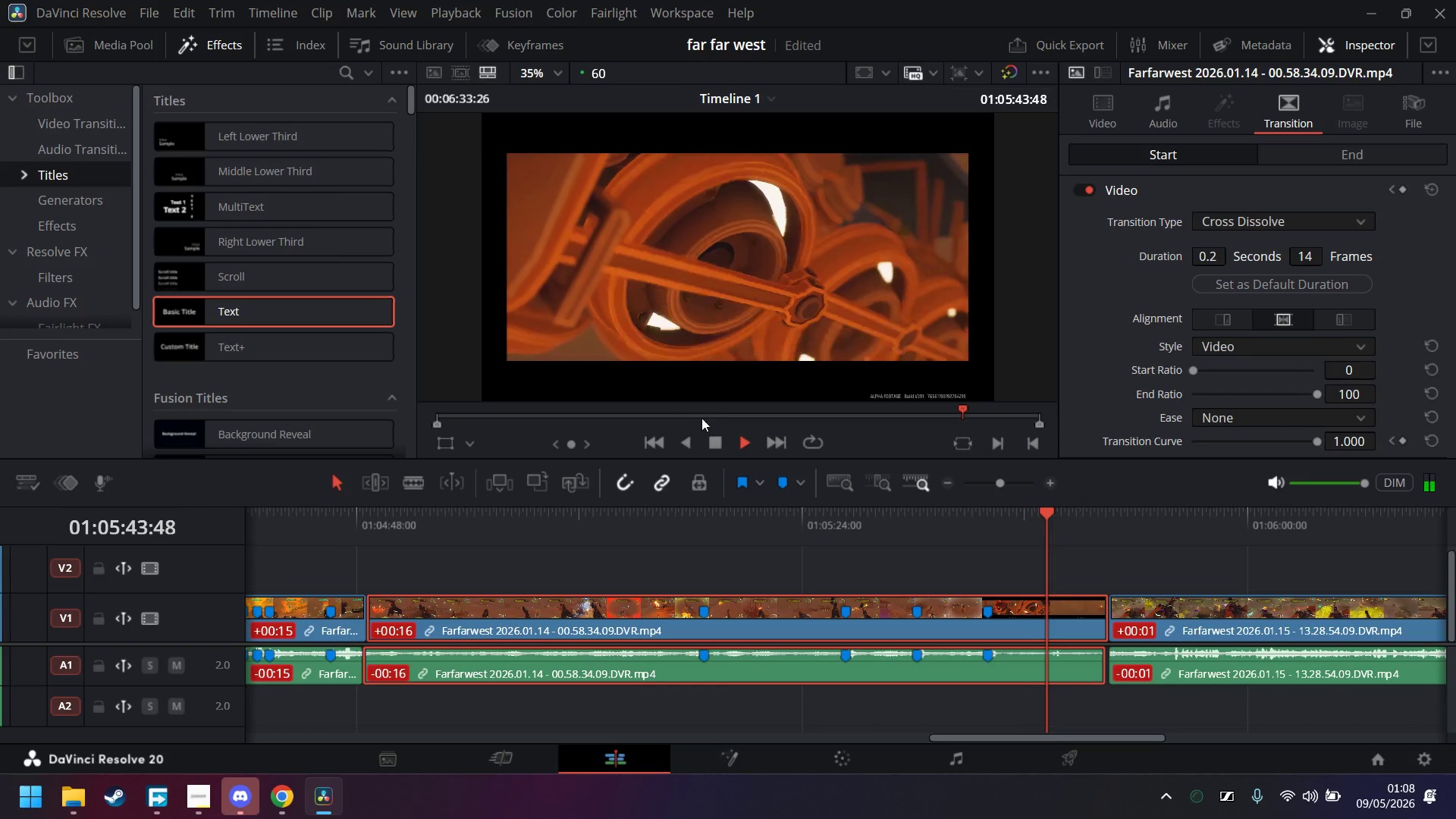 
mouse_move([733, 442])
 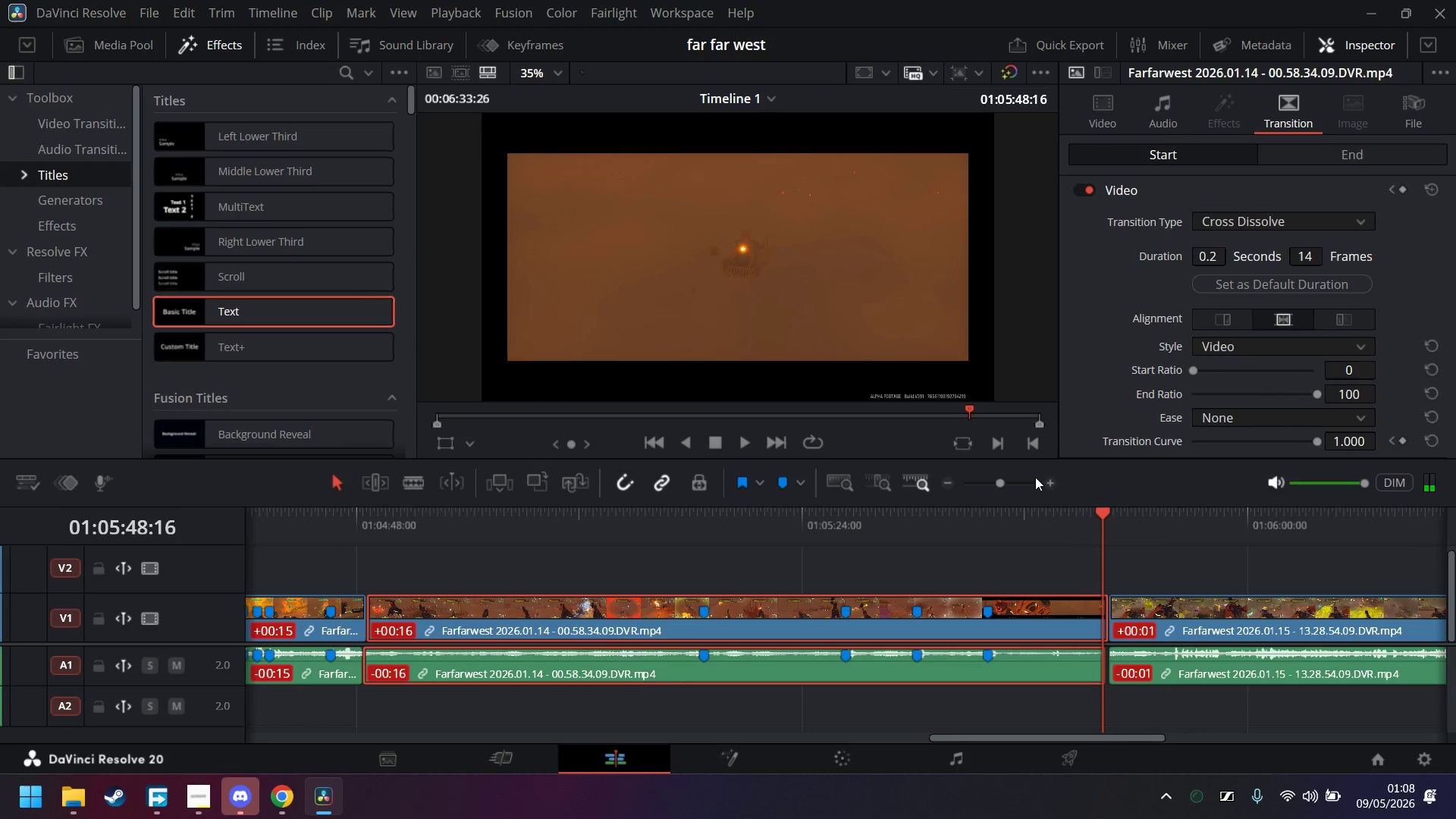 
double_click([1045, 477])
 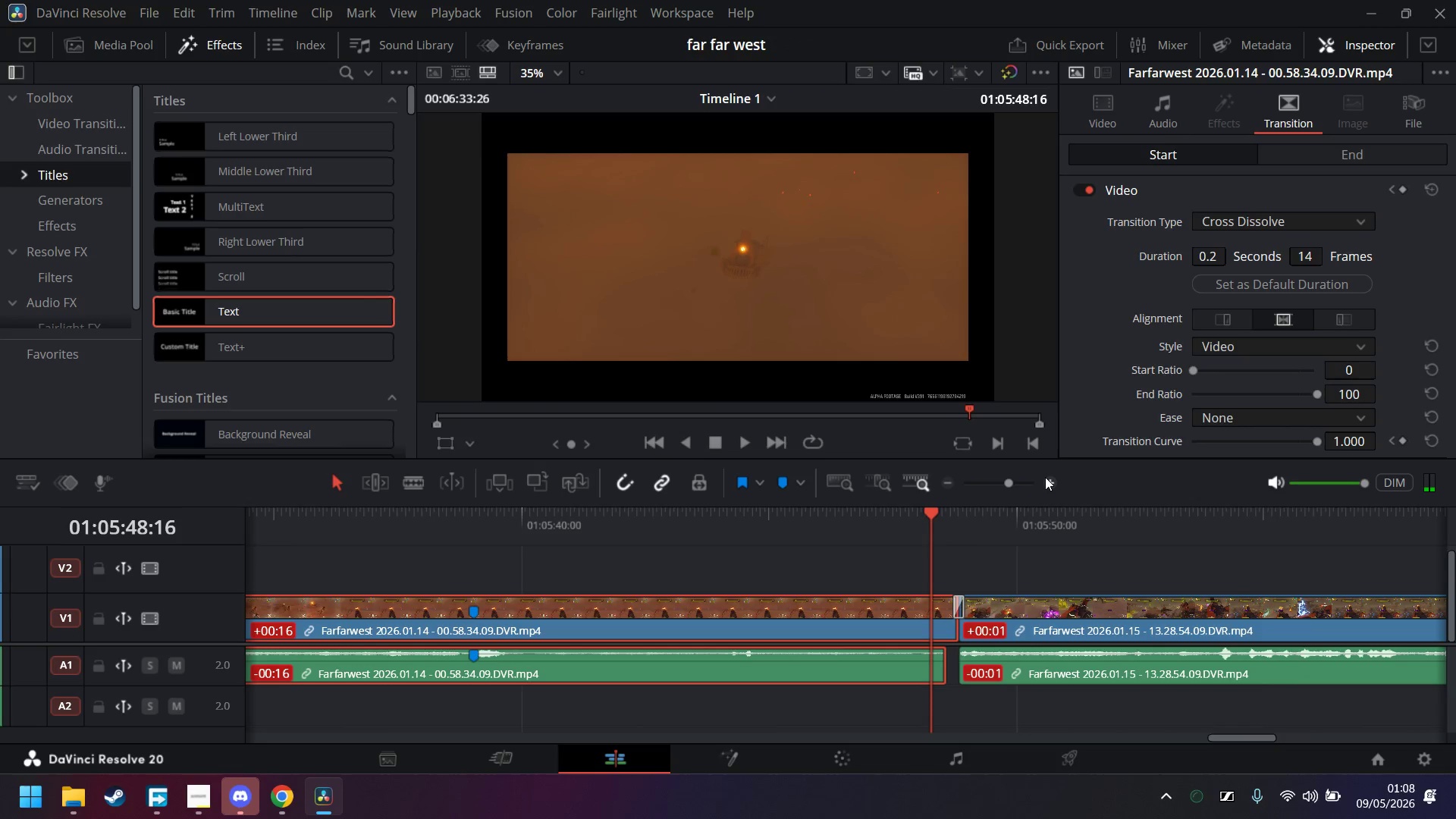 
triple_click([1045, 477])
 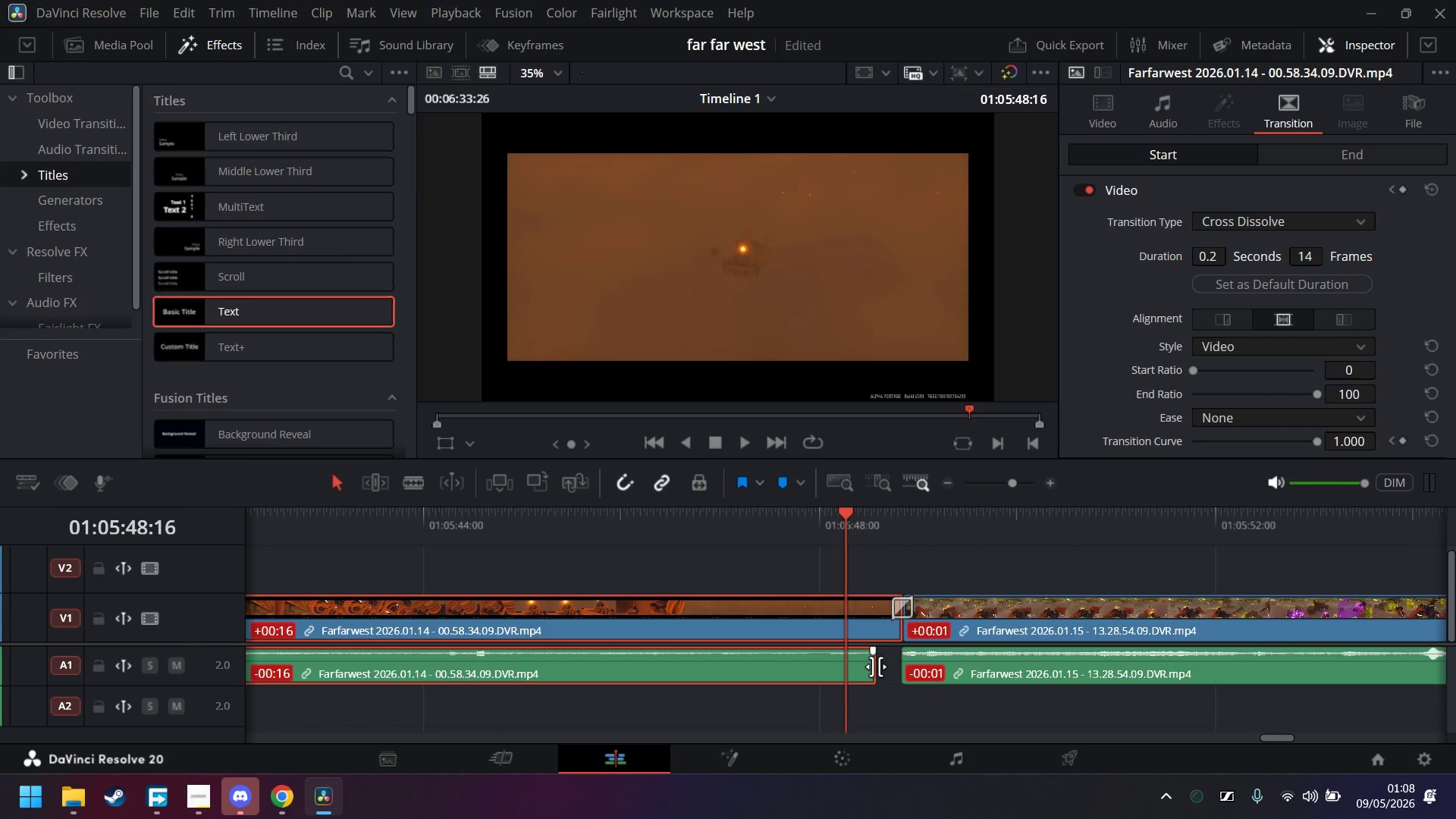 
wait(6.67)
 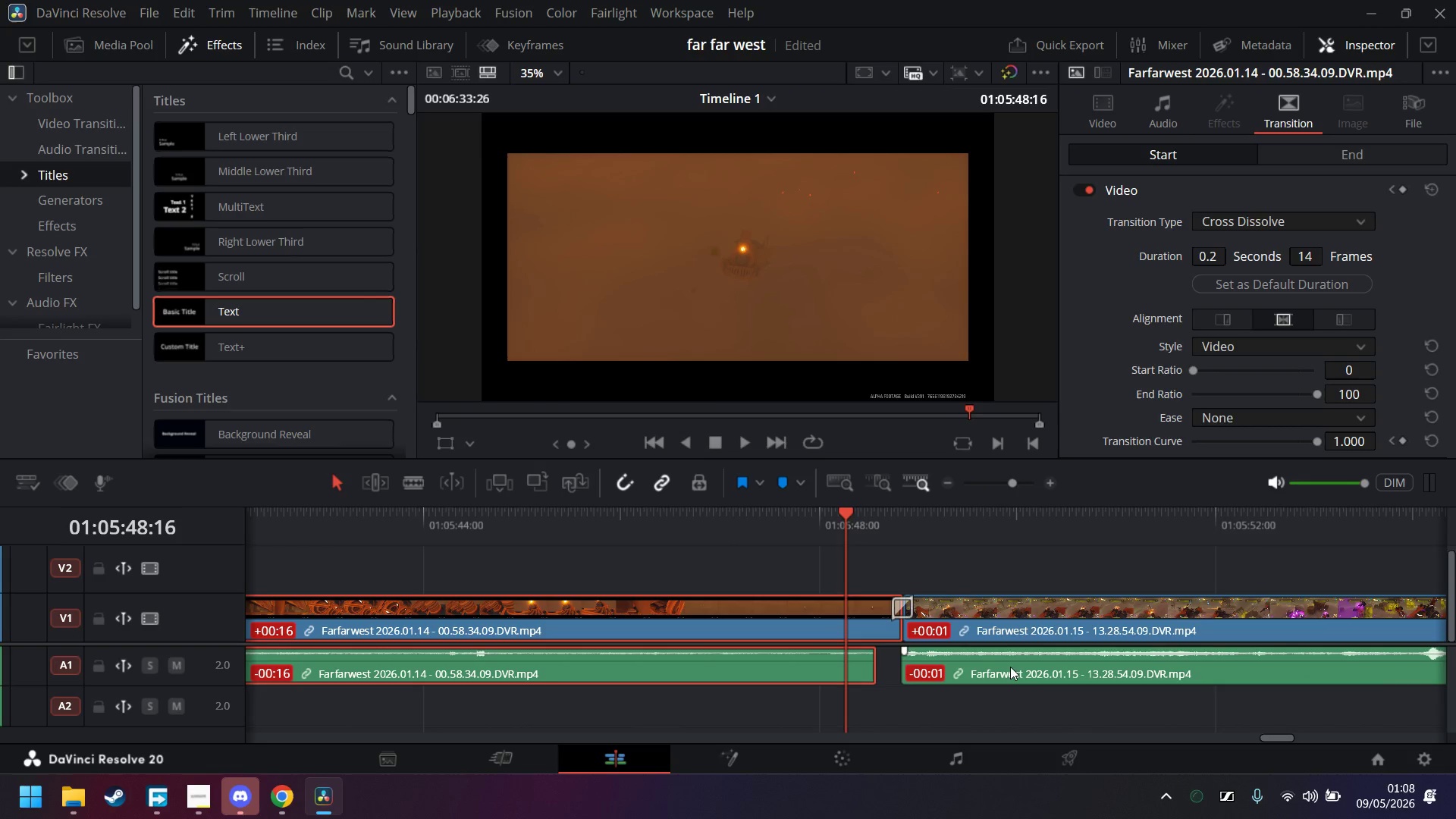 
hold_key(key=AltLeft, duration=0.59)
left_click([946, 668])
 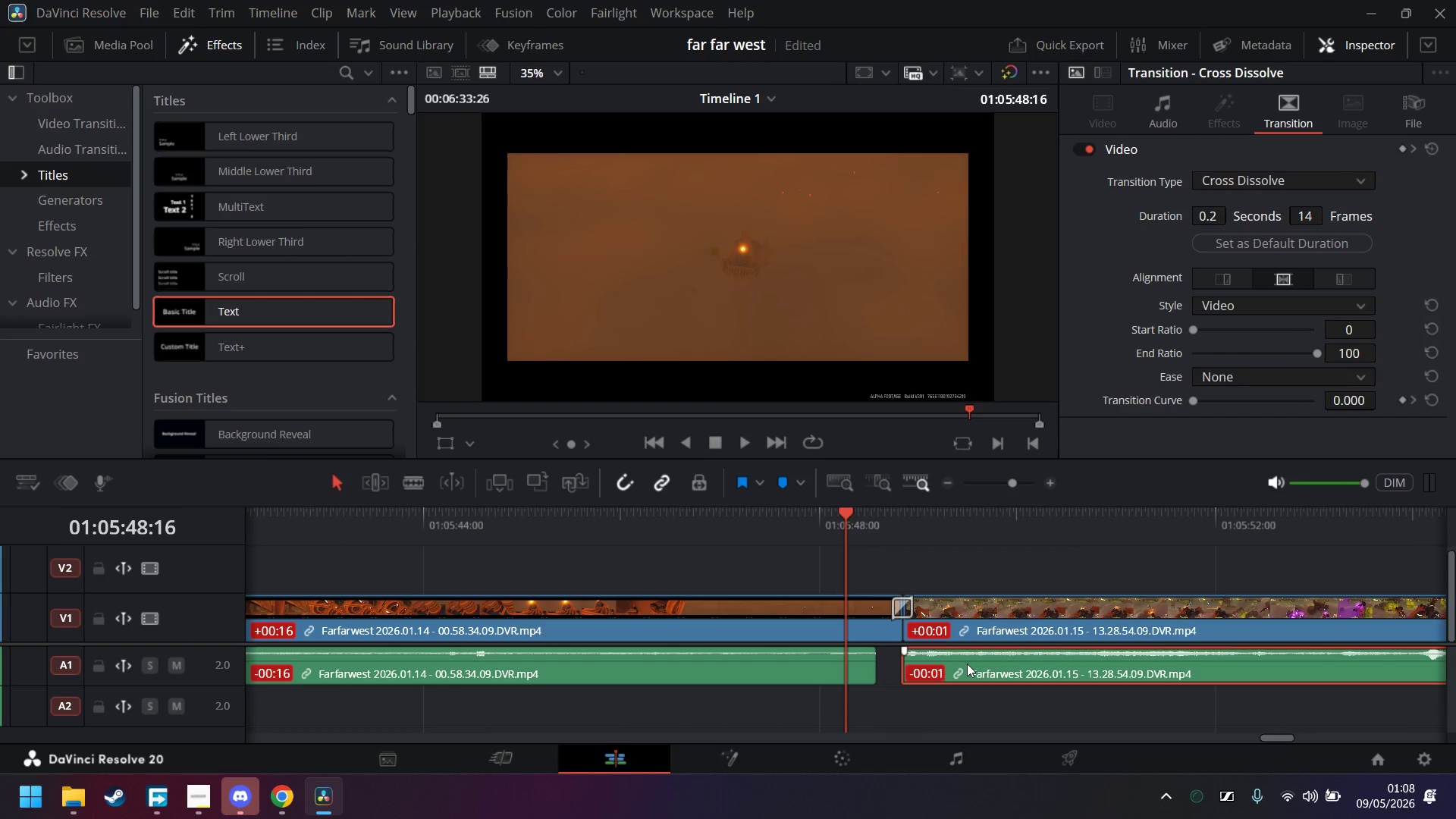 
left_click_drag(start_coordinate=[967, 664], to_coordinate=[941, 670])
 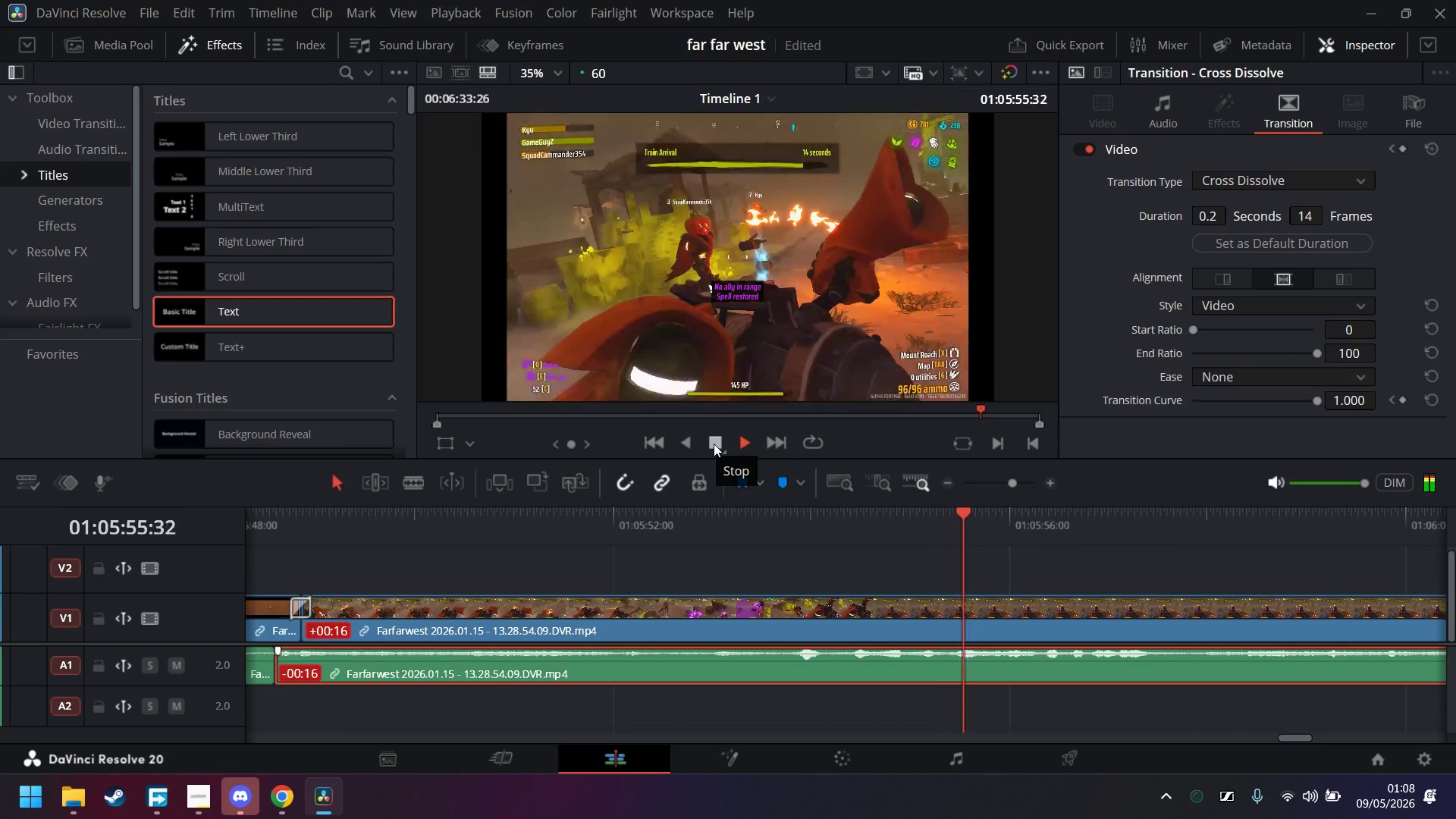 
wait(13.78)
 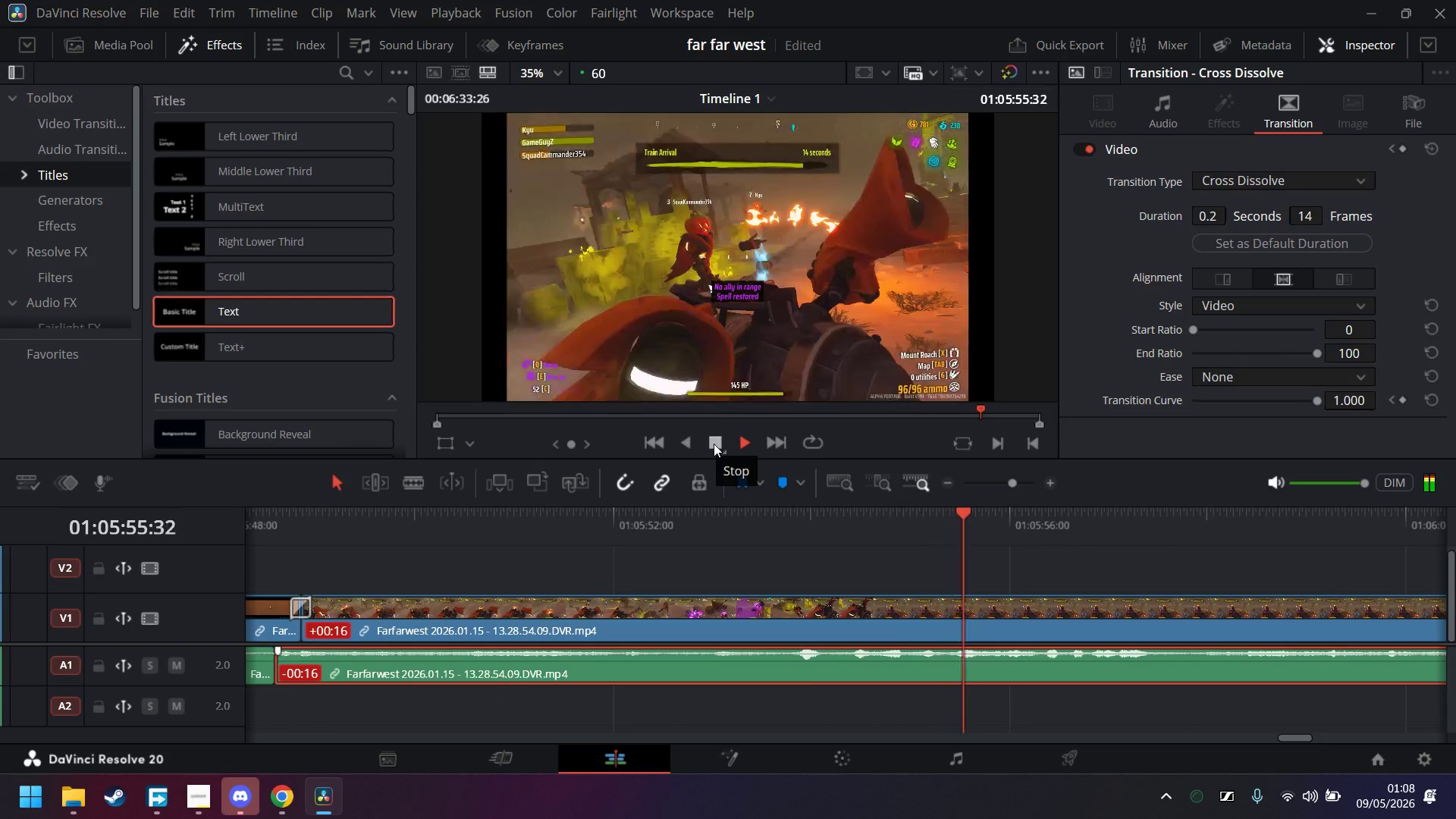 
left_click([714, 444])
 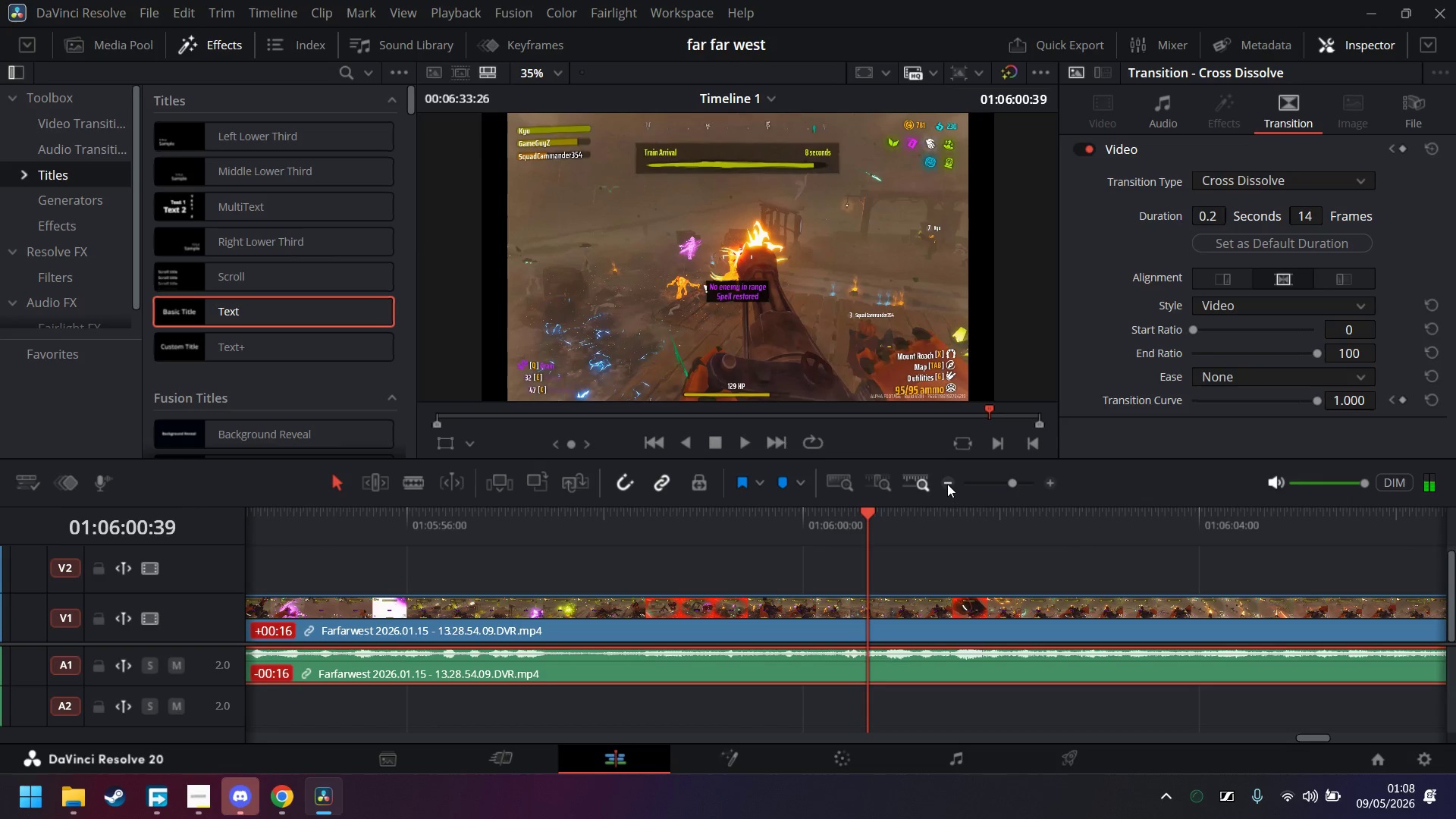 
double_click([947, 484])
 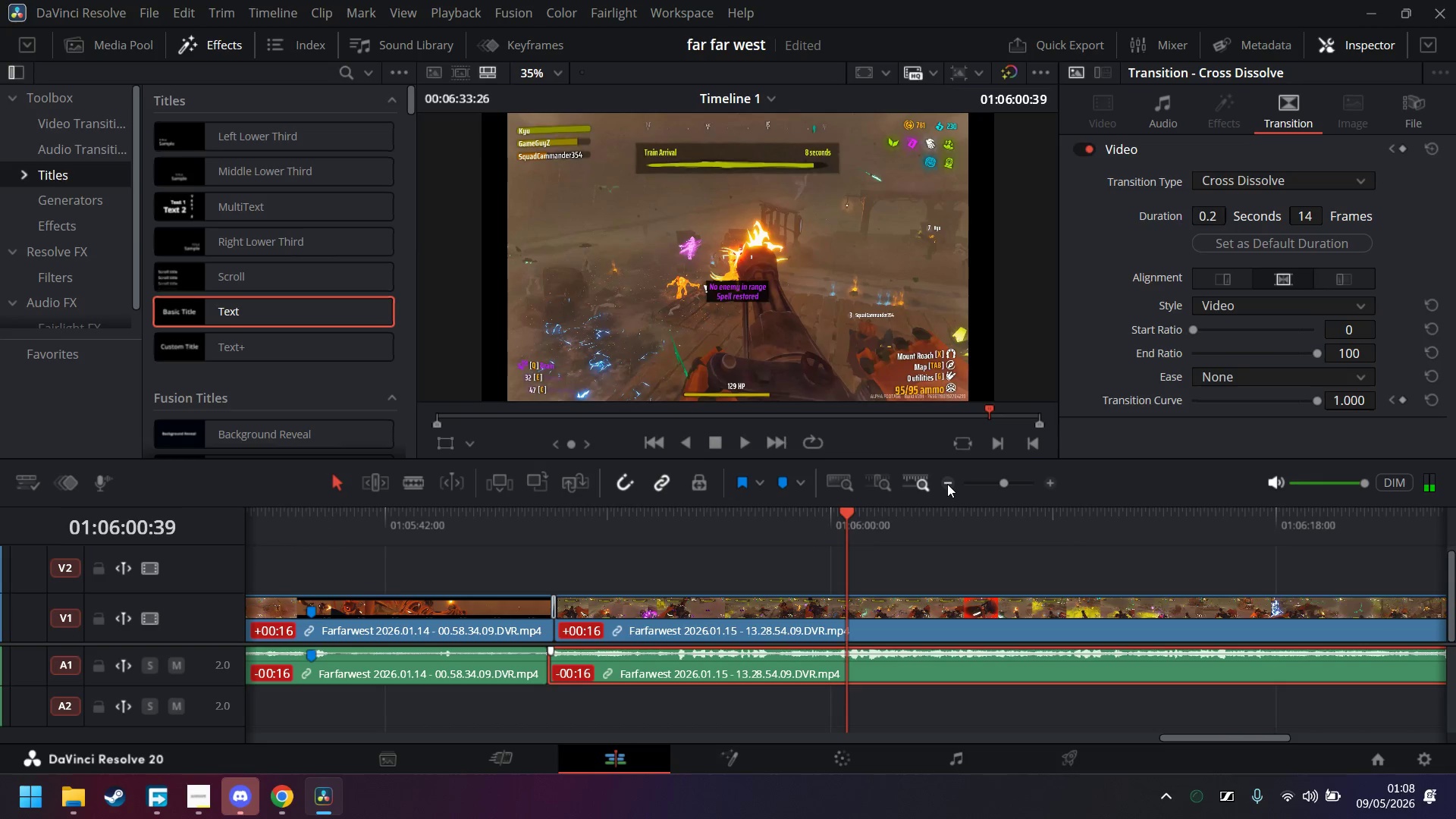 
left_click([947, 484])
 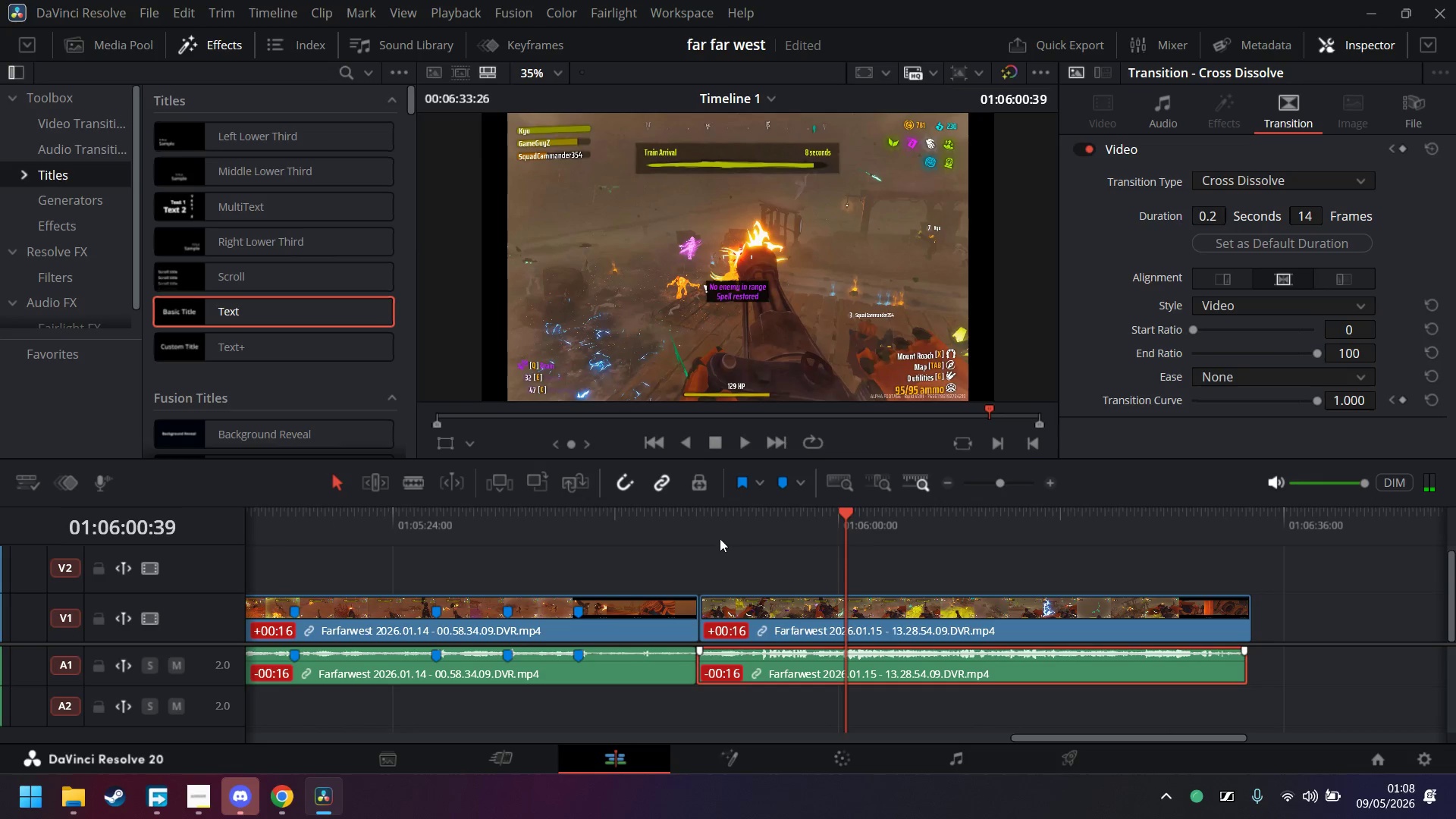 
left_click([698, 522])
 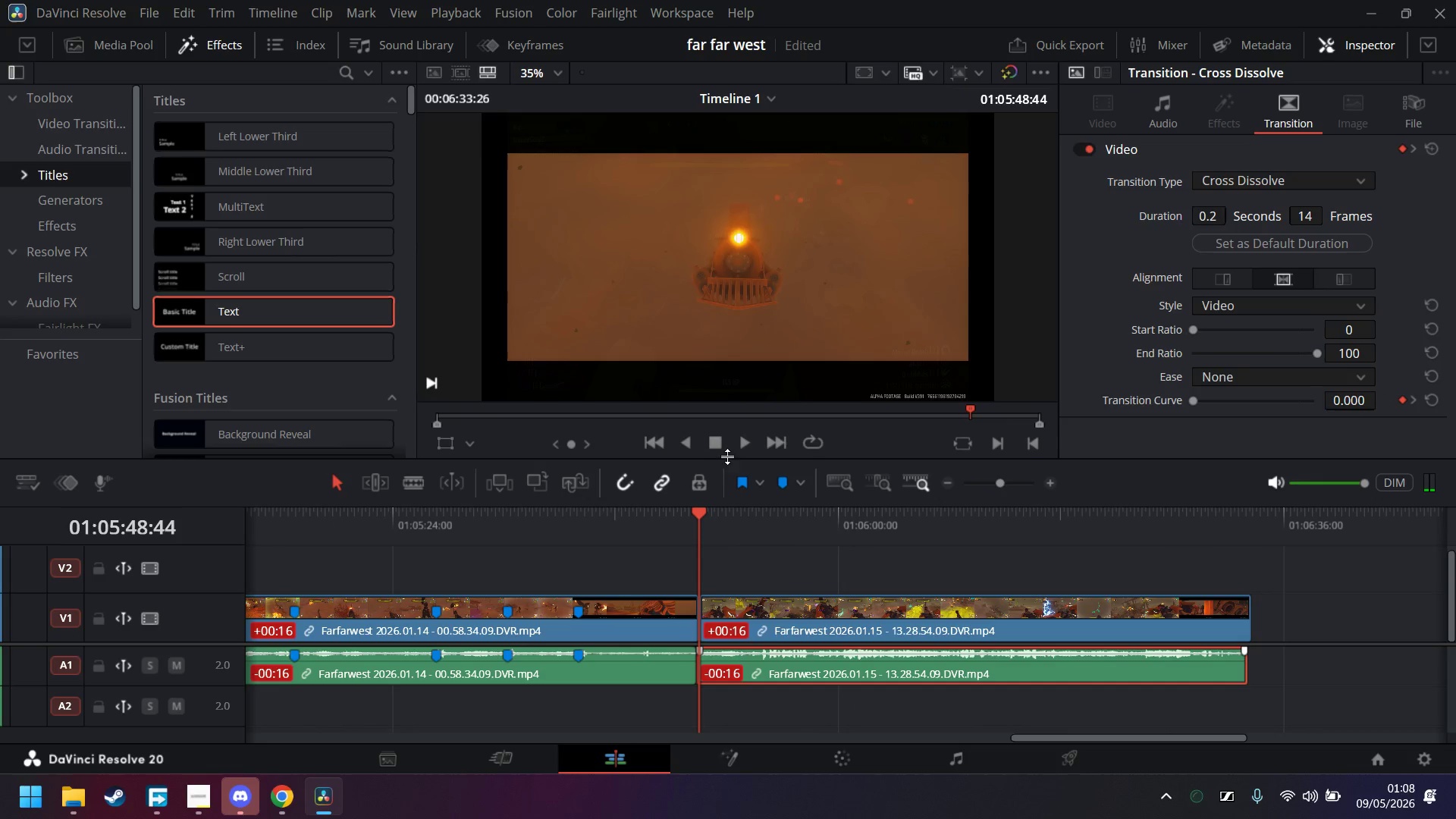 
left_click([740, 443])
 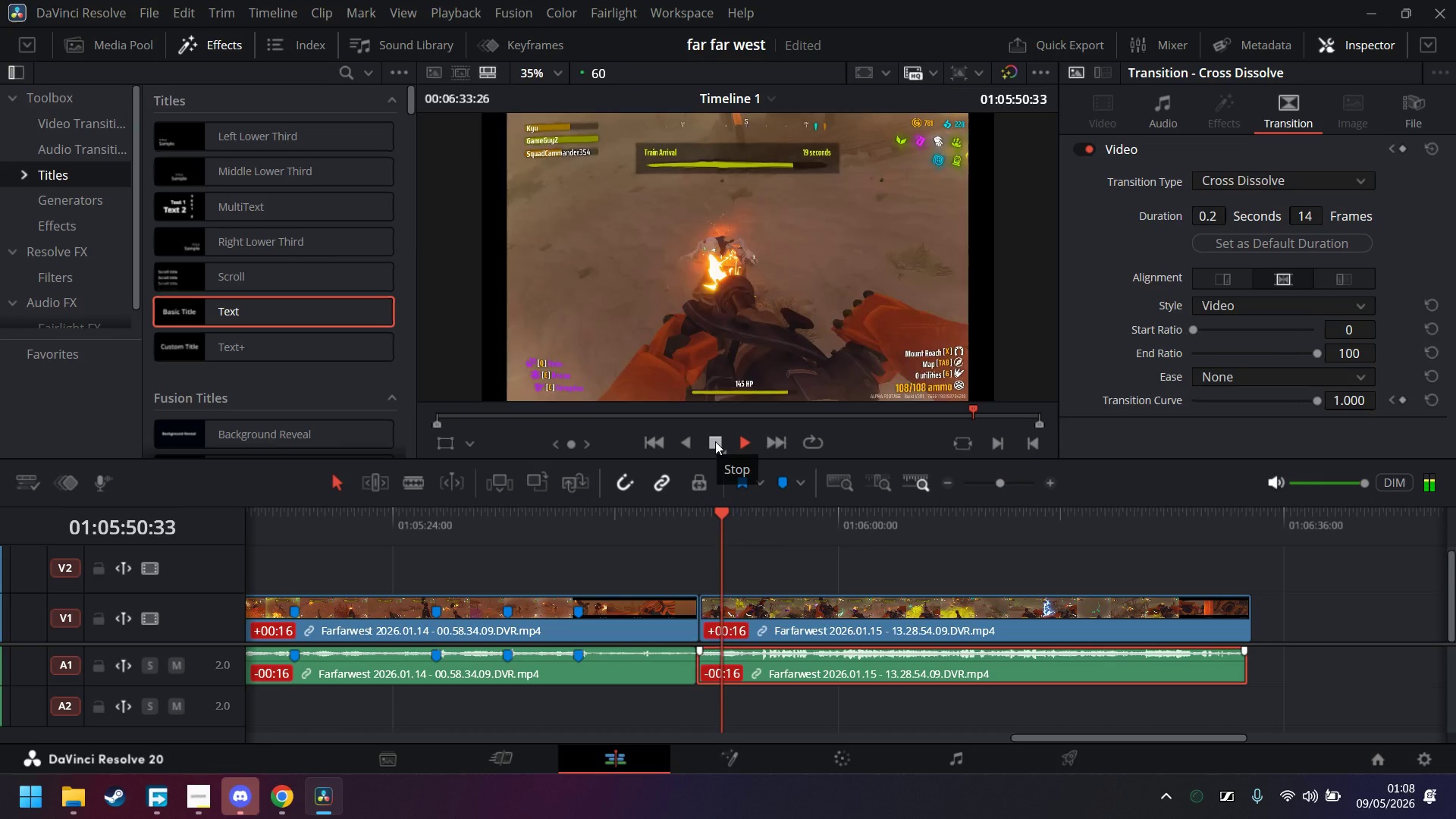 
left_click([783, 615])
 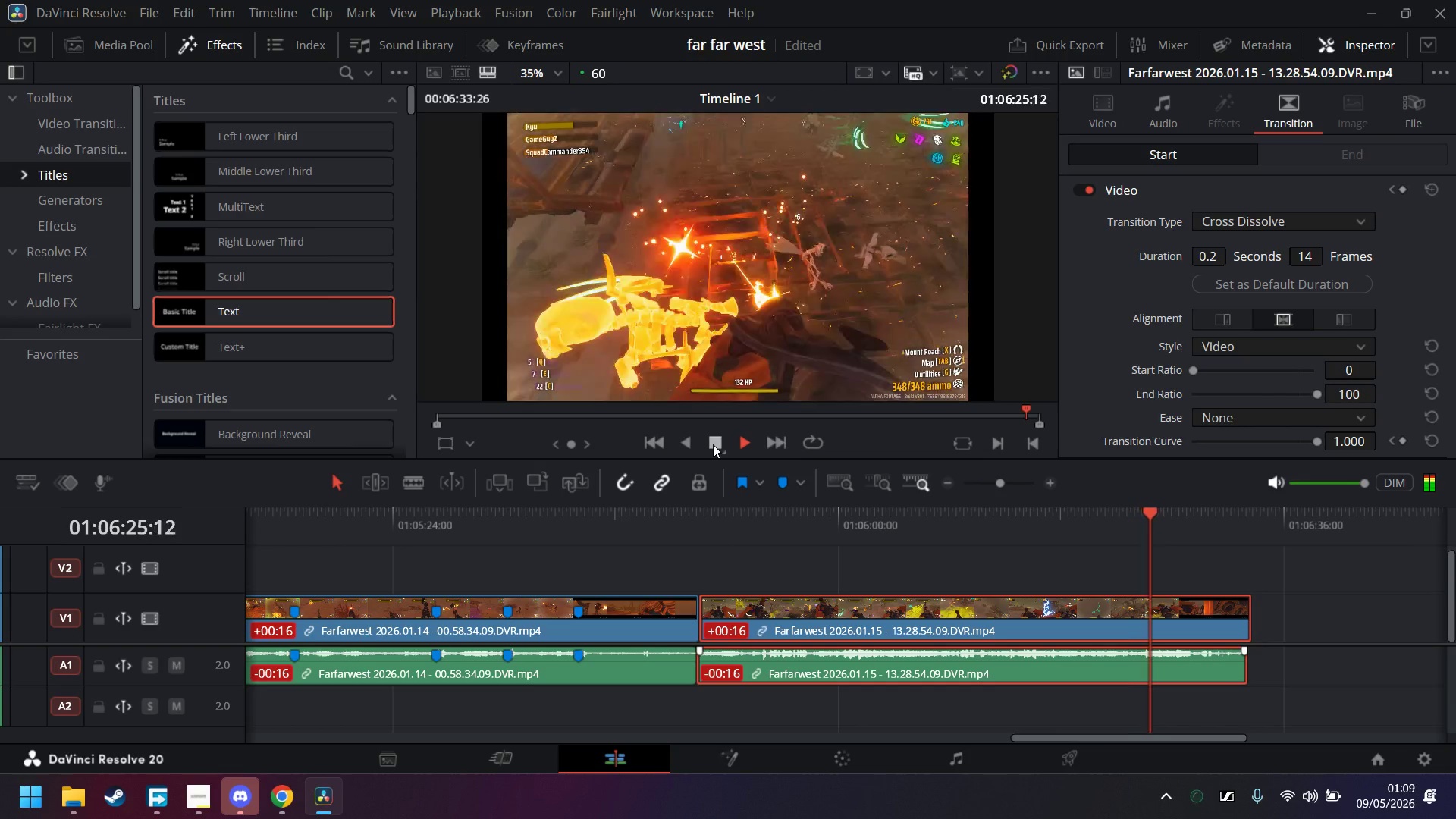 
wait(39.03)
 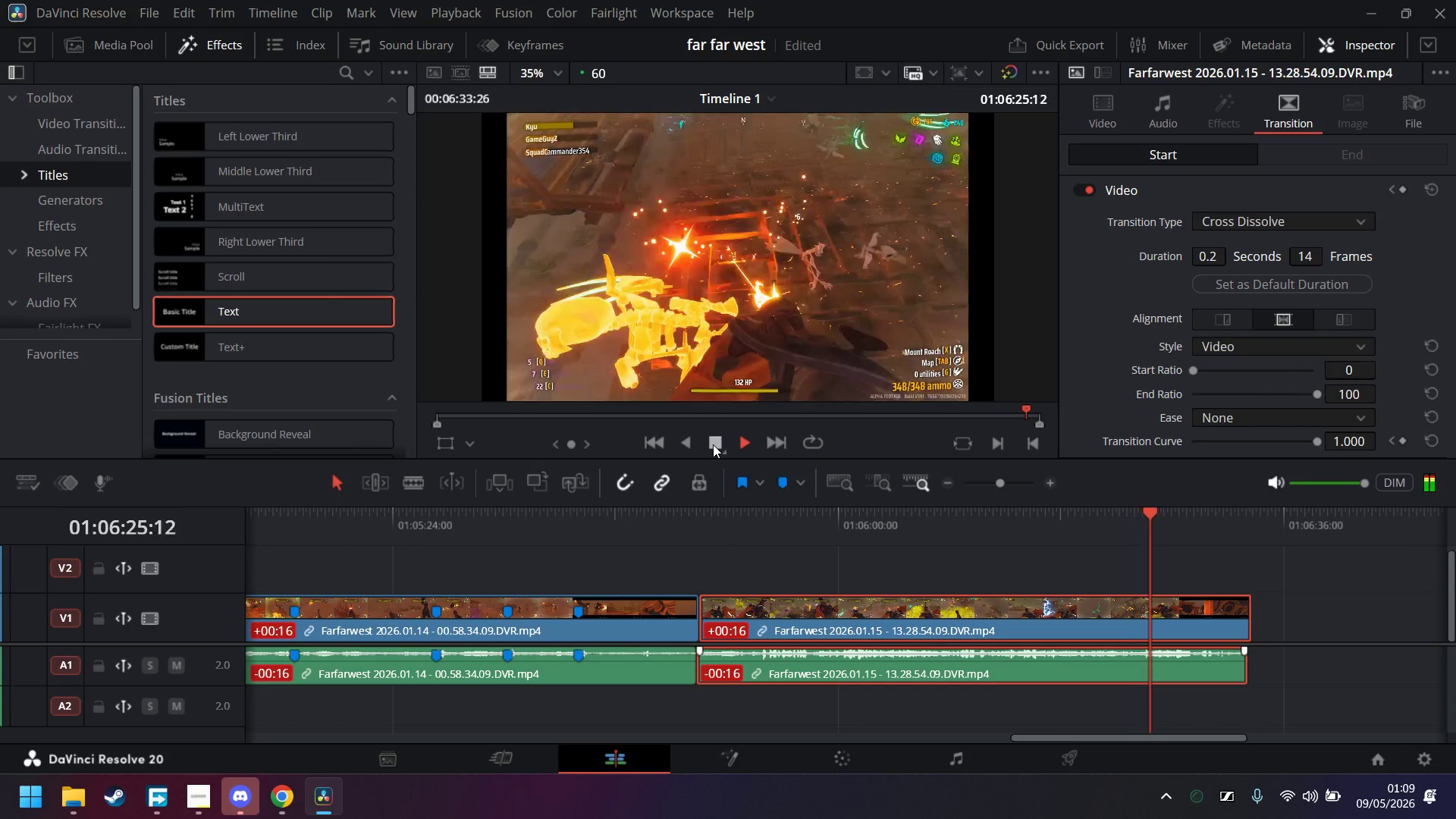 
left_click([713, 444])
 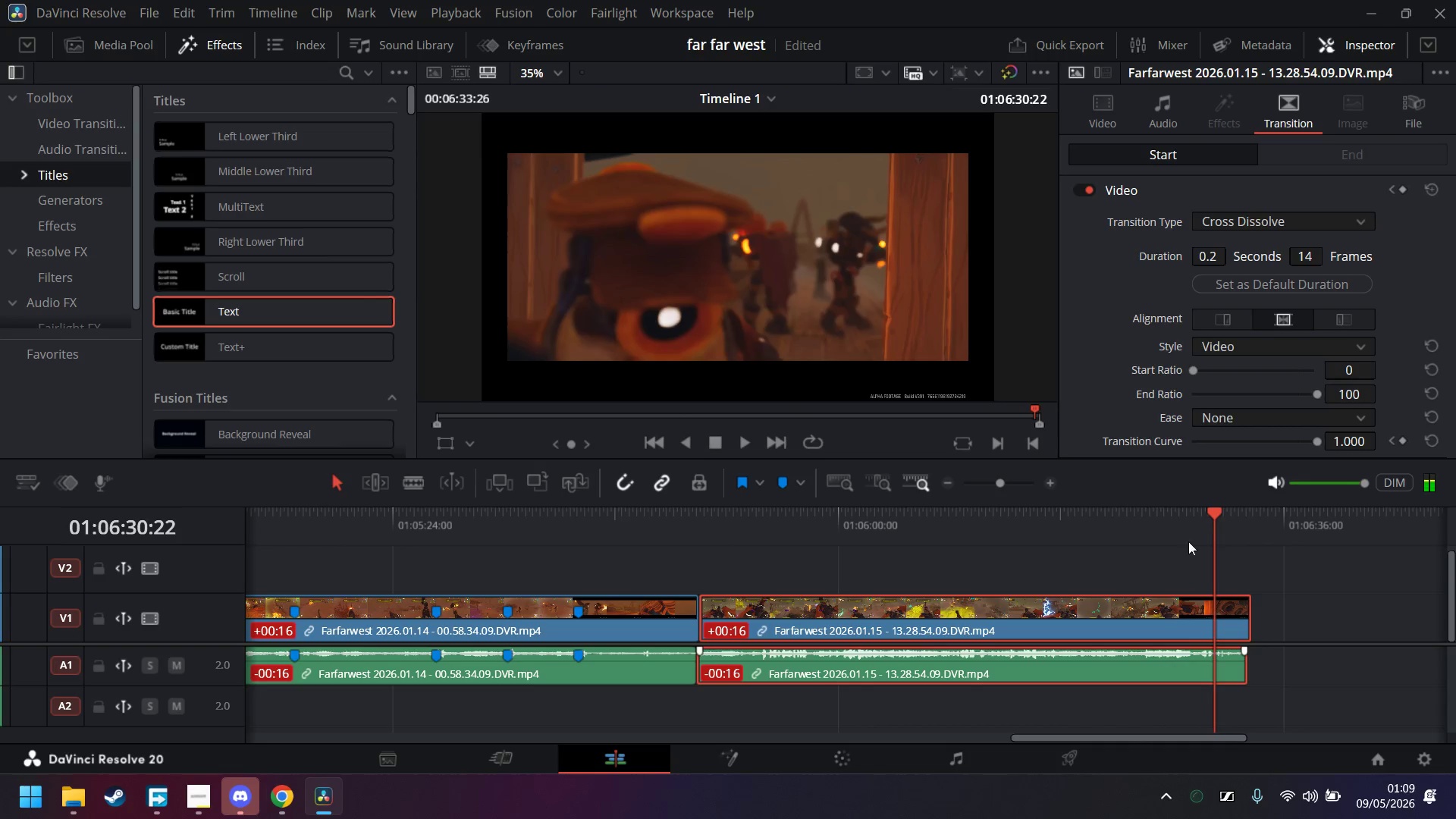 
left_click([1187, 530])
 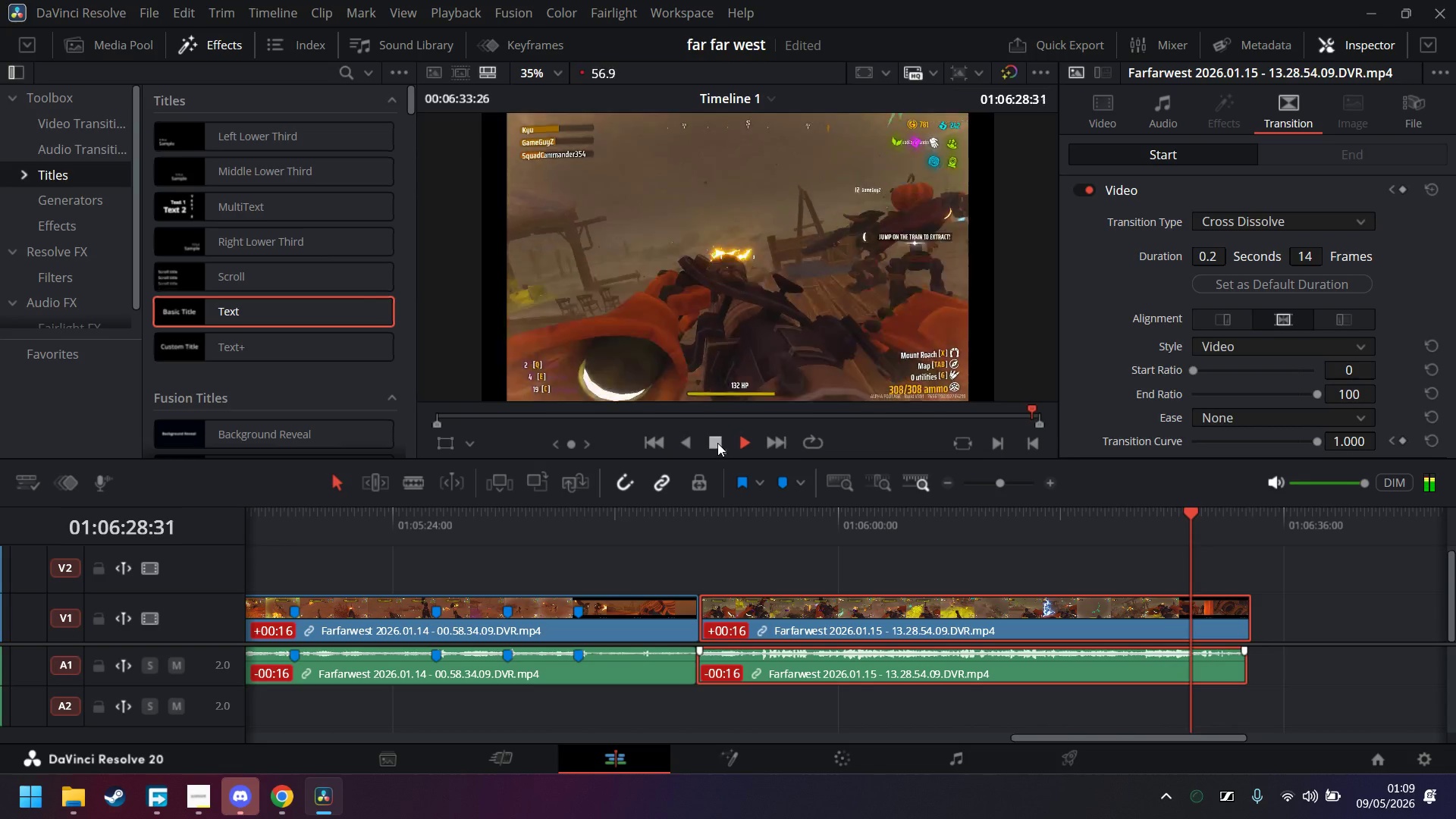 
left_click([717, 442])
 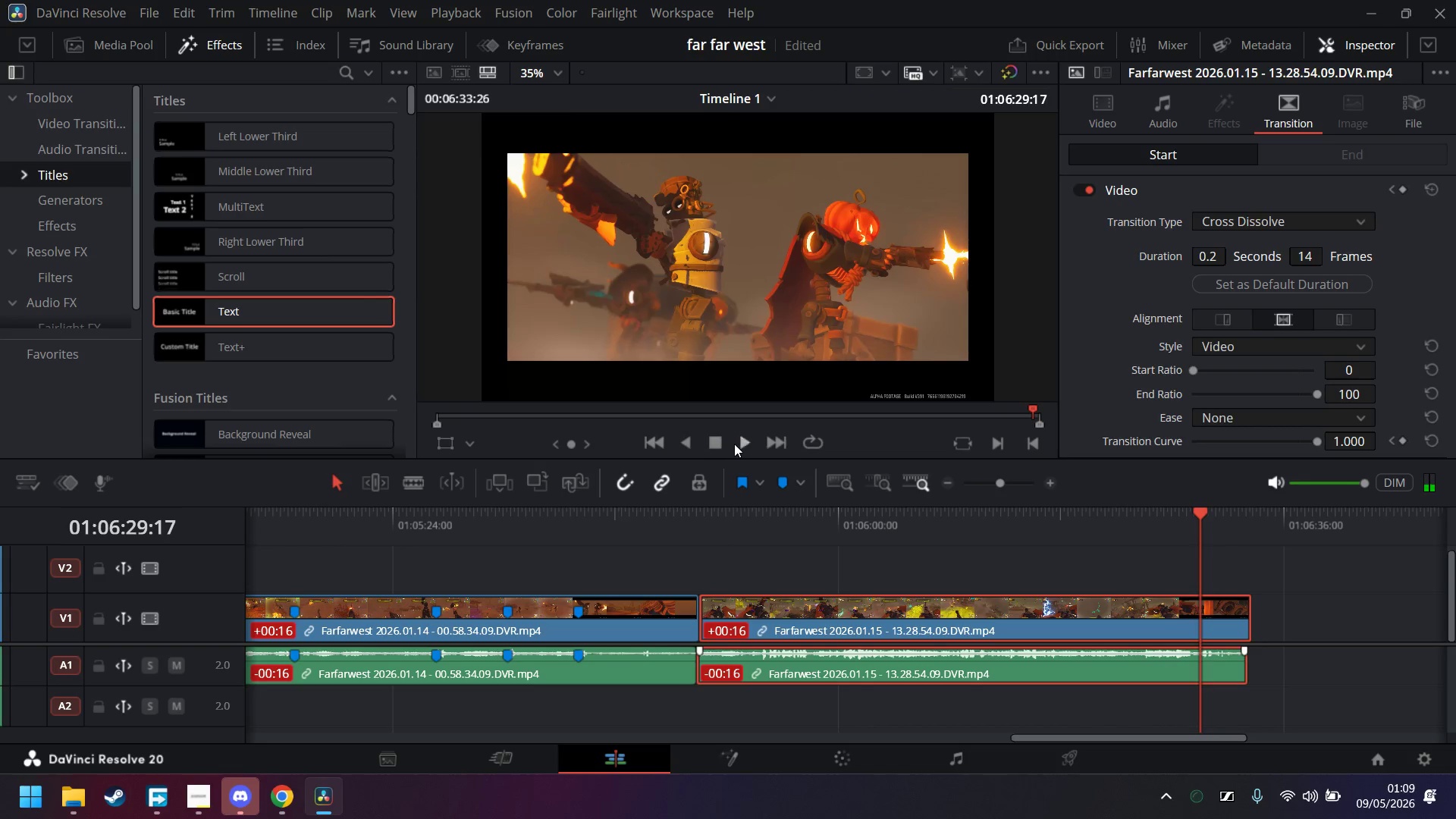 
double_click([718, 445])
 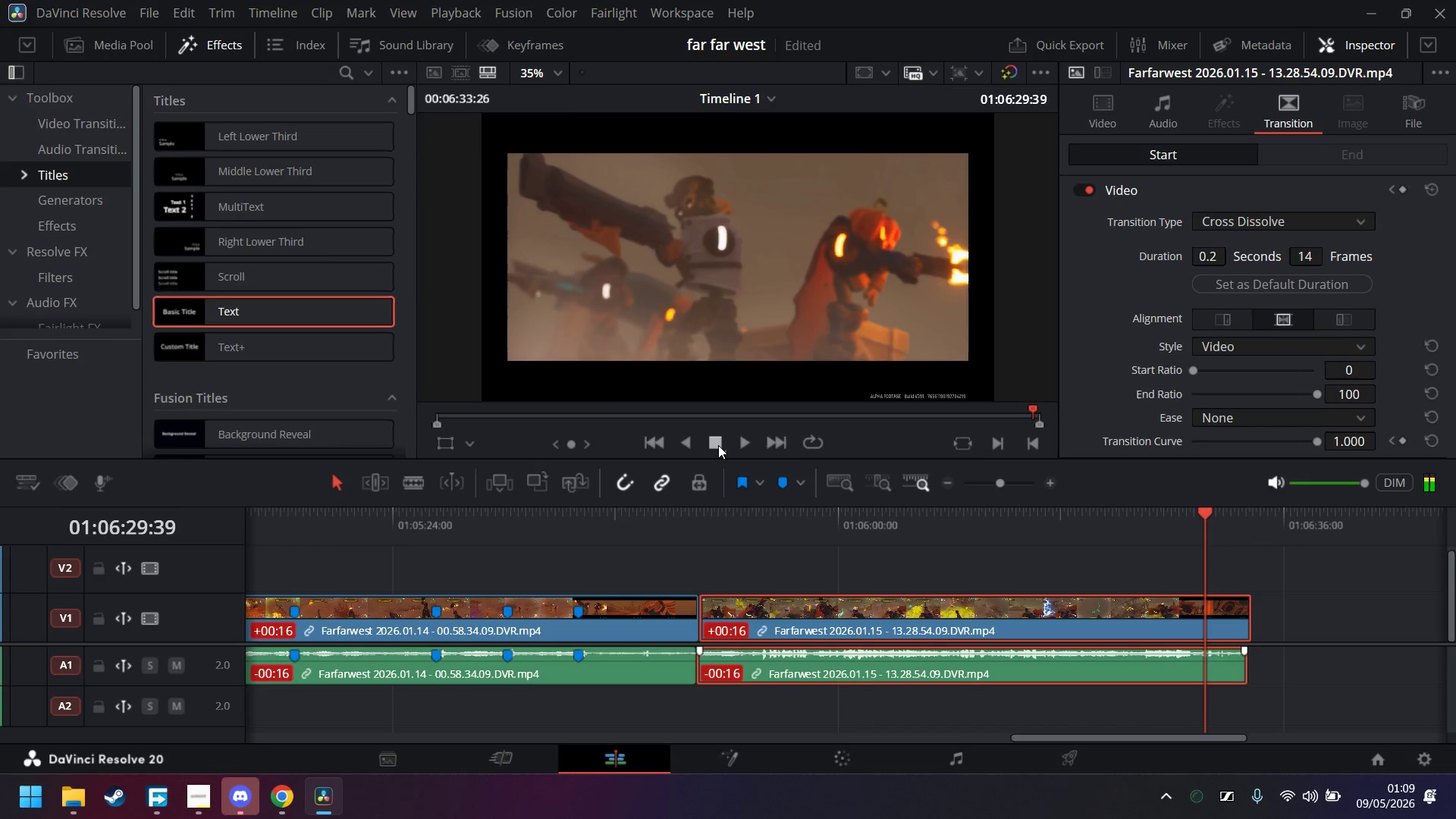 
key(M)
 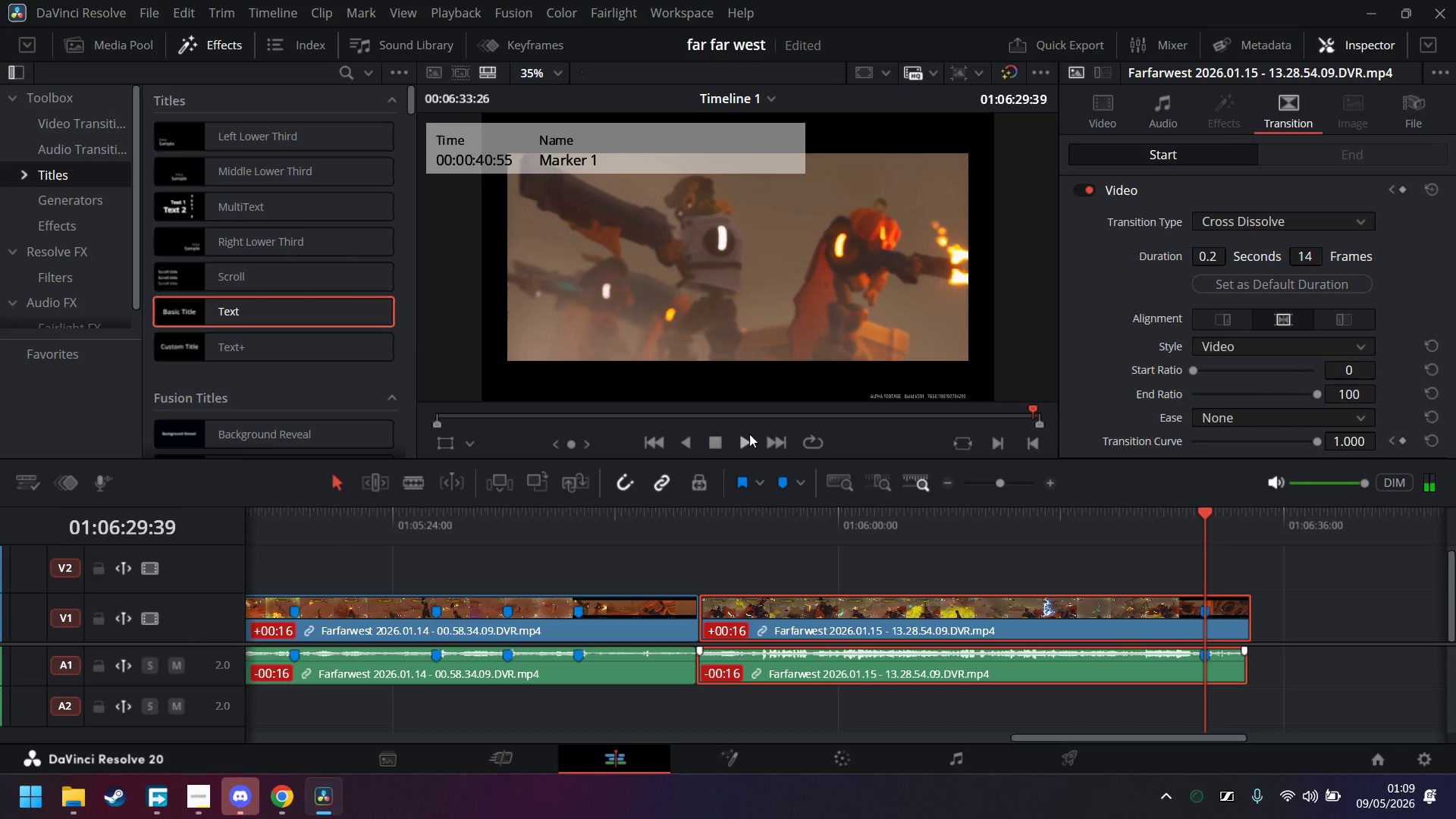 
left_click([748, 441])
 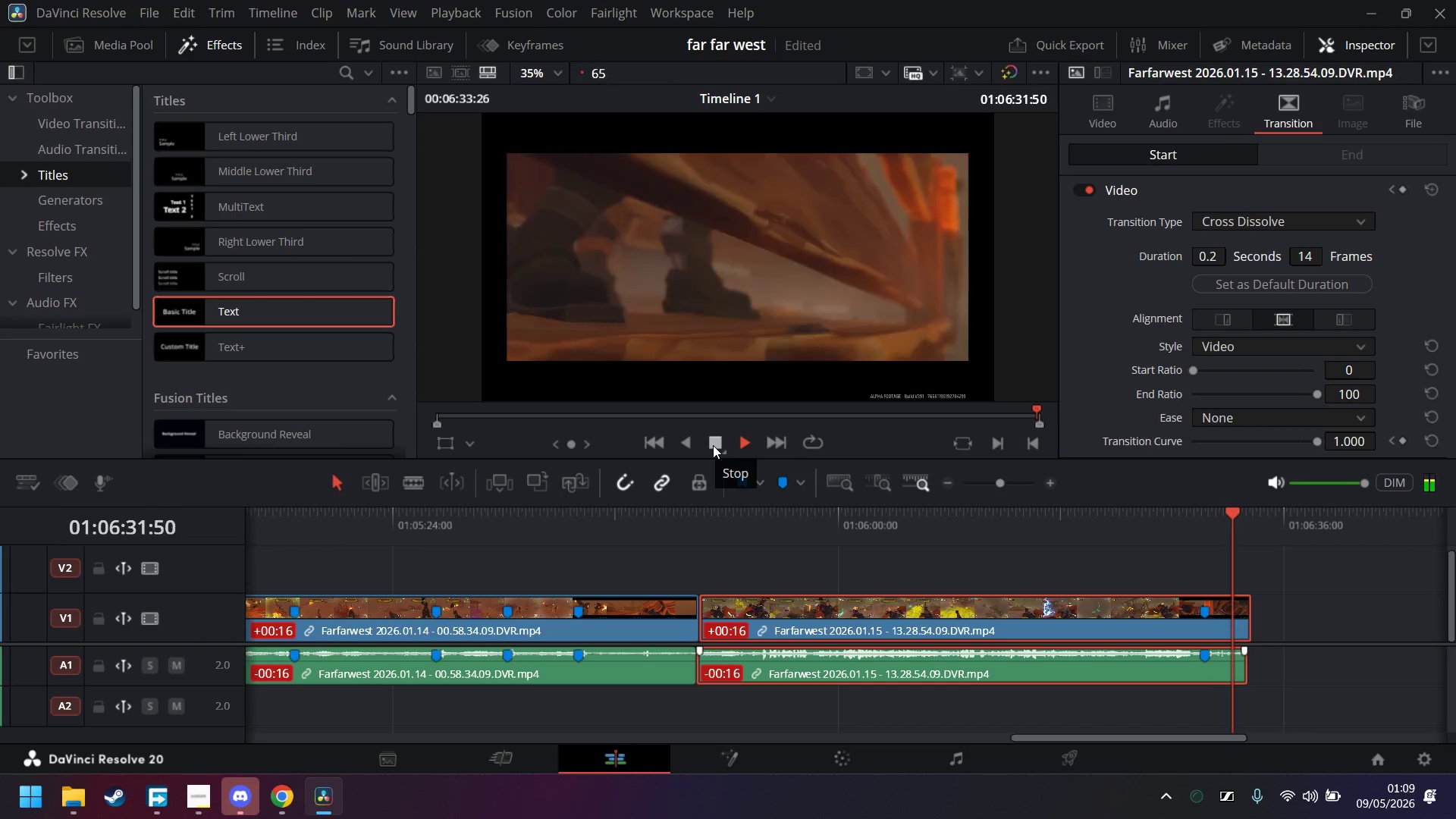 
left_click([713, 445])
 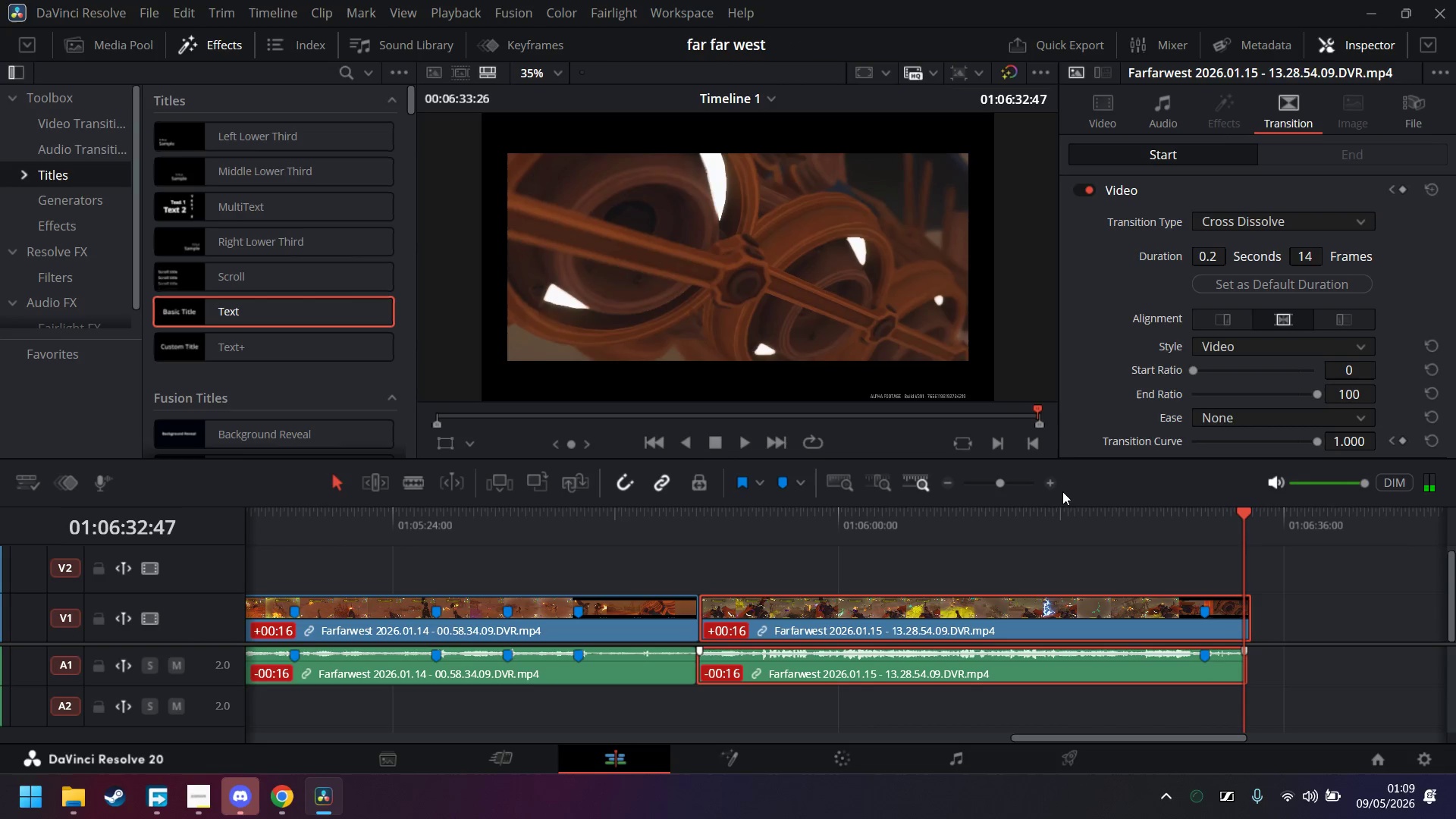 
double_click([1046, 489])
 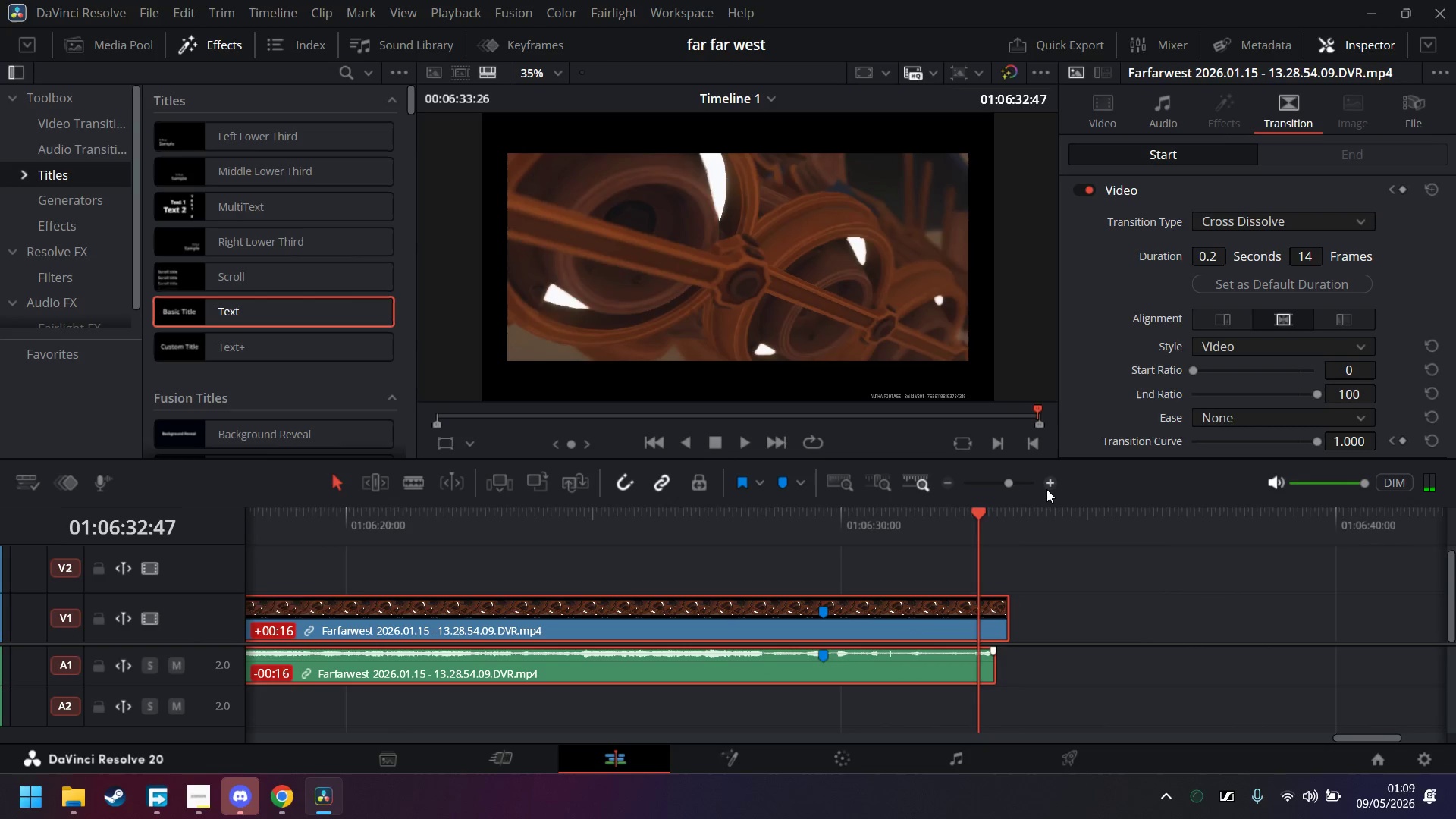 
triple_click([1046, 489])
 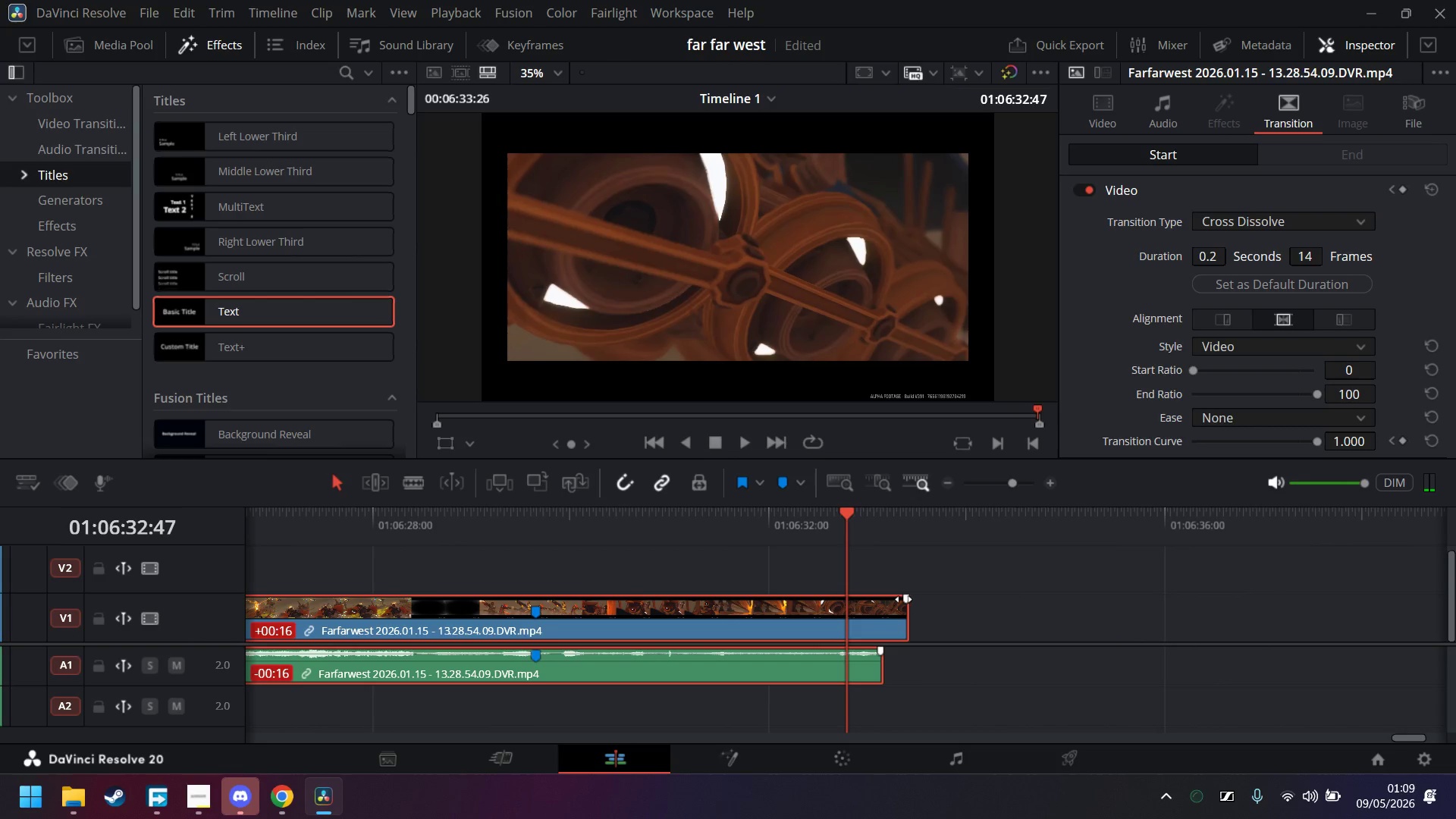 
left_click_drag(start_coordinate=[905, 597], to_coordinate=[846, 599])
 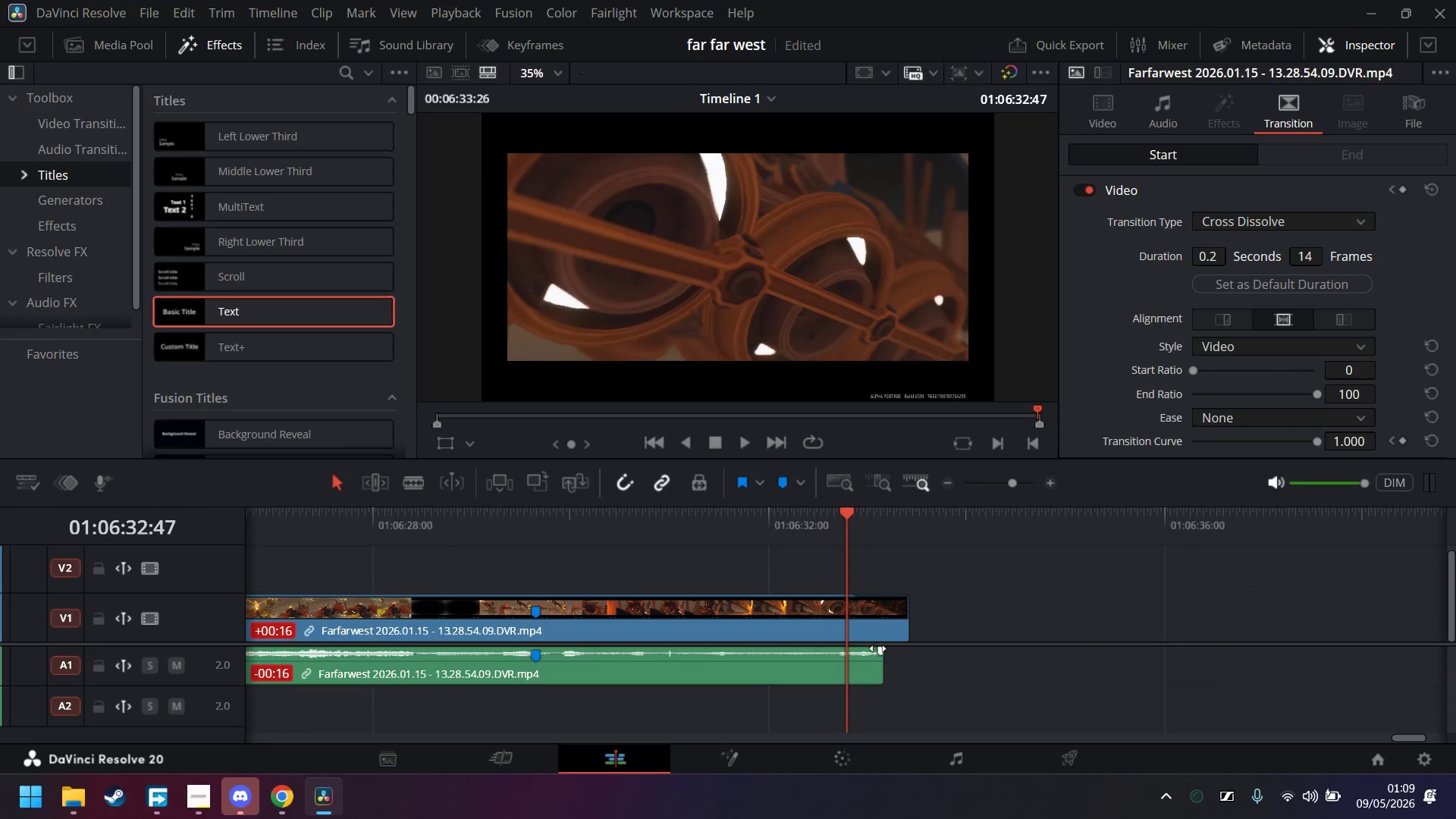 
left_click_drag(start_coordinate=[878, 648], to_coordinate=[830, 658])
 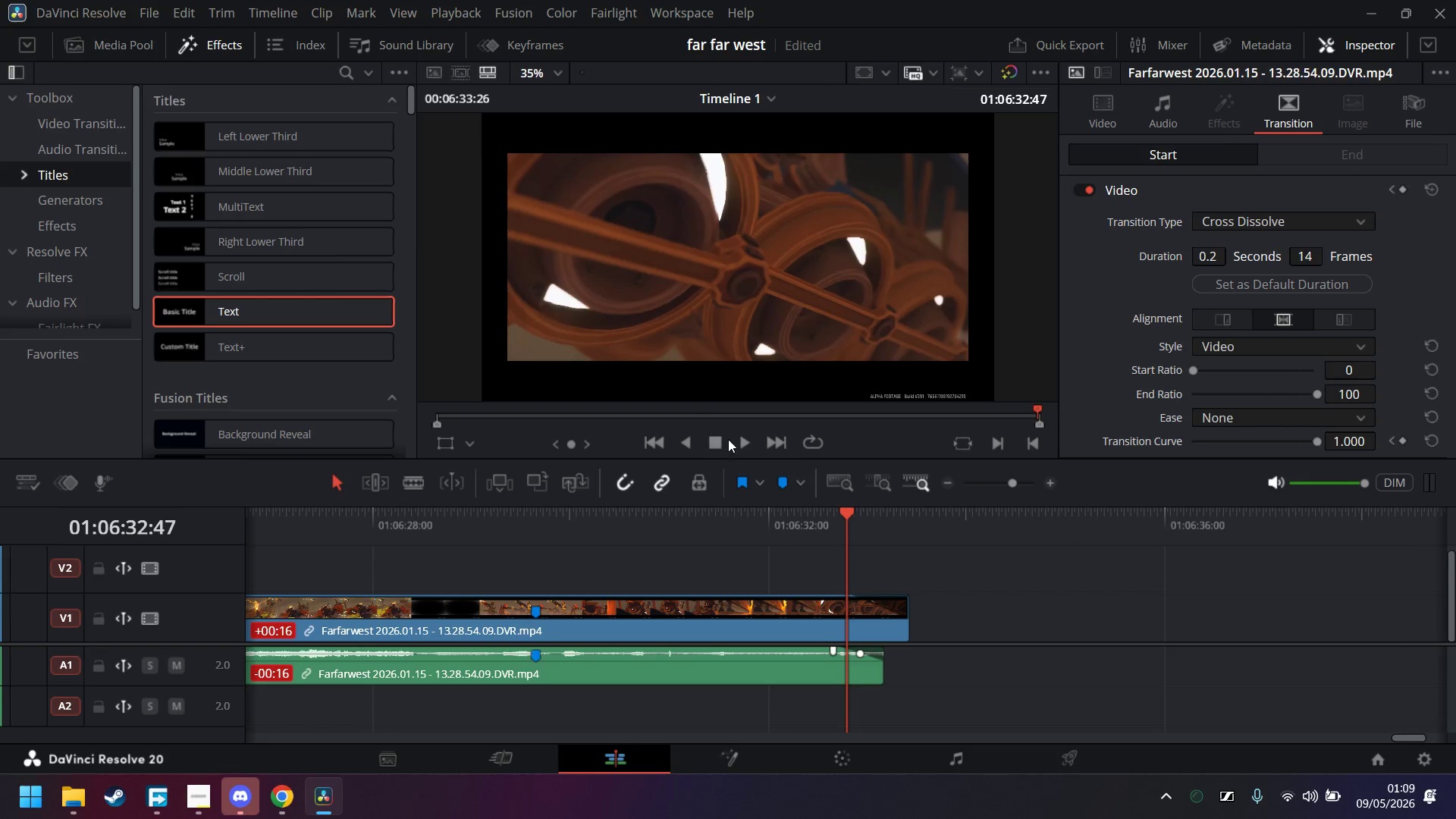 
left_click([737, 431])
 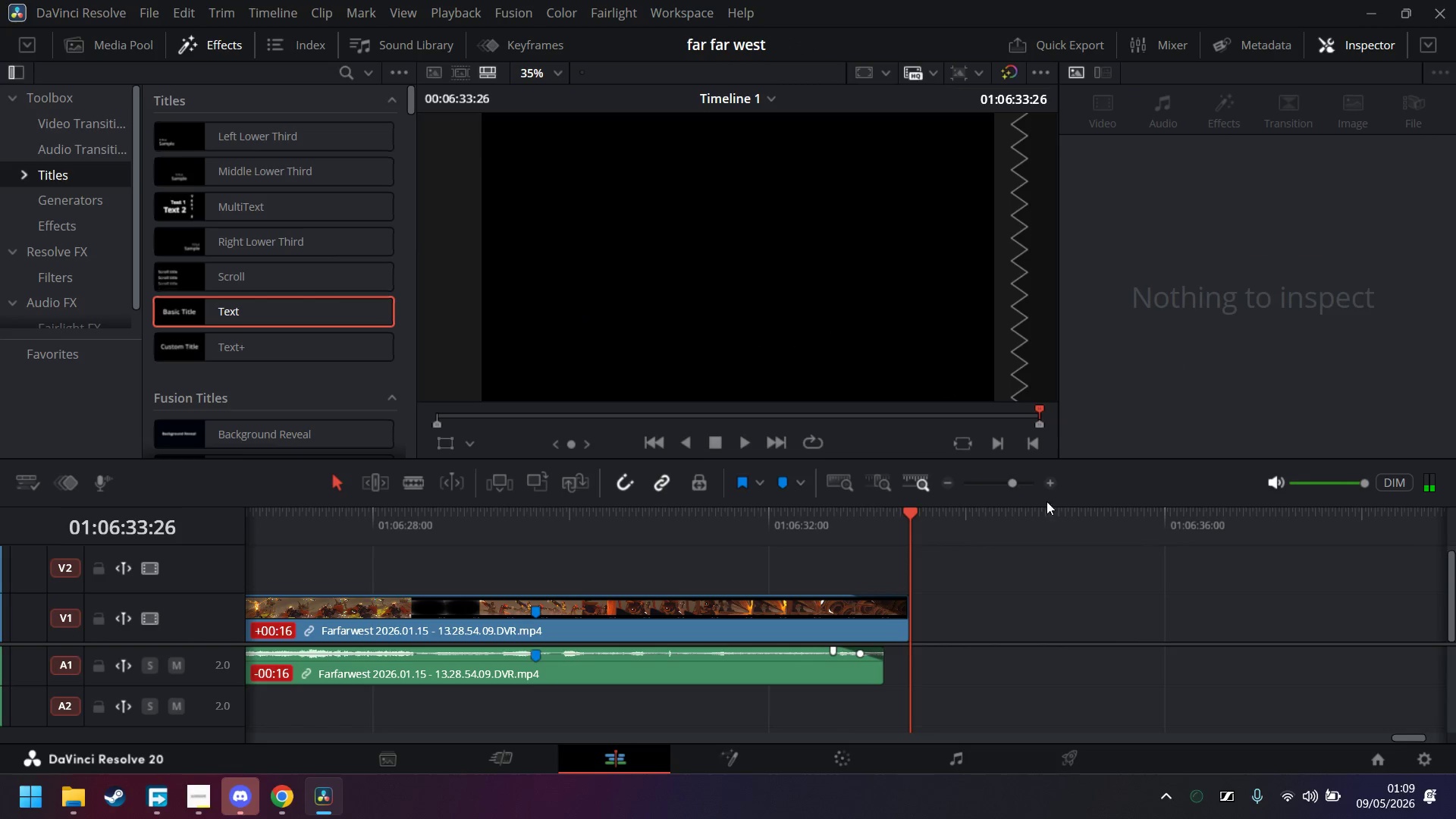 
double_click([944, 479])
 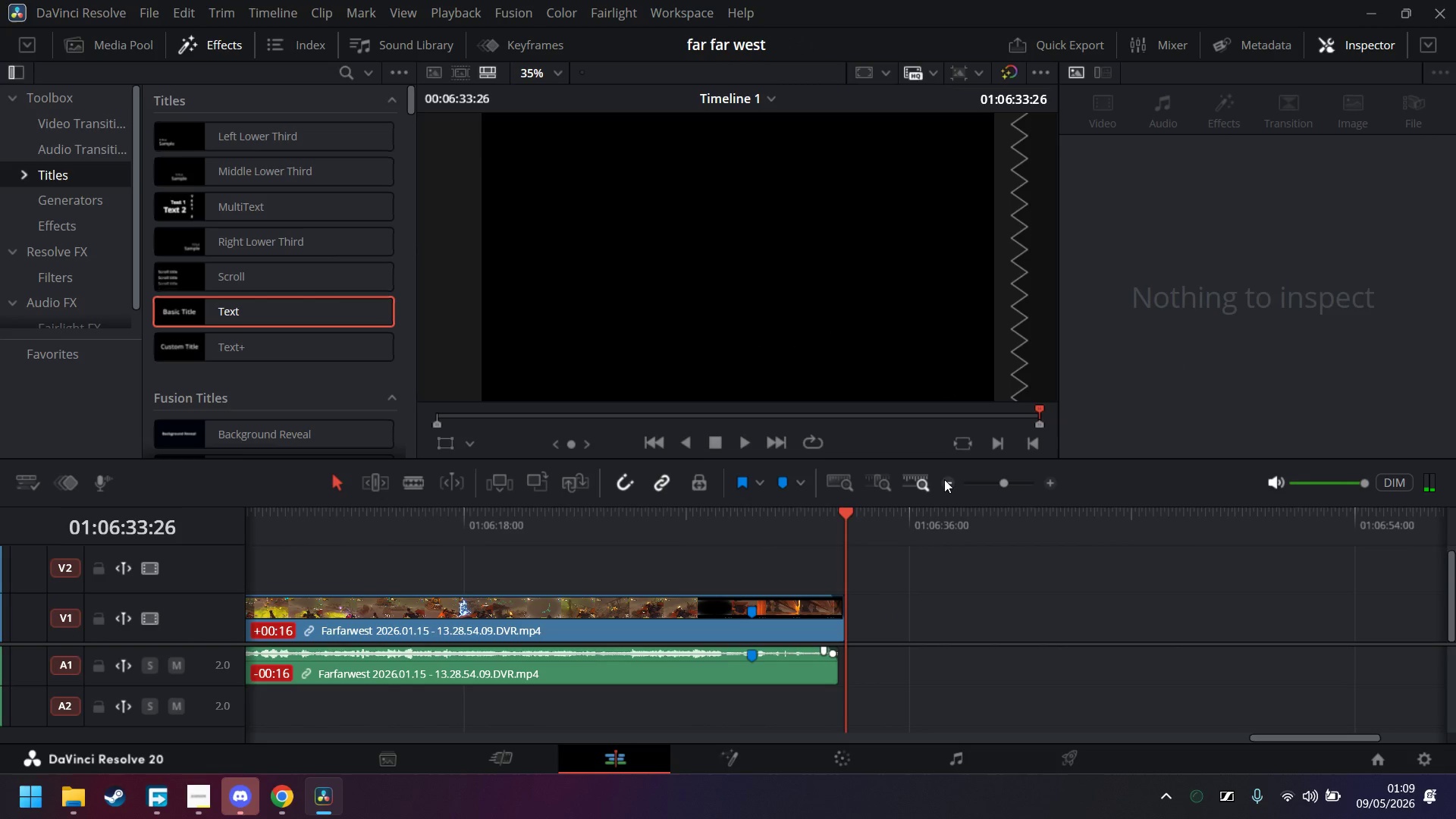 
triple_click([944, 479])
 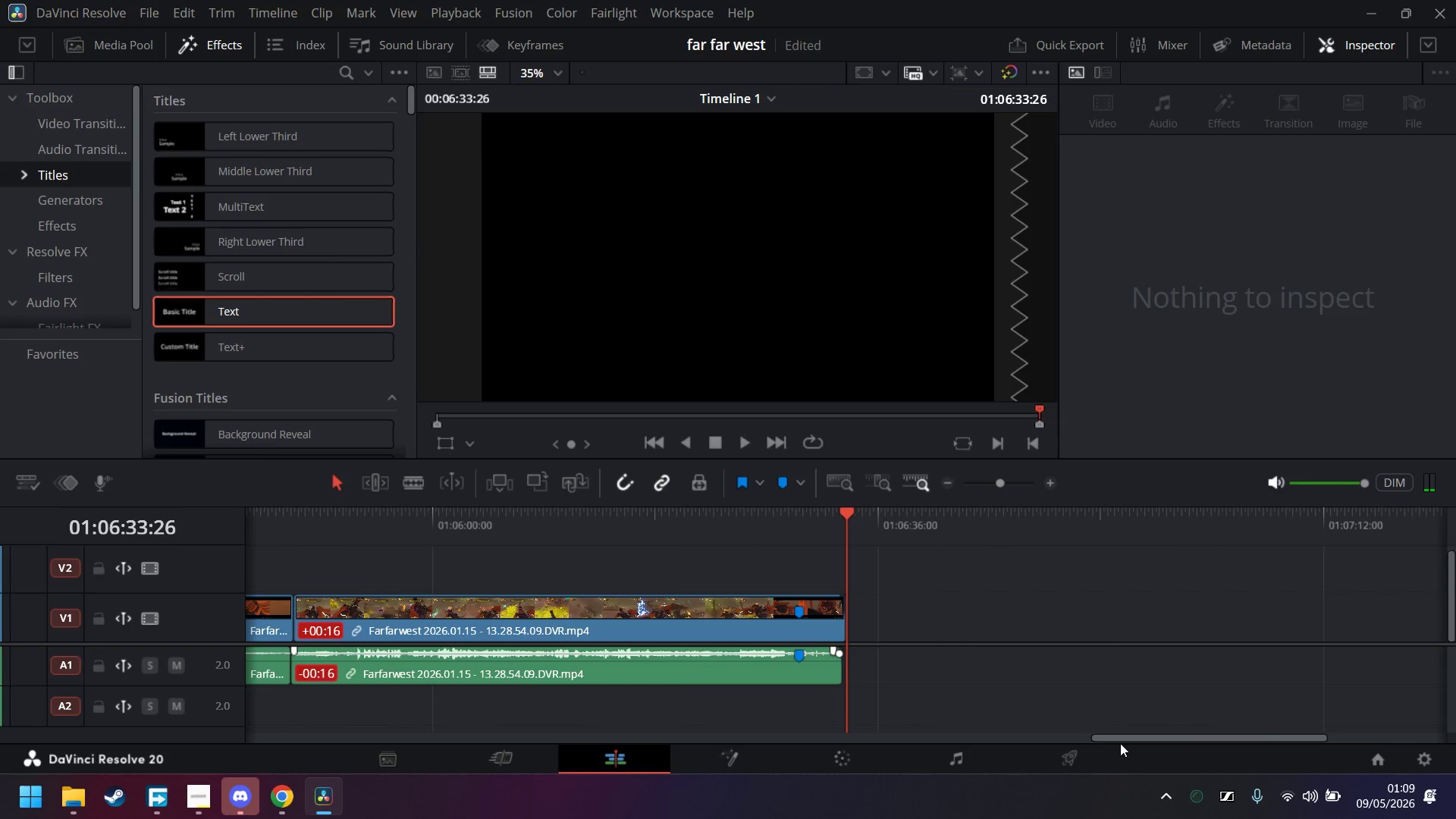 
left_click_drag(start_coordinate=[1123, 739], to_coordinate=[221, 713])
 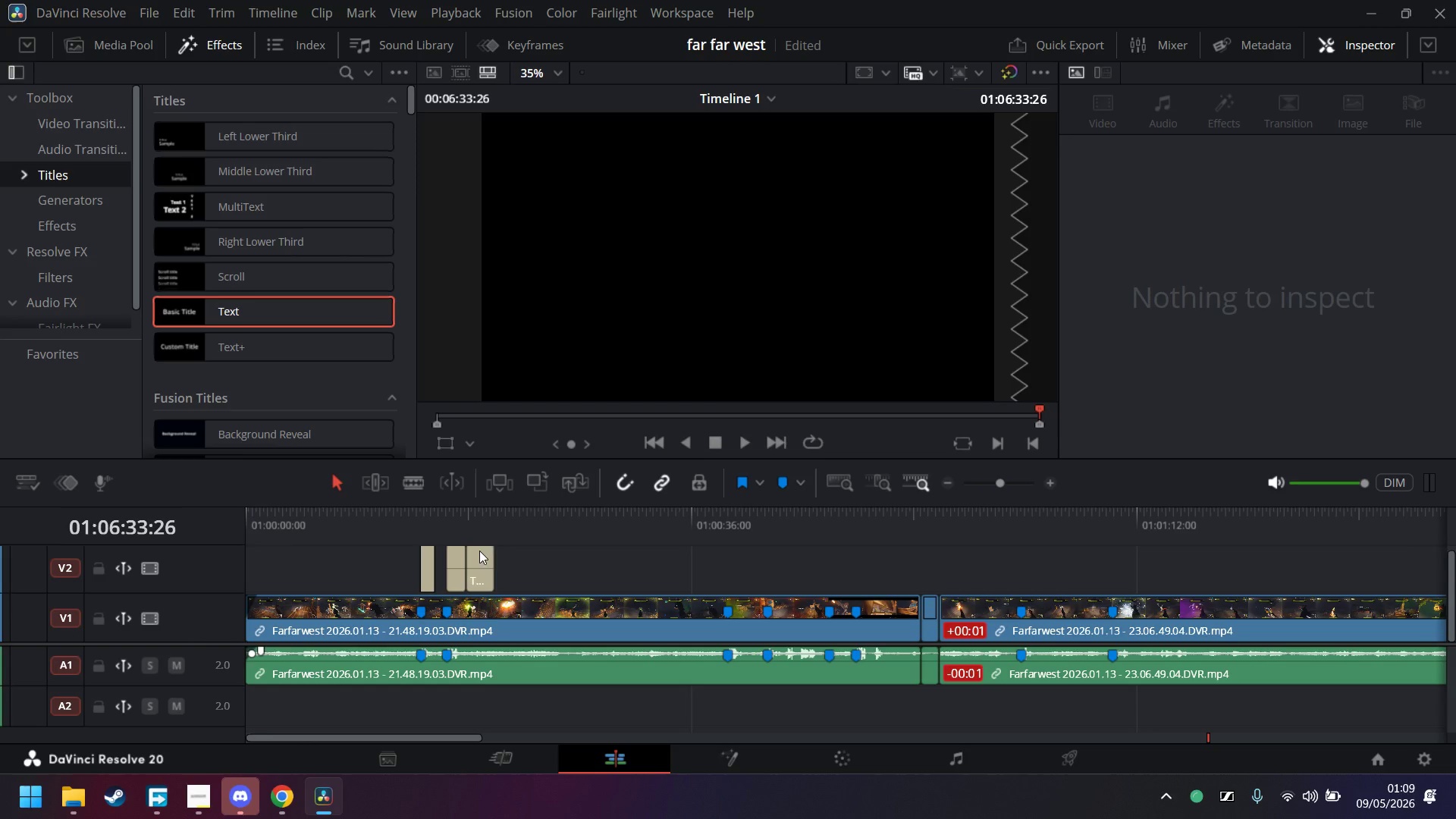 
double_click([428, 520])
 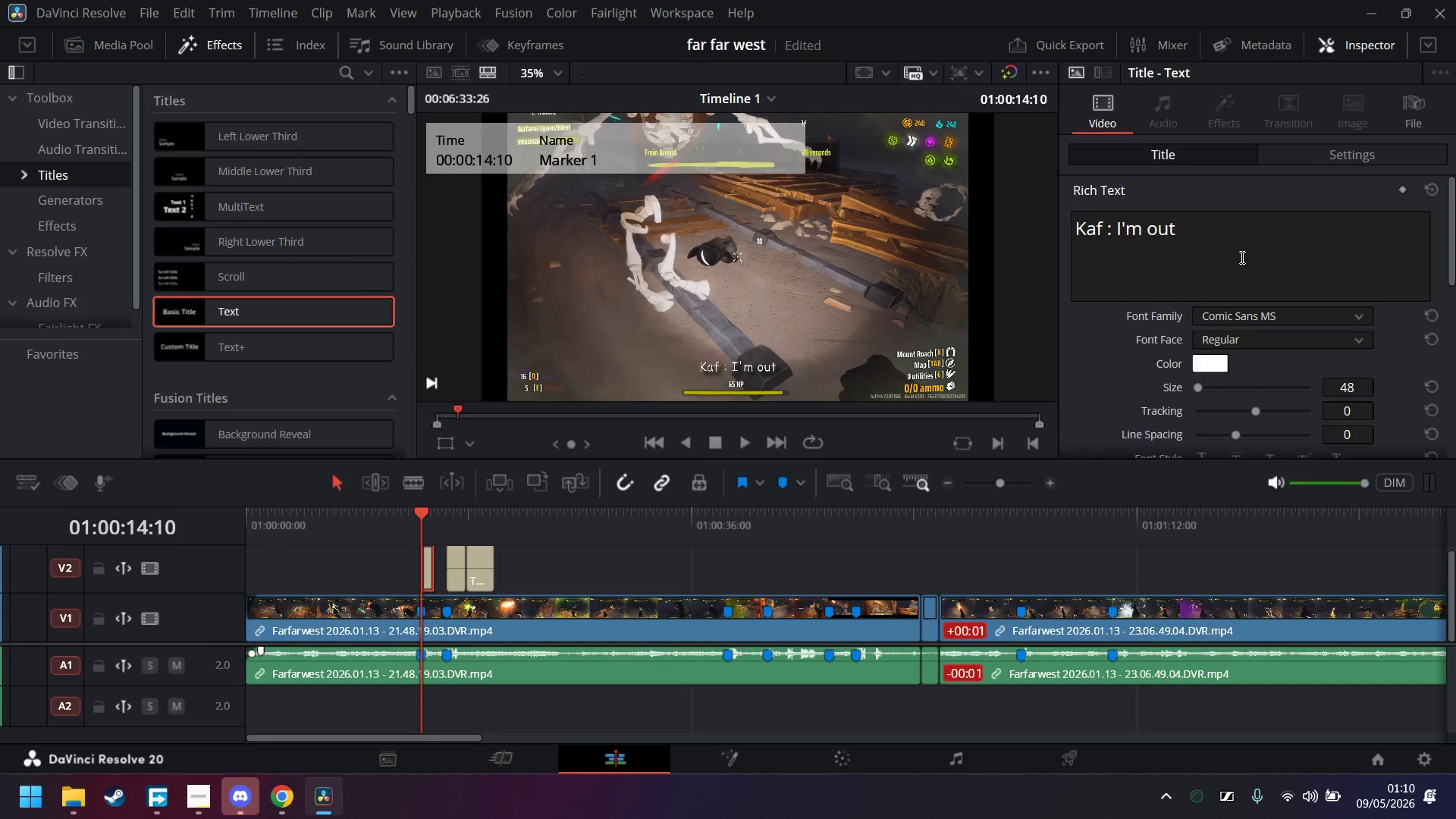 
wait(10.64)
 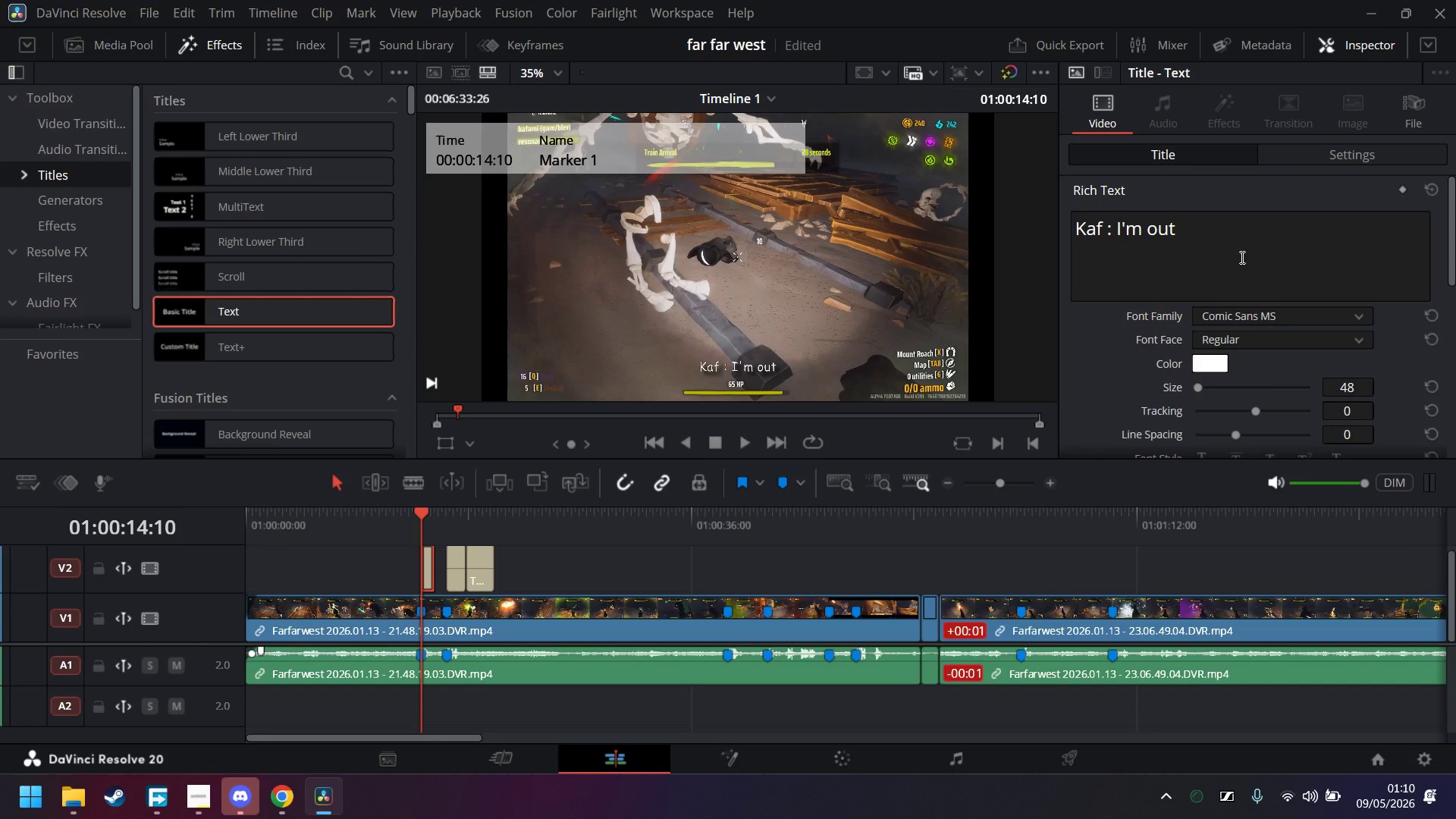 
left_click([206, 805])
 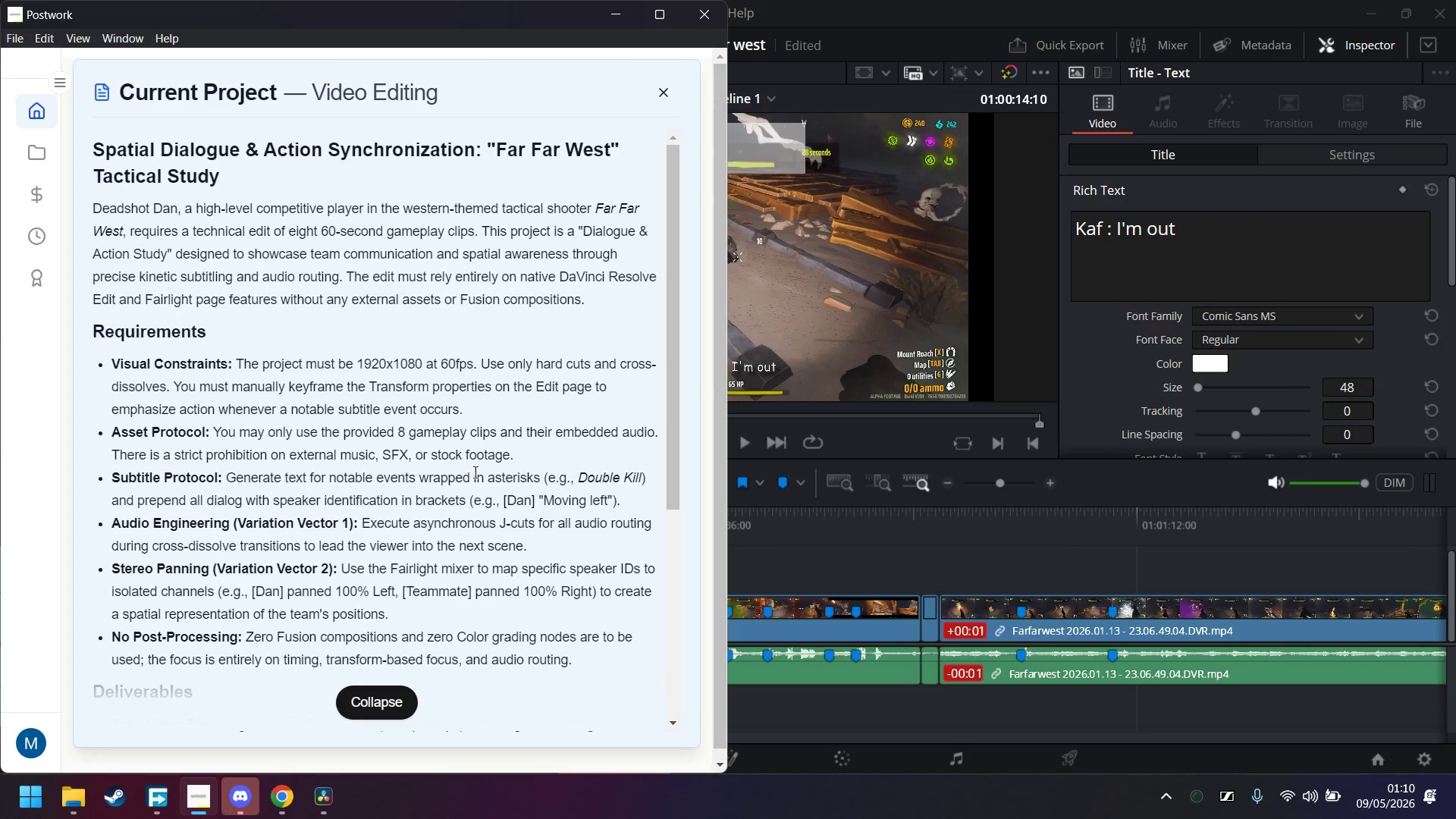 
wait(21.91)
 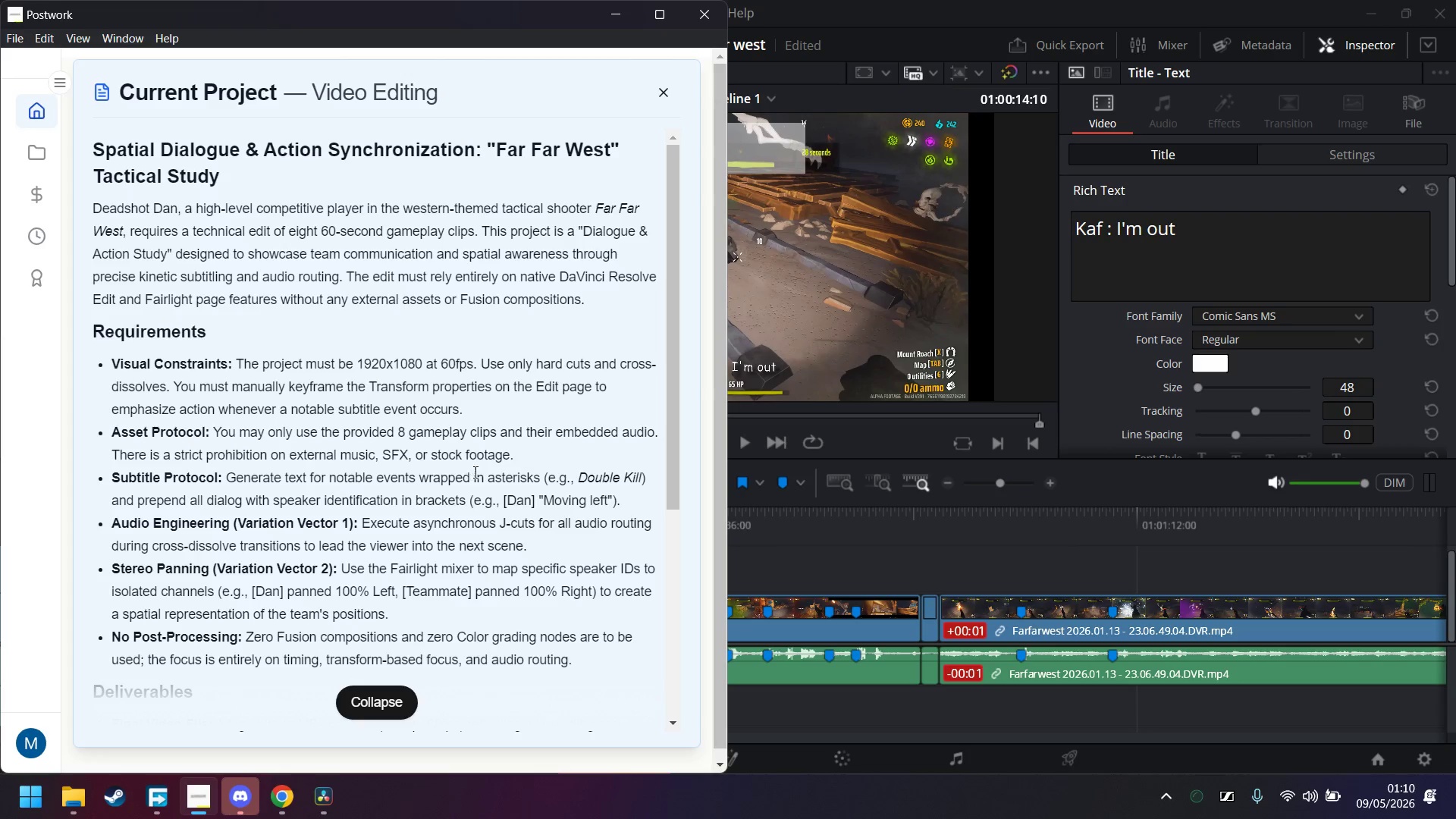 
left_click([180, 811])
 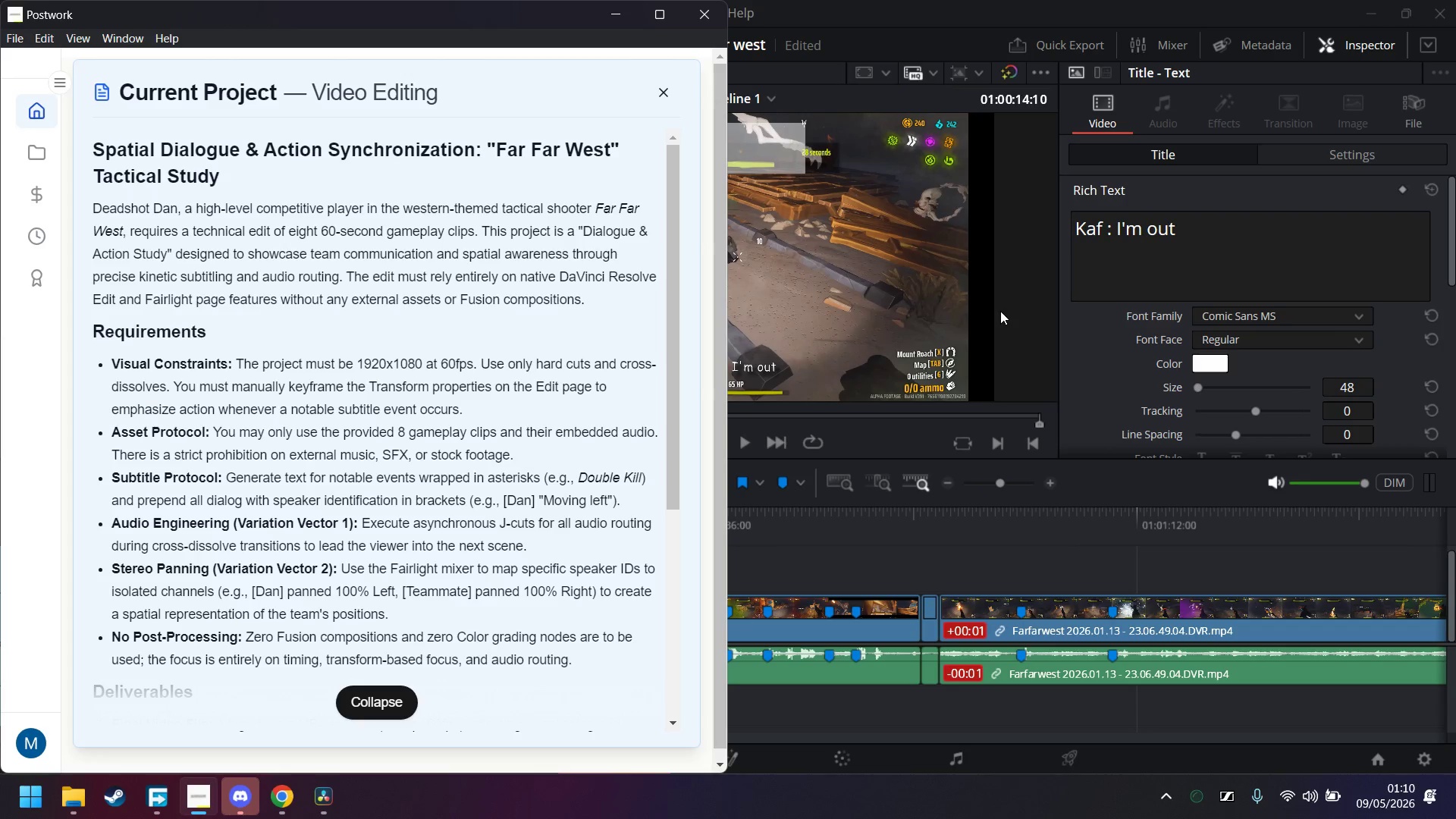 
wait(6.59)
 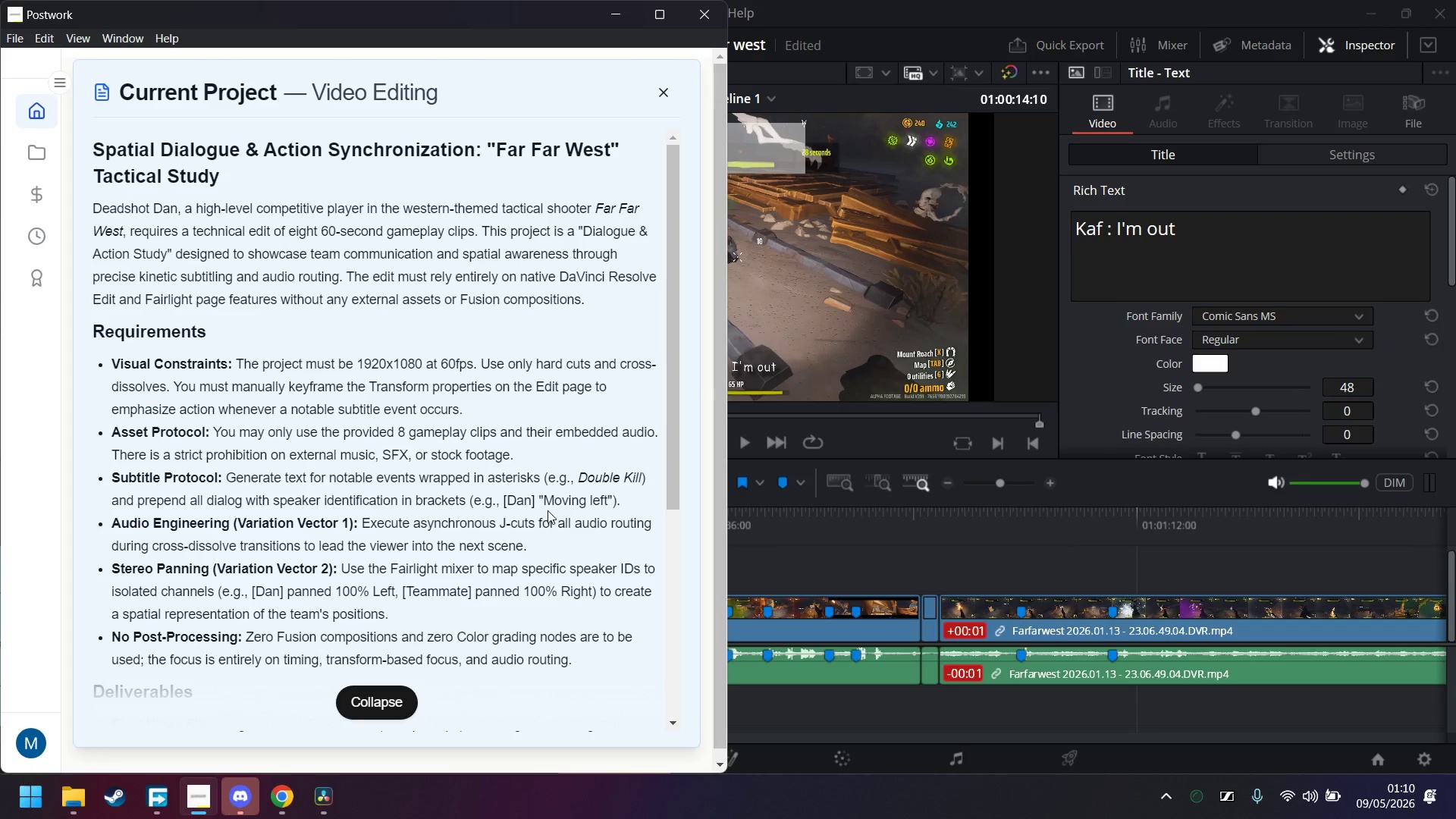 
left_click([1114, 235])
 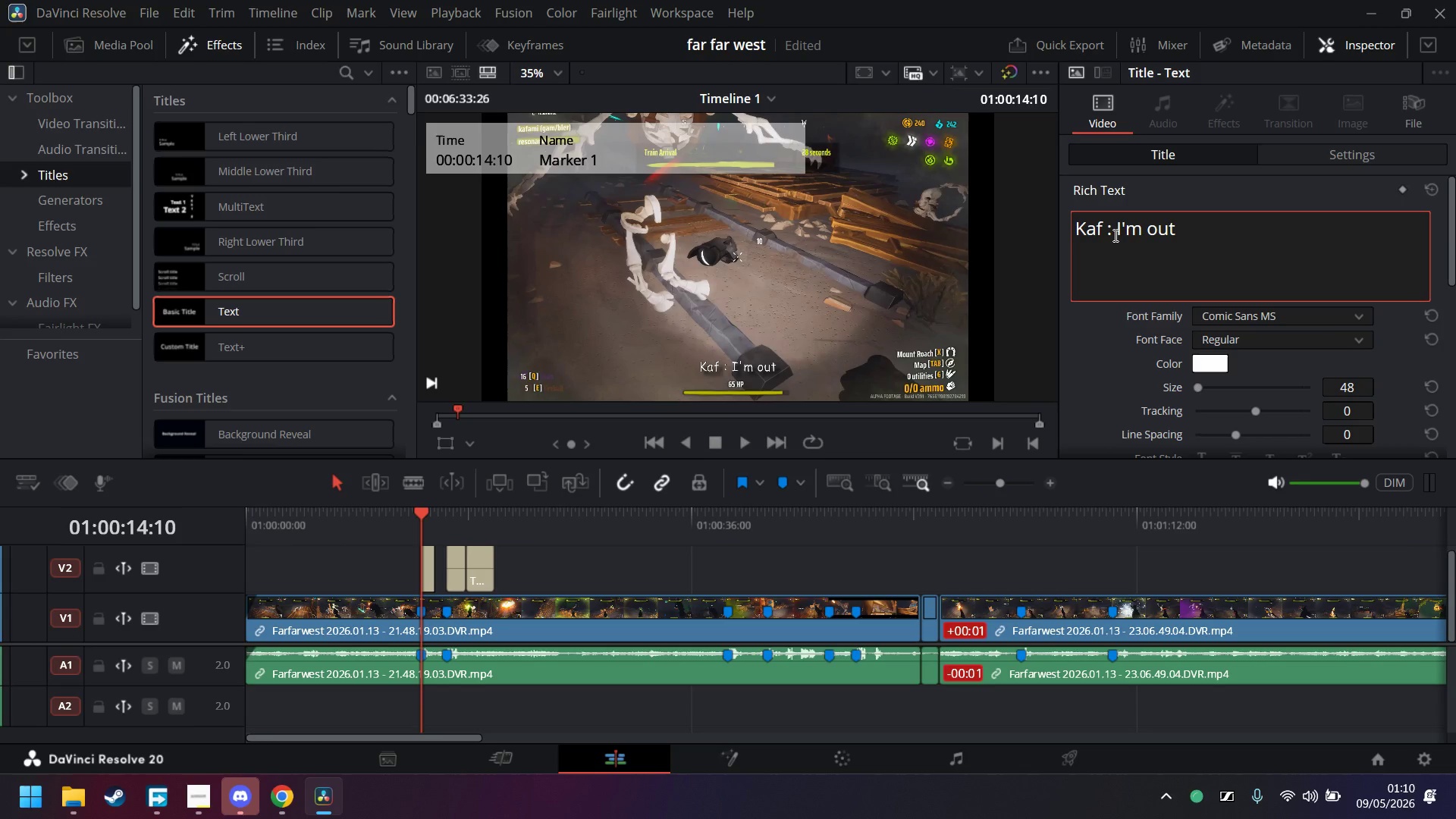 
key(Backspace)
 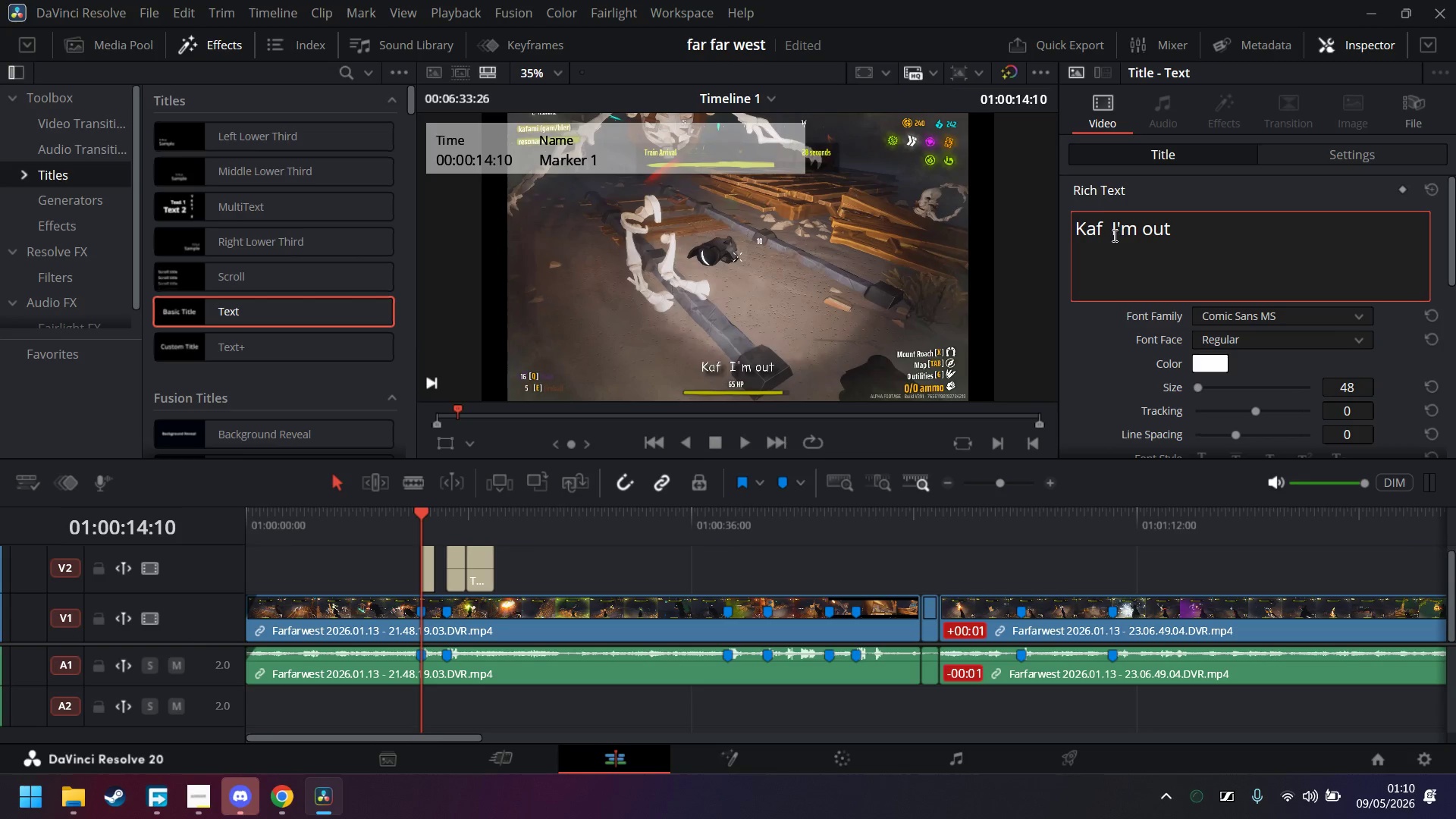 
key(ArrowRight)
 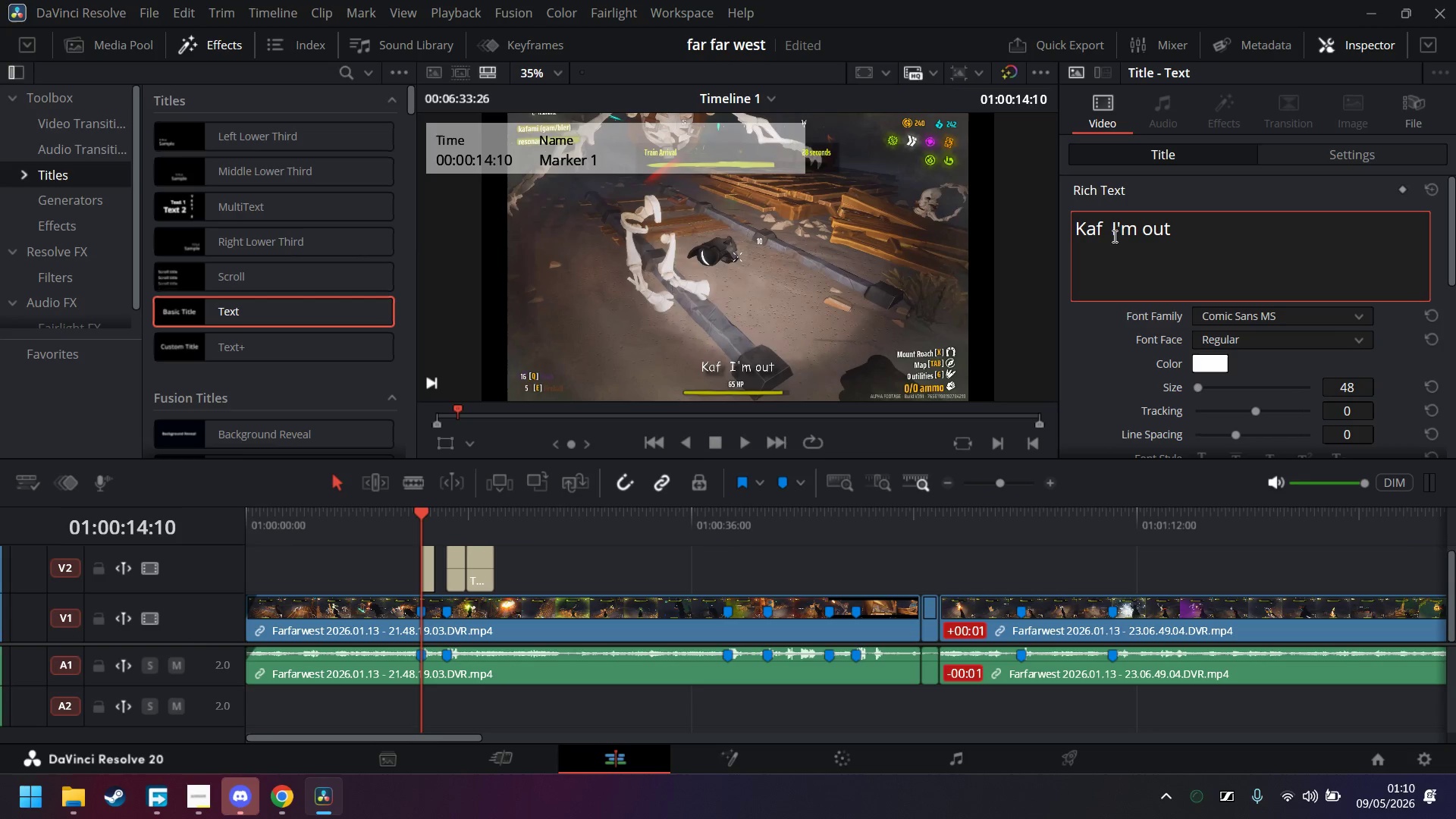 
key(Shift+ShiftRight)
 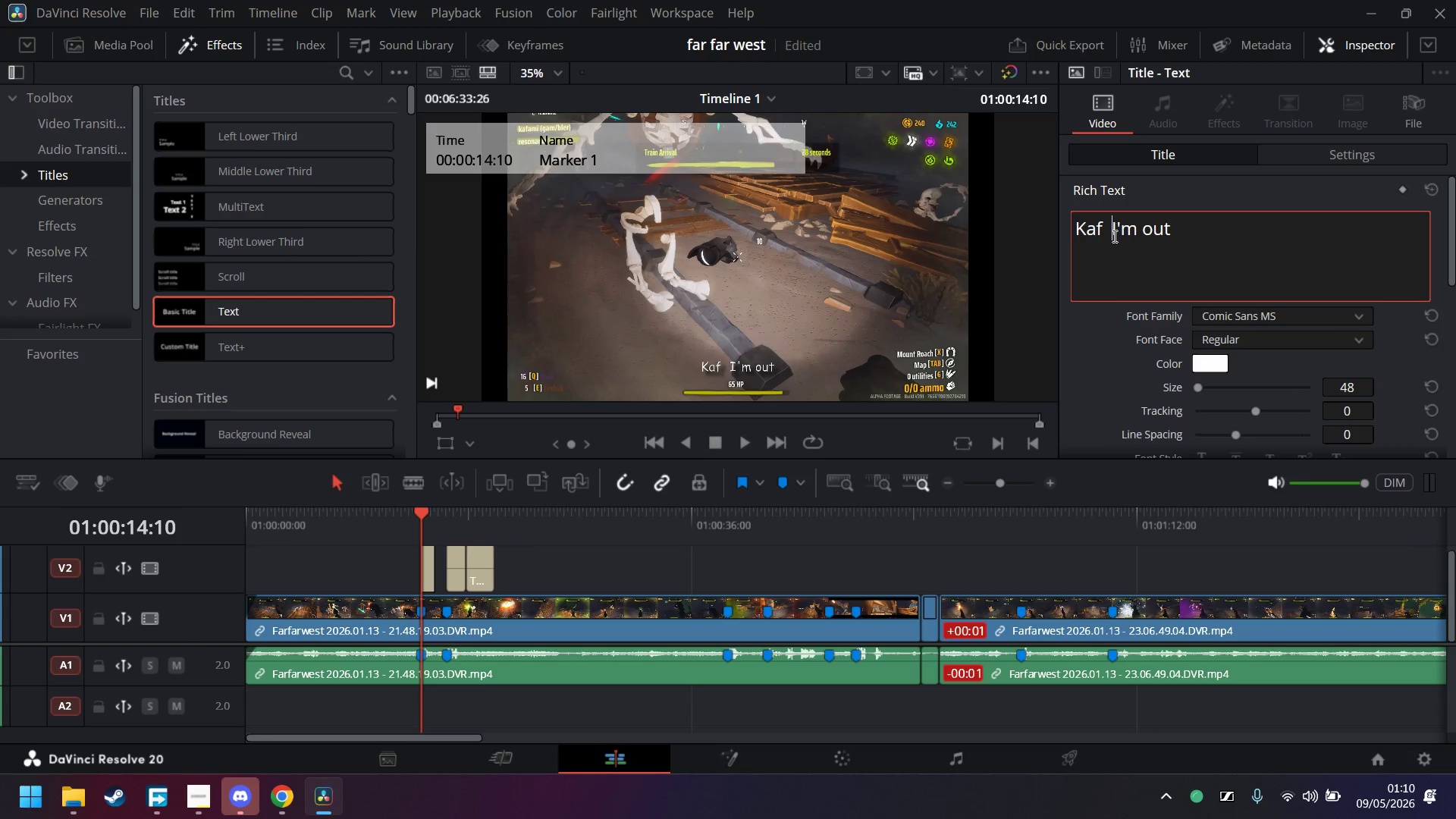 
key(Shift+Quote)
 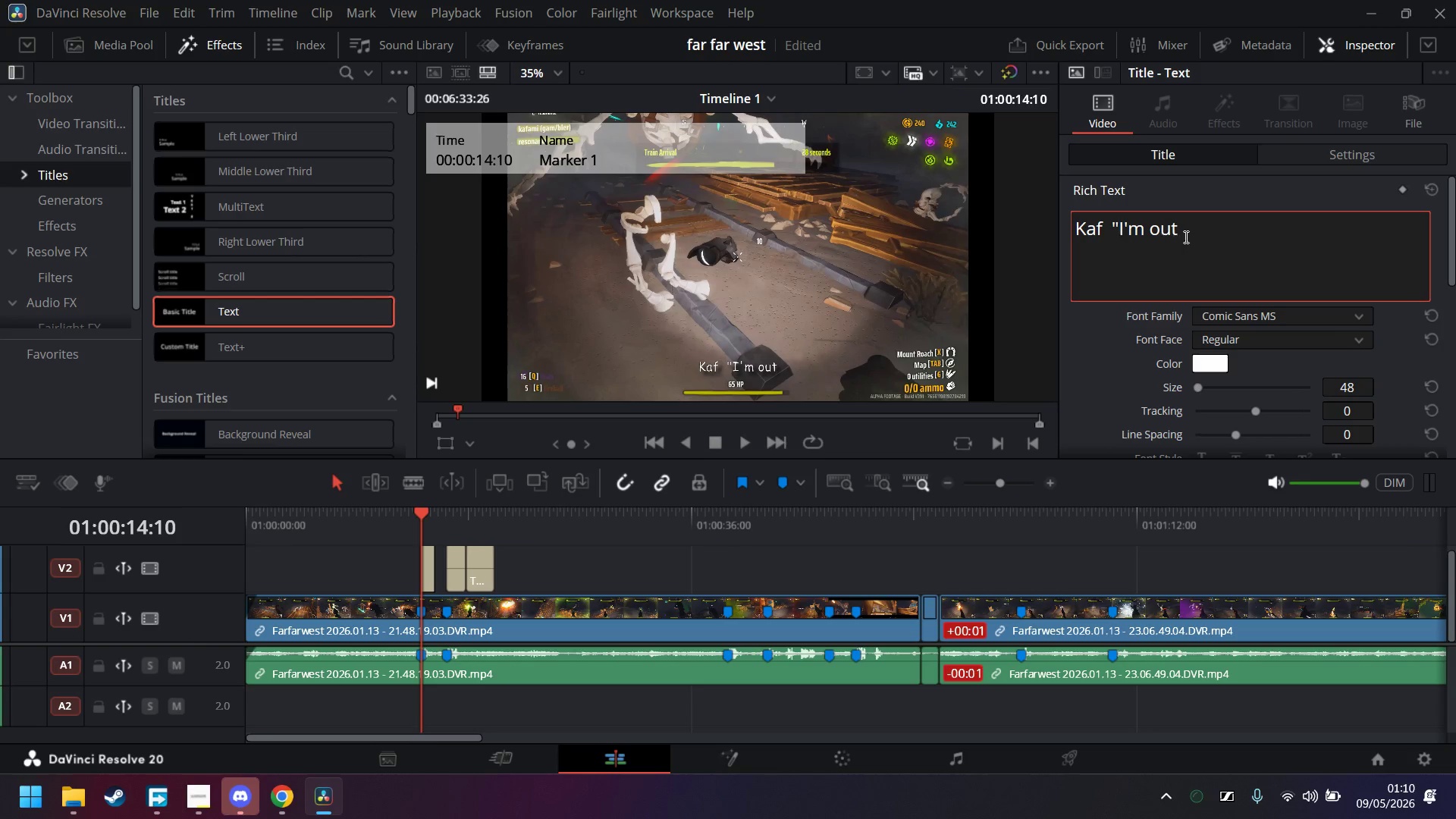 
left_click([1186, 235])
 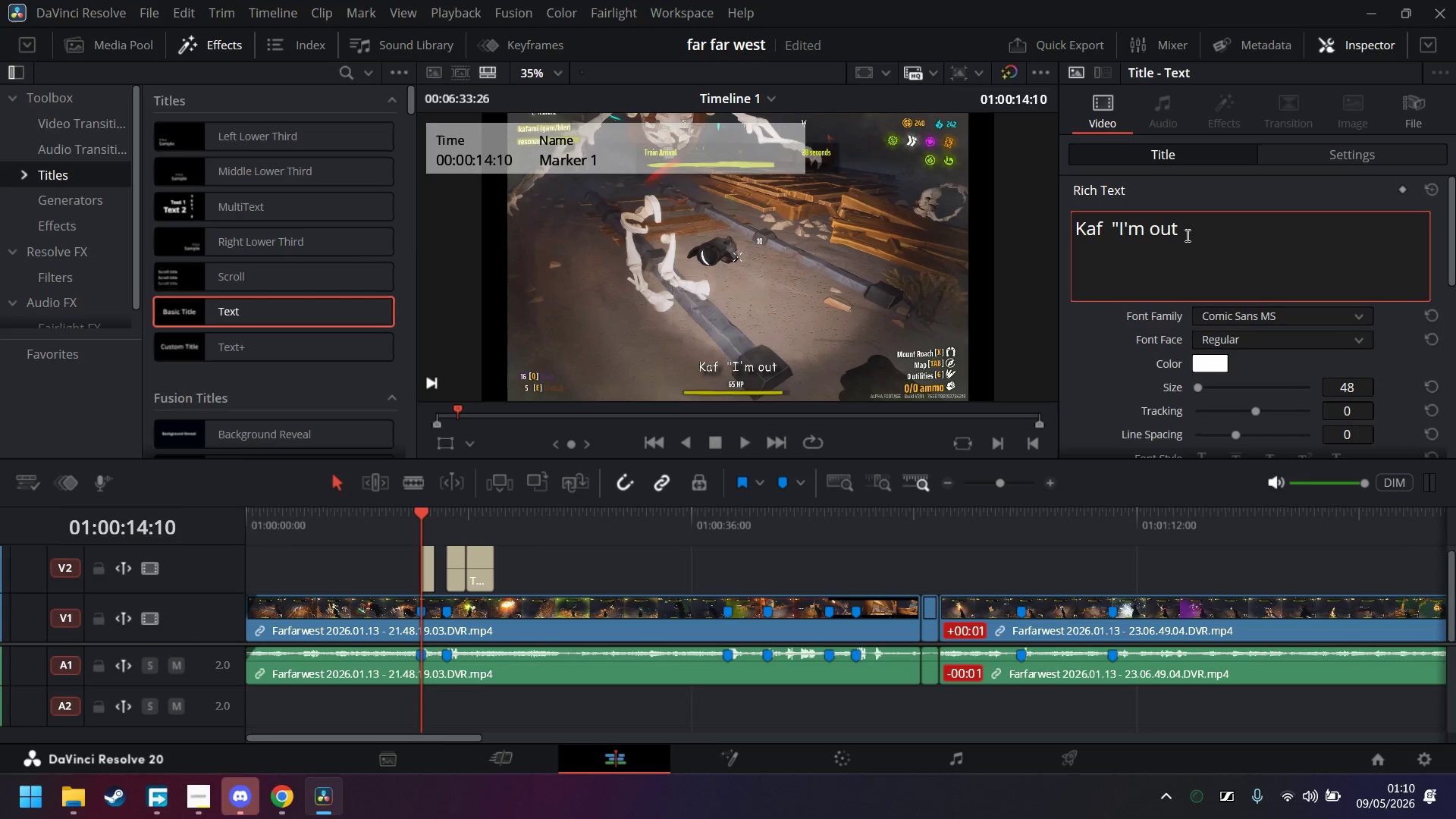 
key(Shift+ShiftRight)
 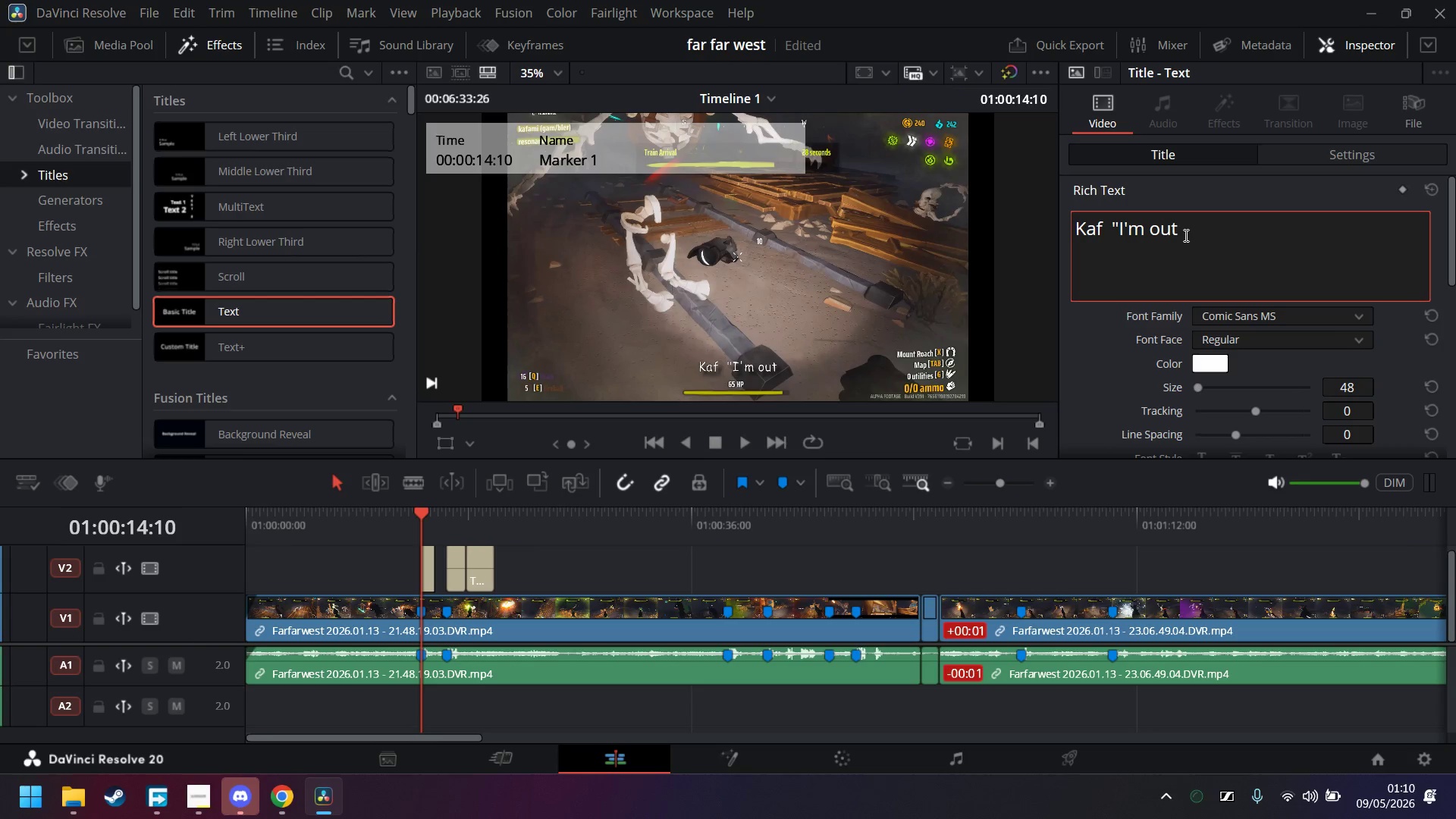 
key(Shift+Quote)
 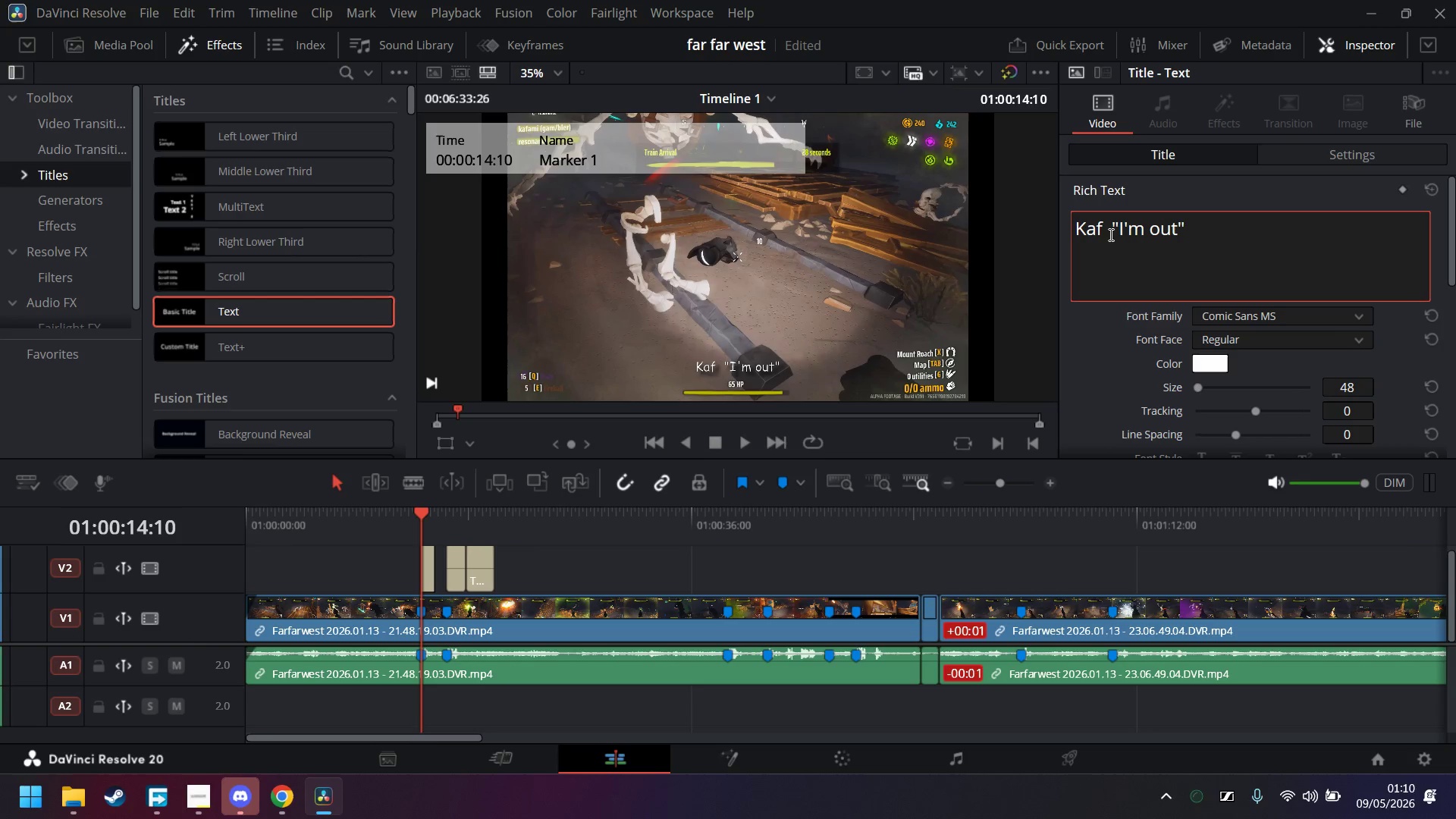 
double_click([1111, 234])
 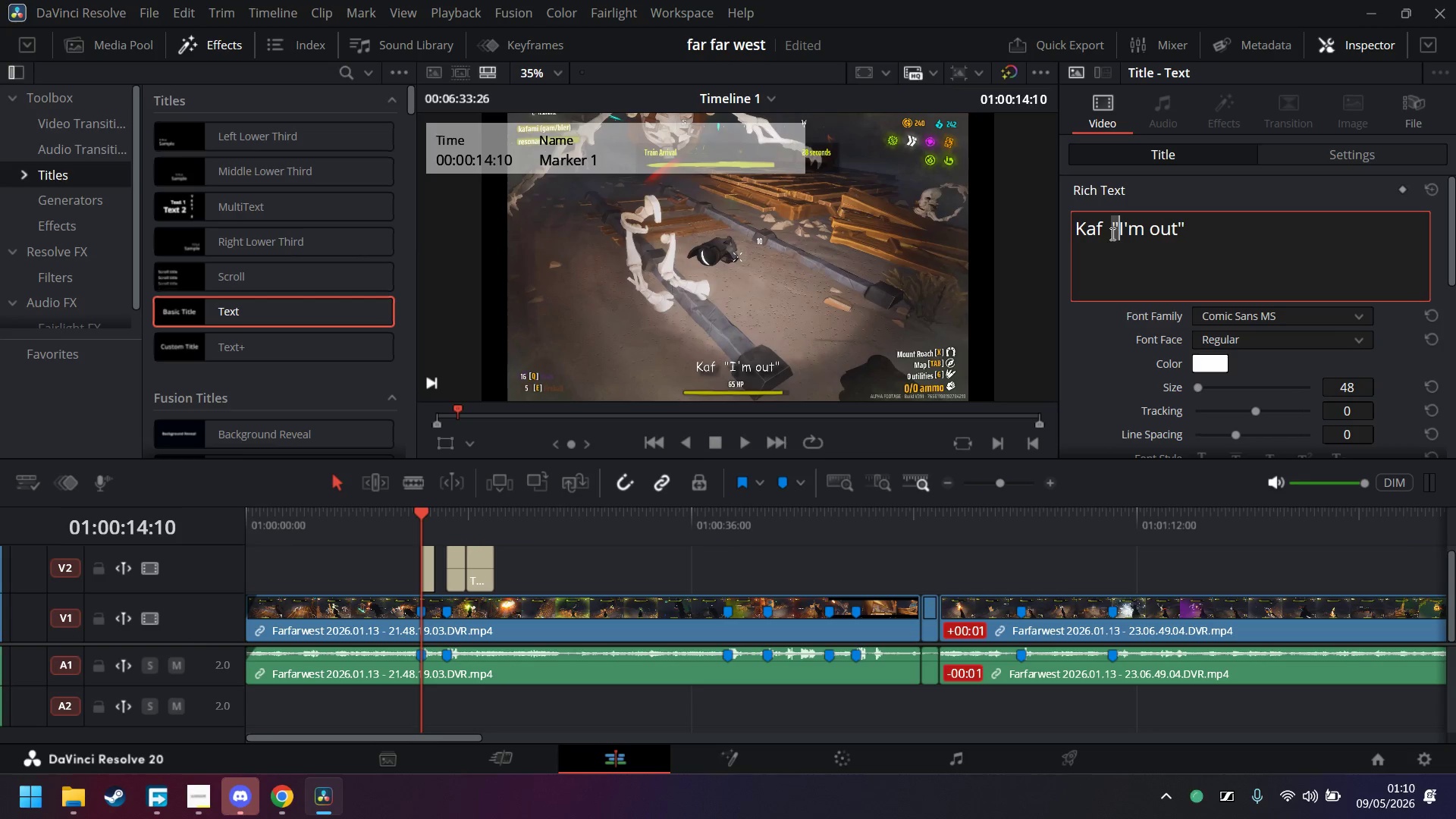 
triple_click([1111, 234])
 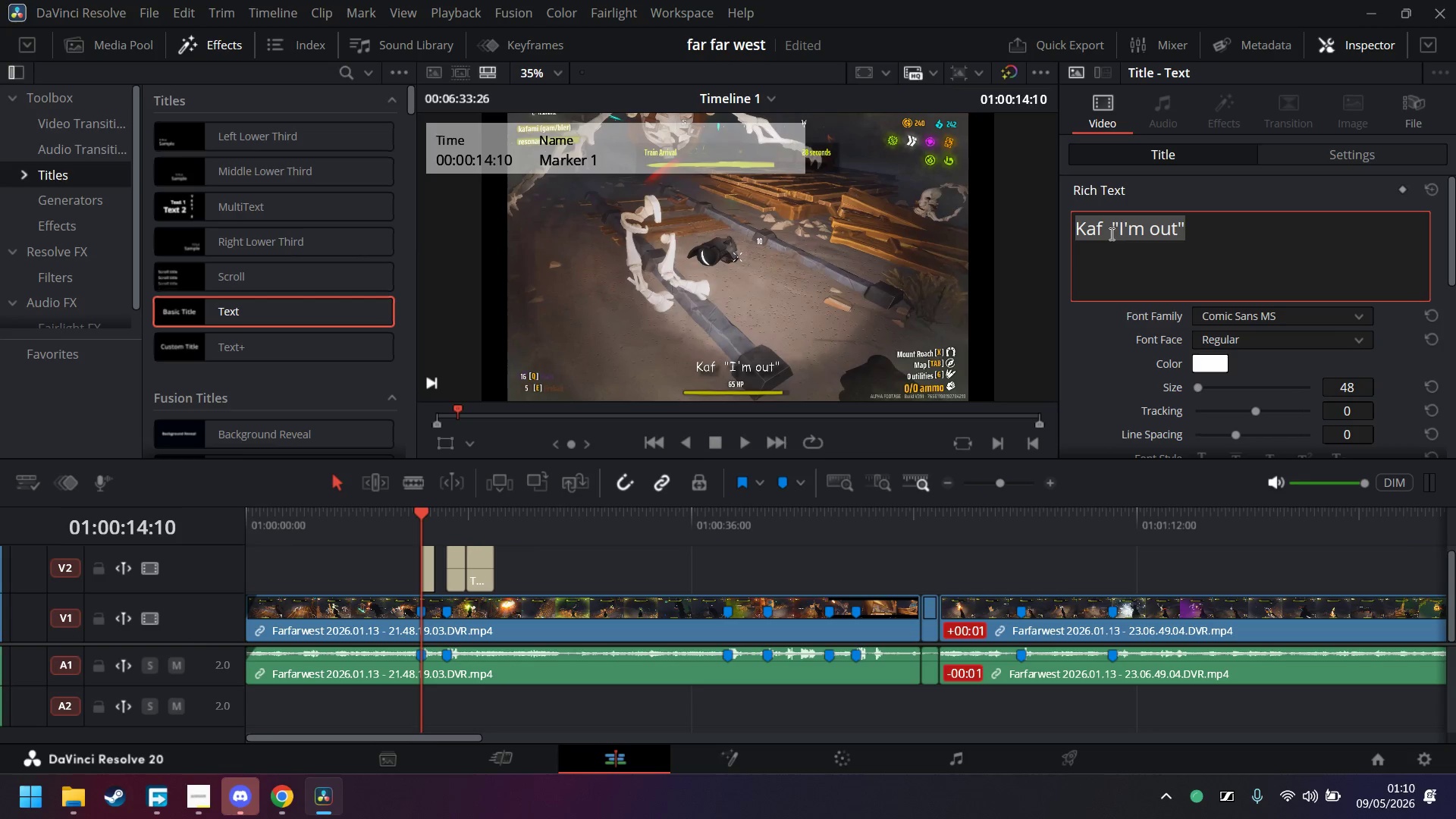 
left_click([1110, 234])
 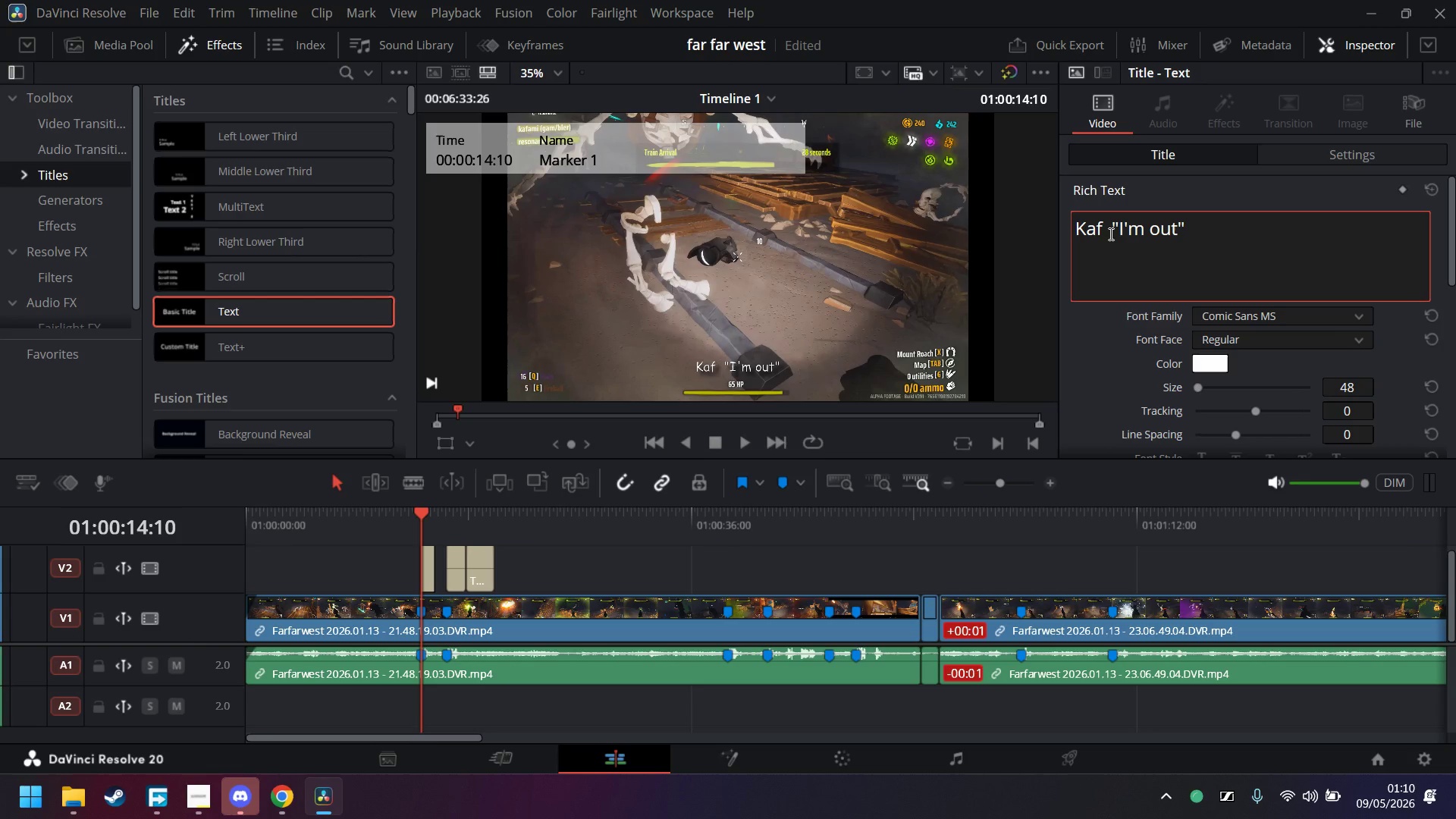 
key(Backspace)
 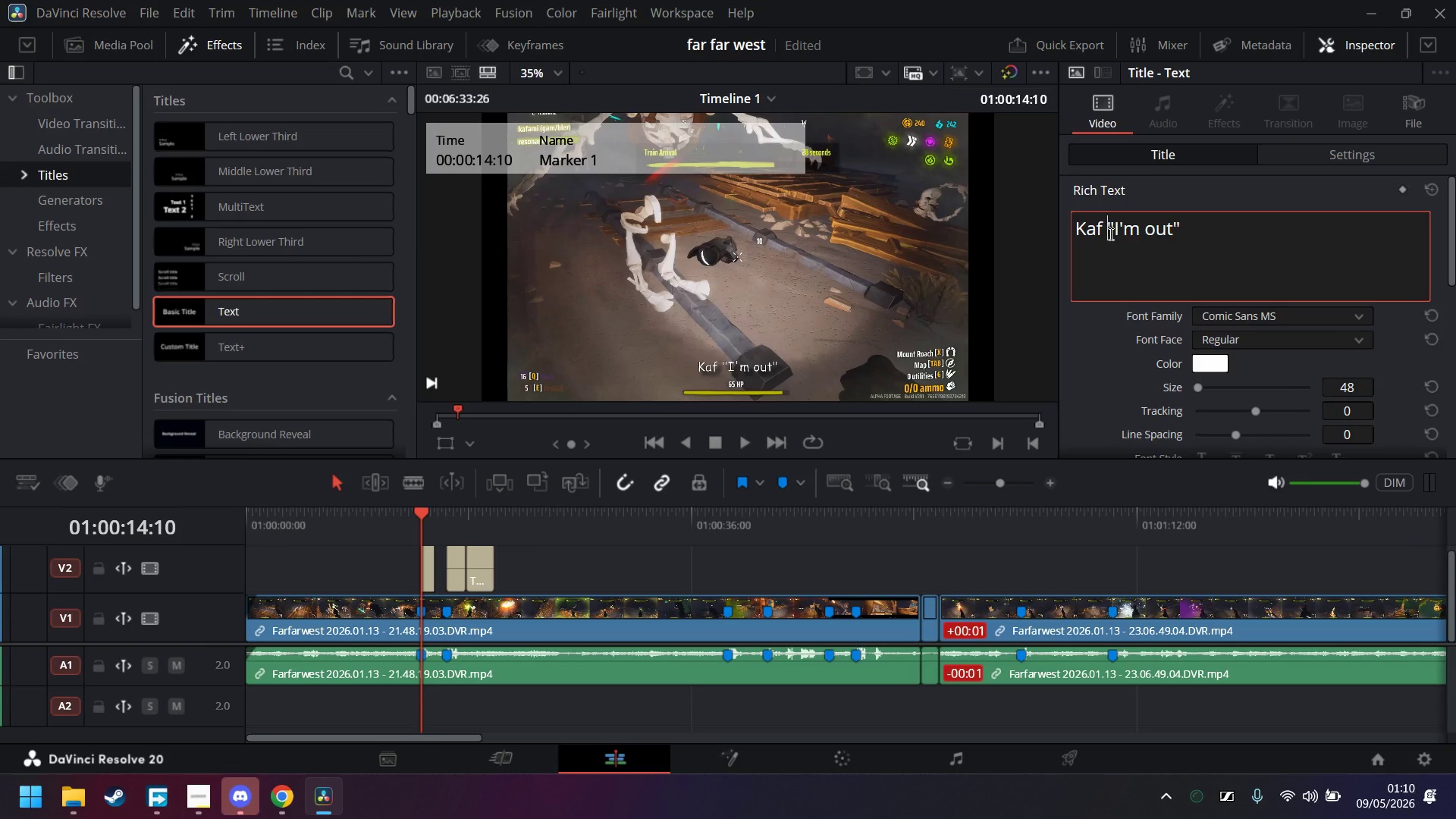 
key(BracketRight)
 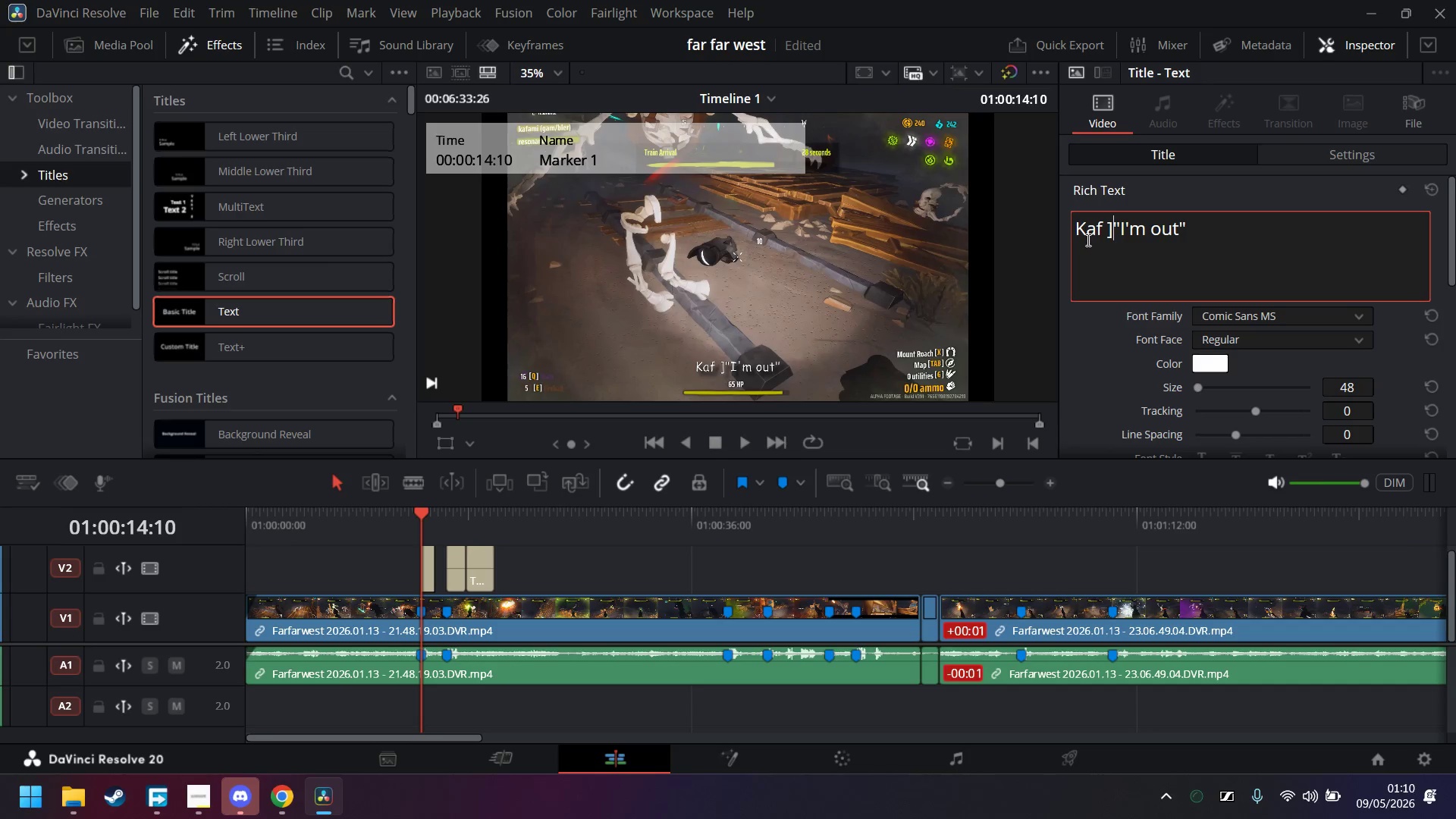 
key(ArrowLeft)
 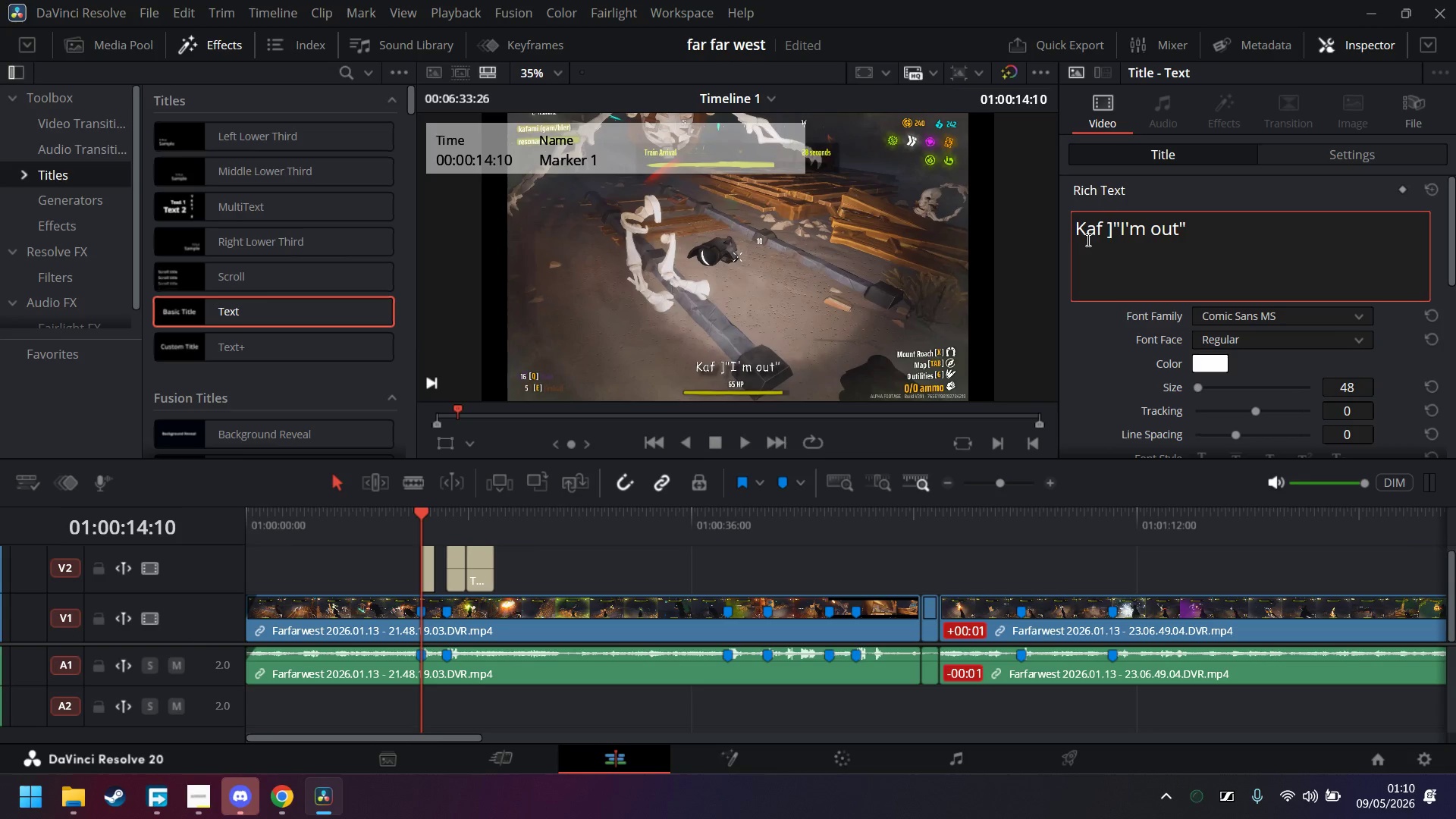 
key(ArrowLeft)
 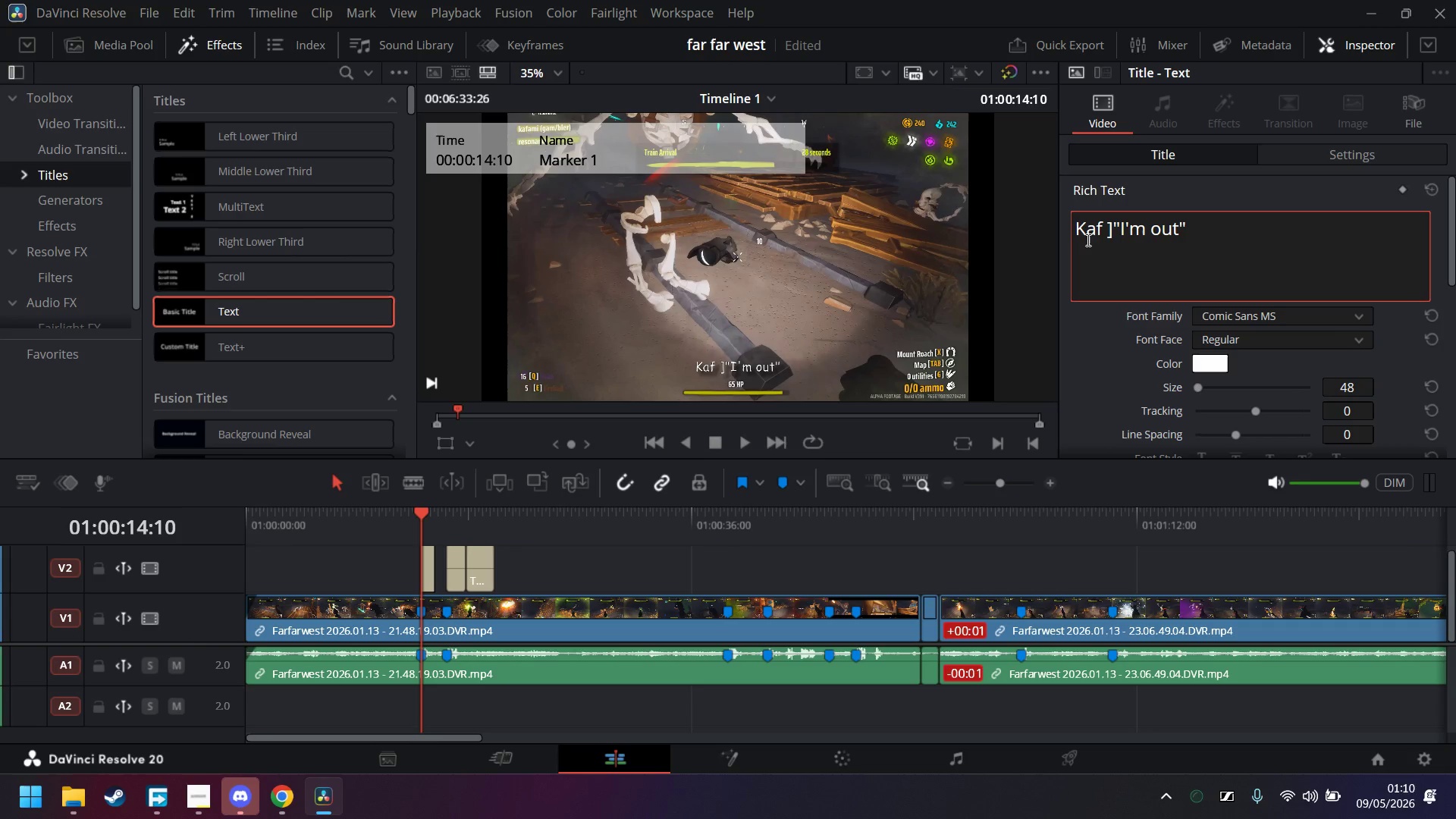 
key(Delete)
 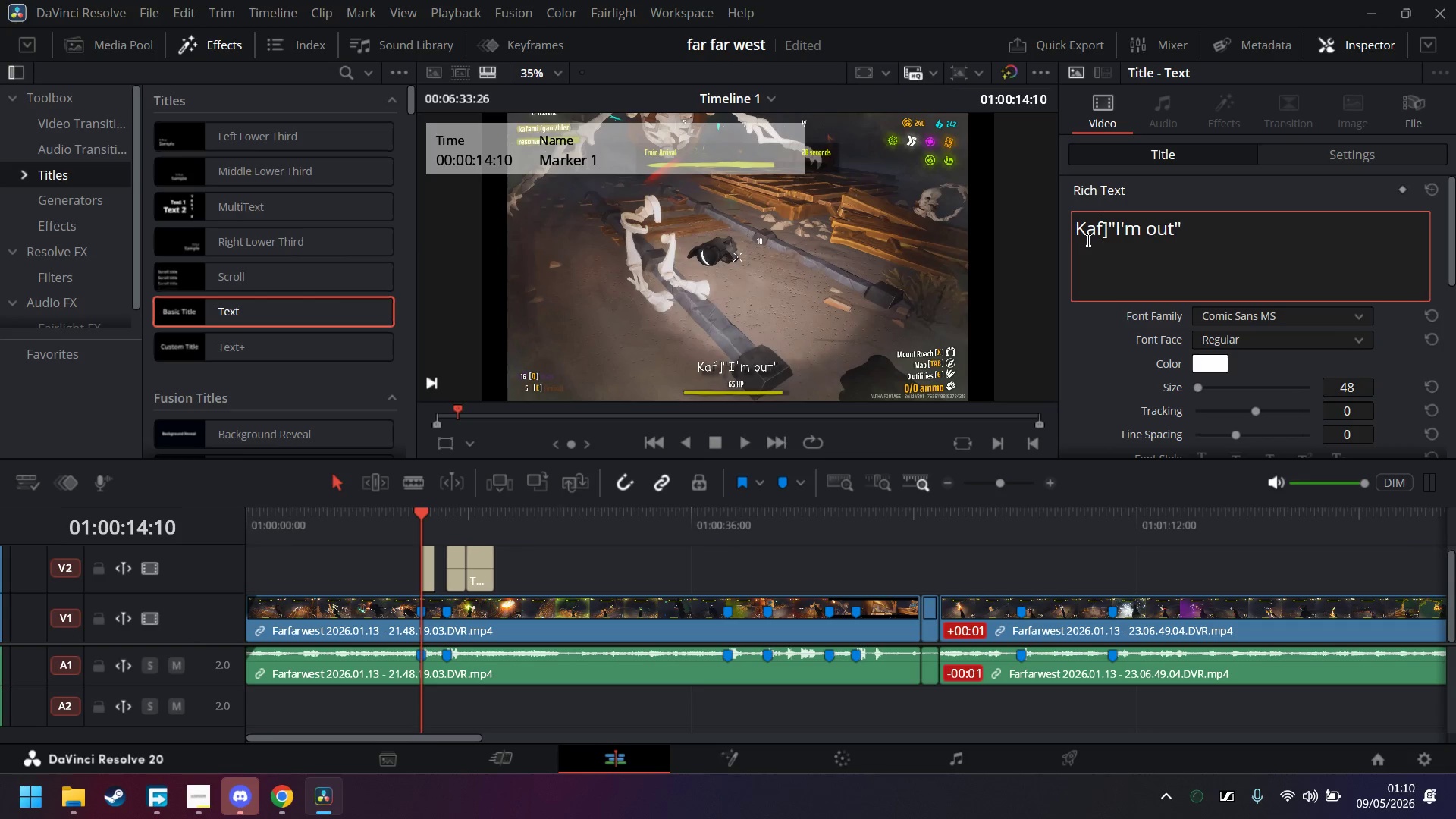 
key(ArrowLeft)
 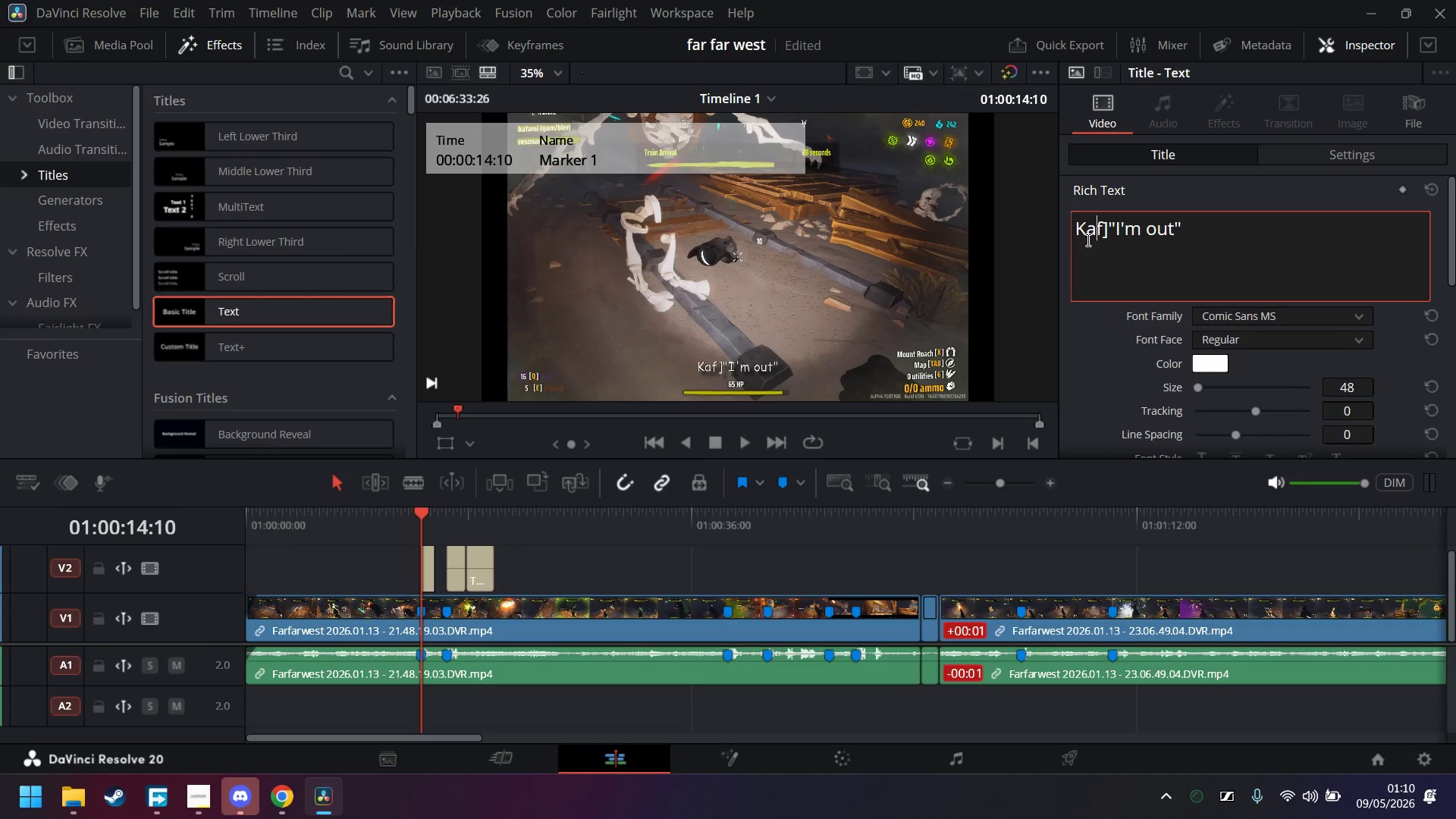 
key(ArrowLeft)
 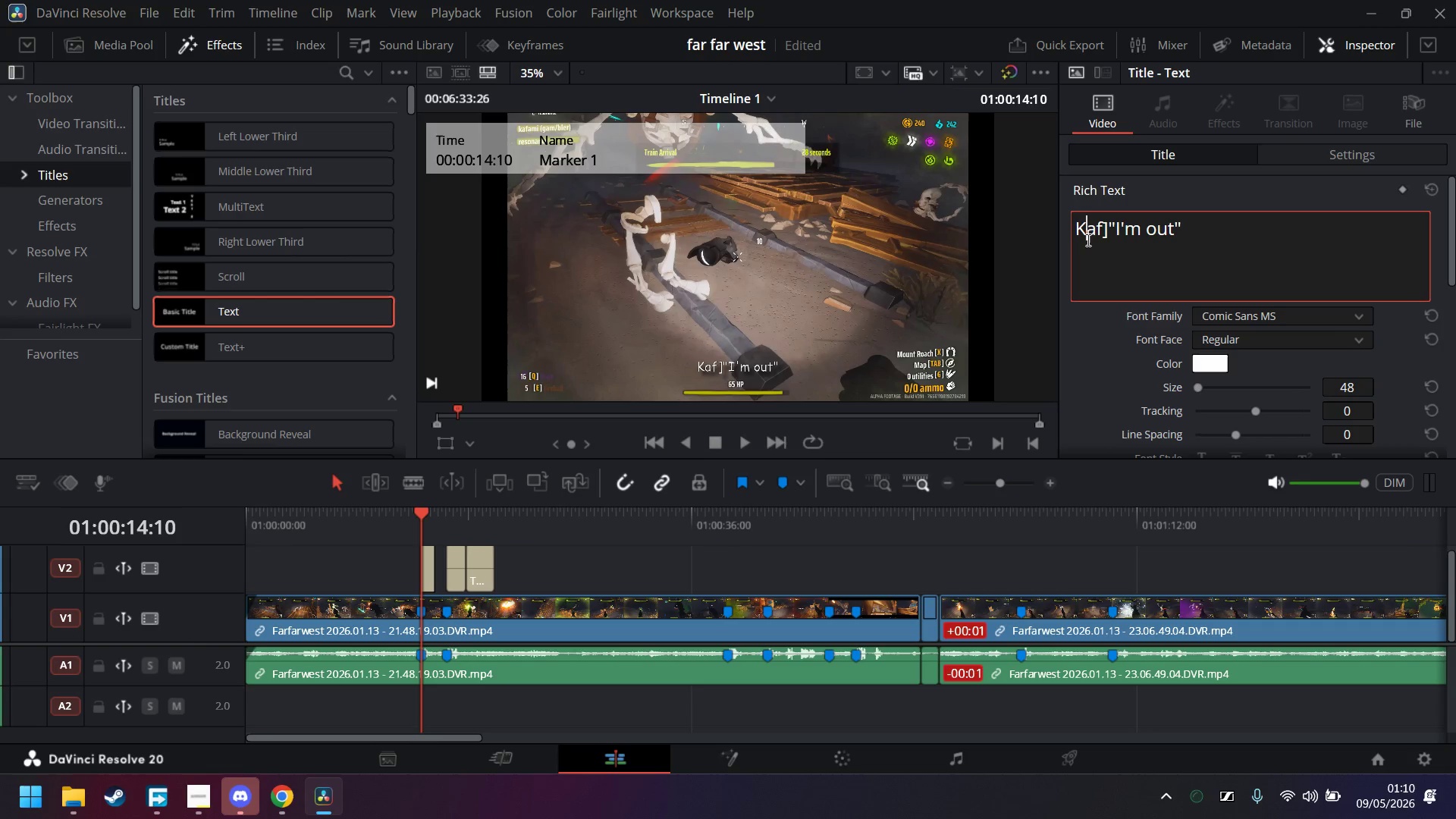 
key(ArrowLeft)
 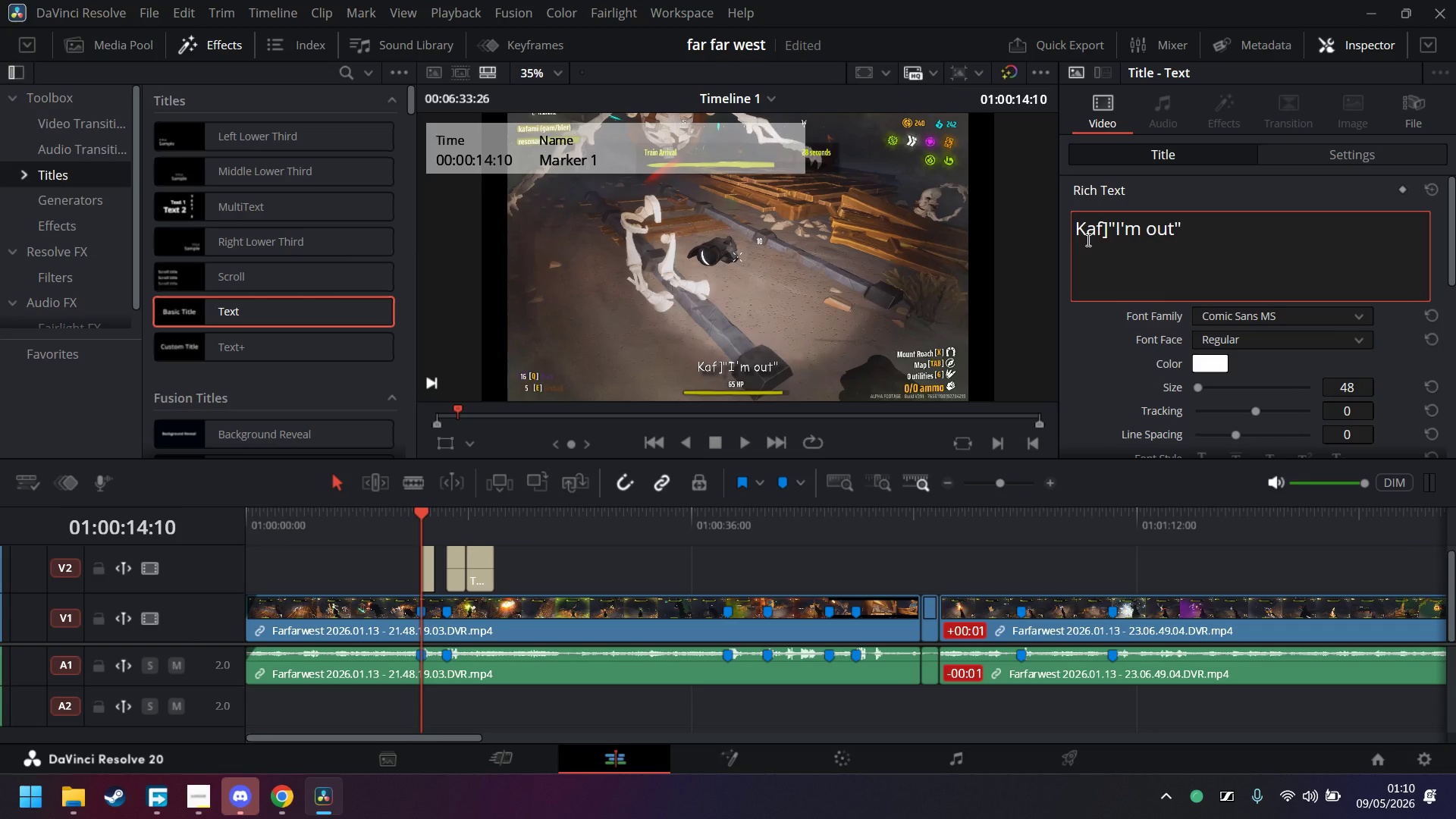 
key(BracketLeft)
 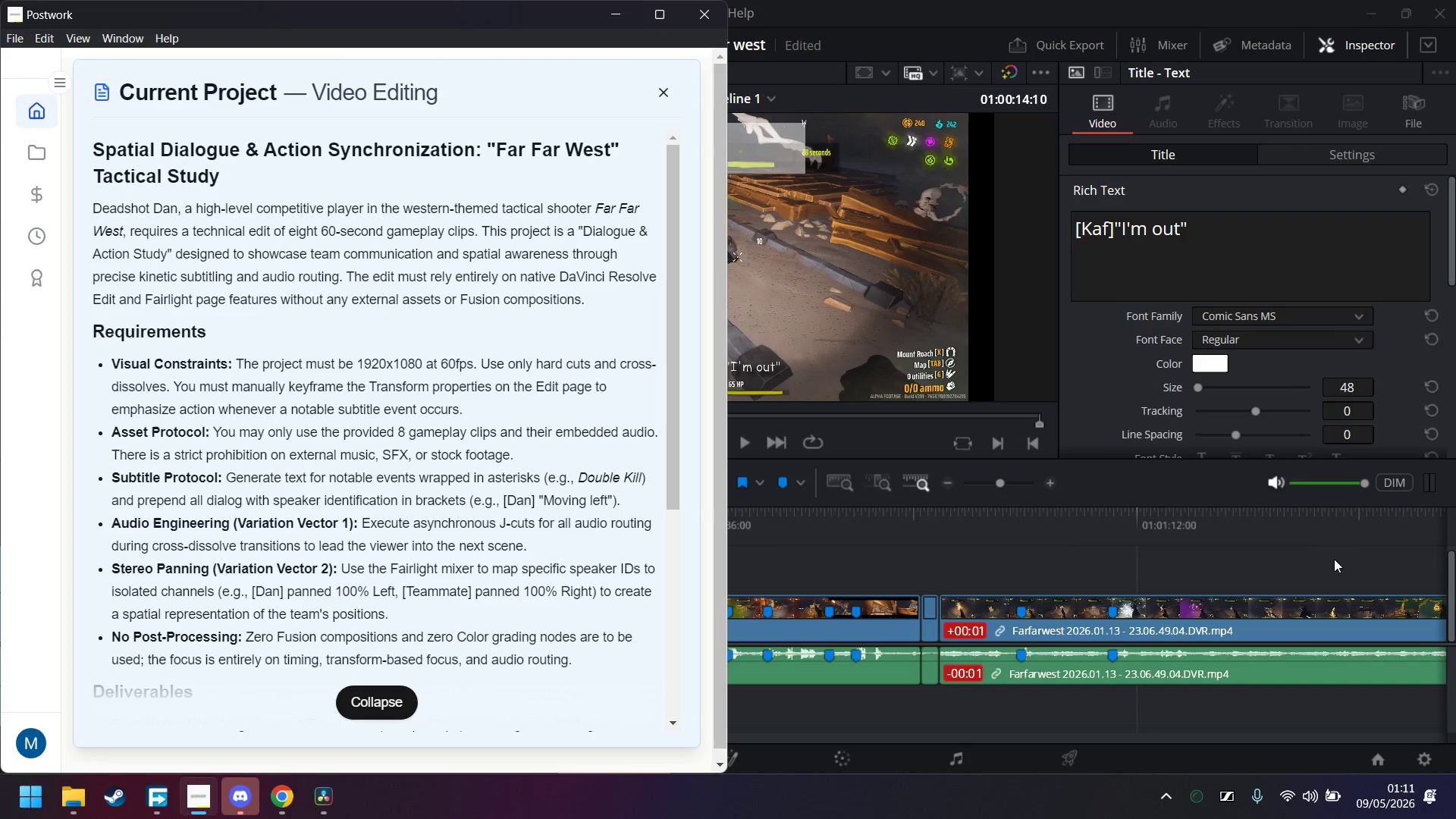 
wait(27.19)
 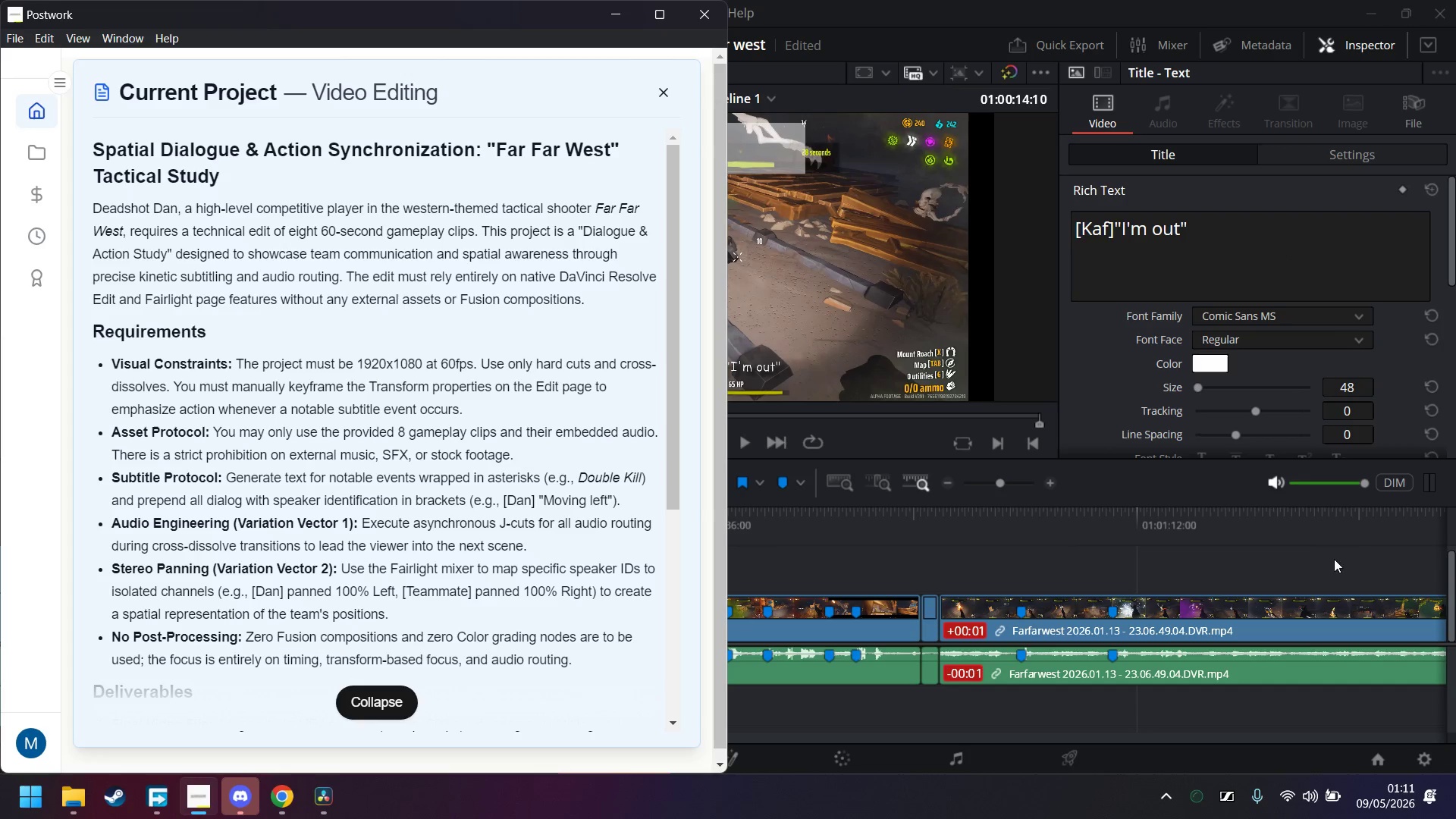 
key(Backspace)
 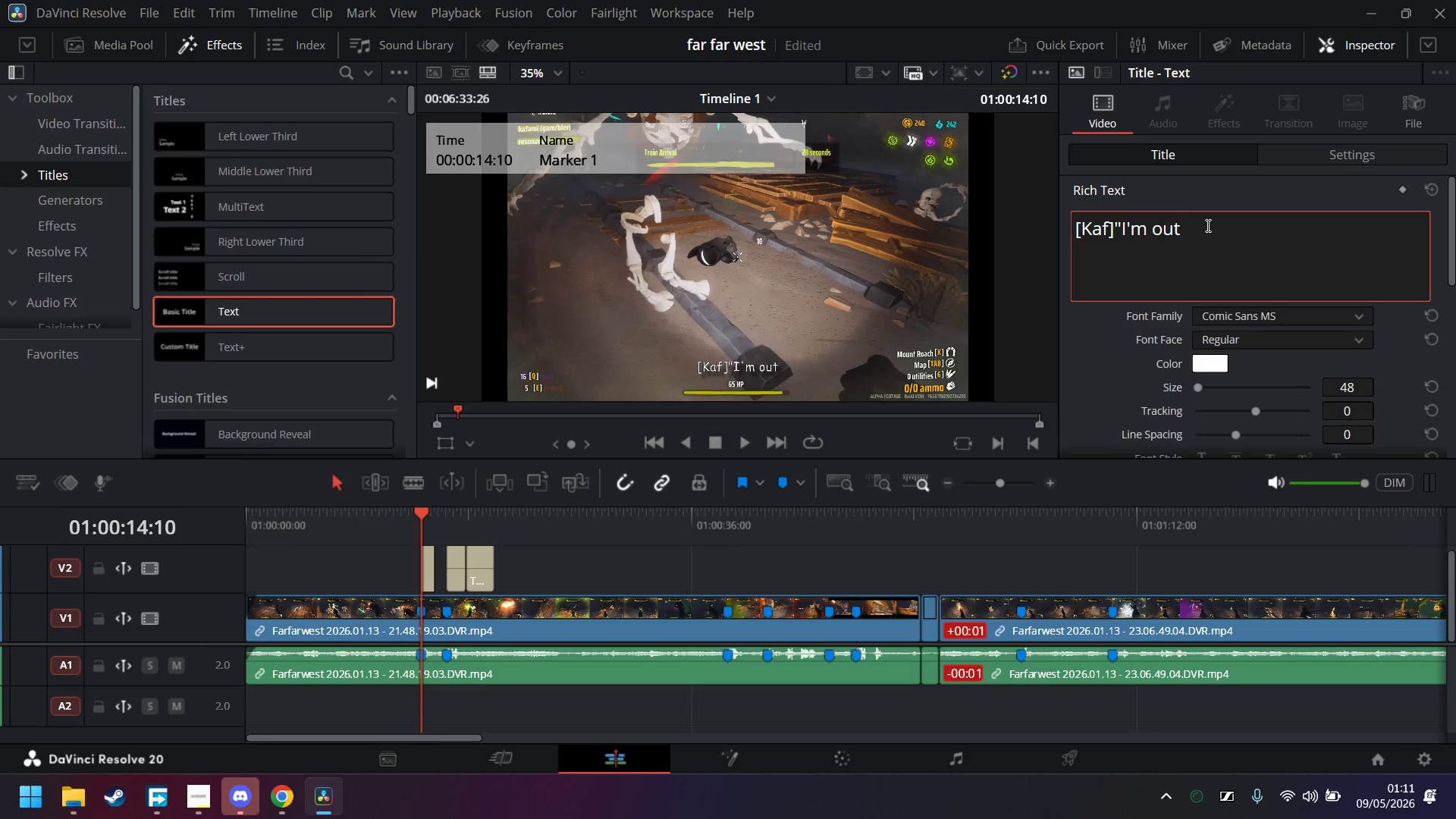 
key(ArrowLeft)
 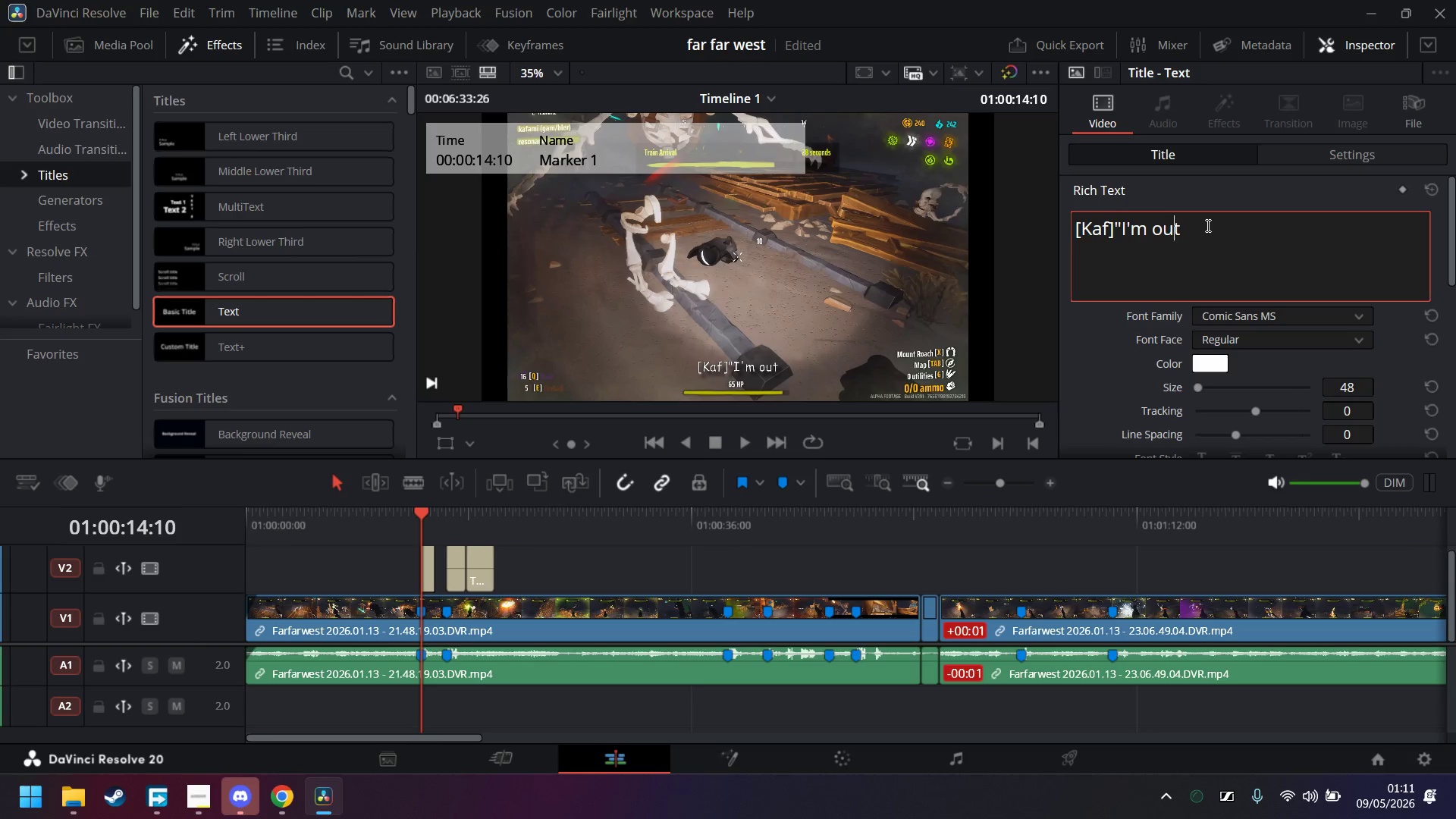 
key(ArrowLeft)
 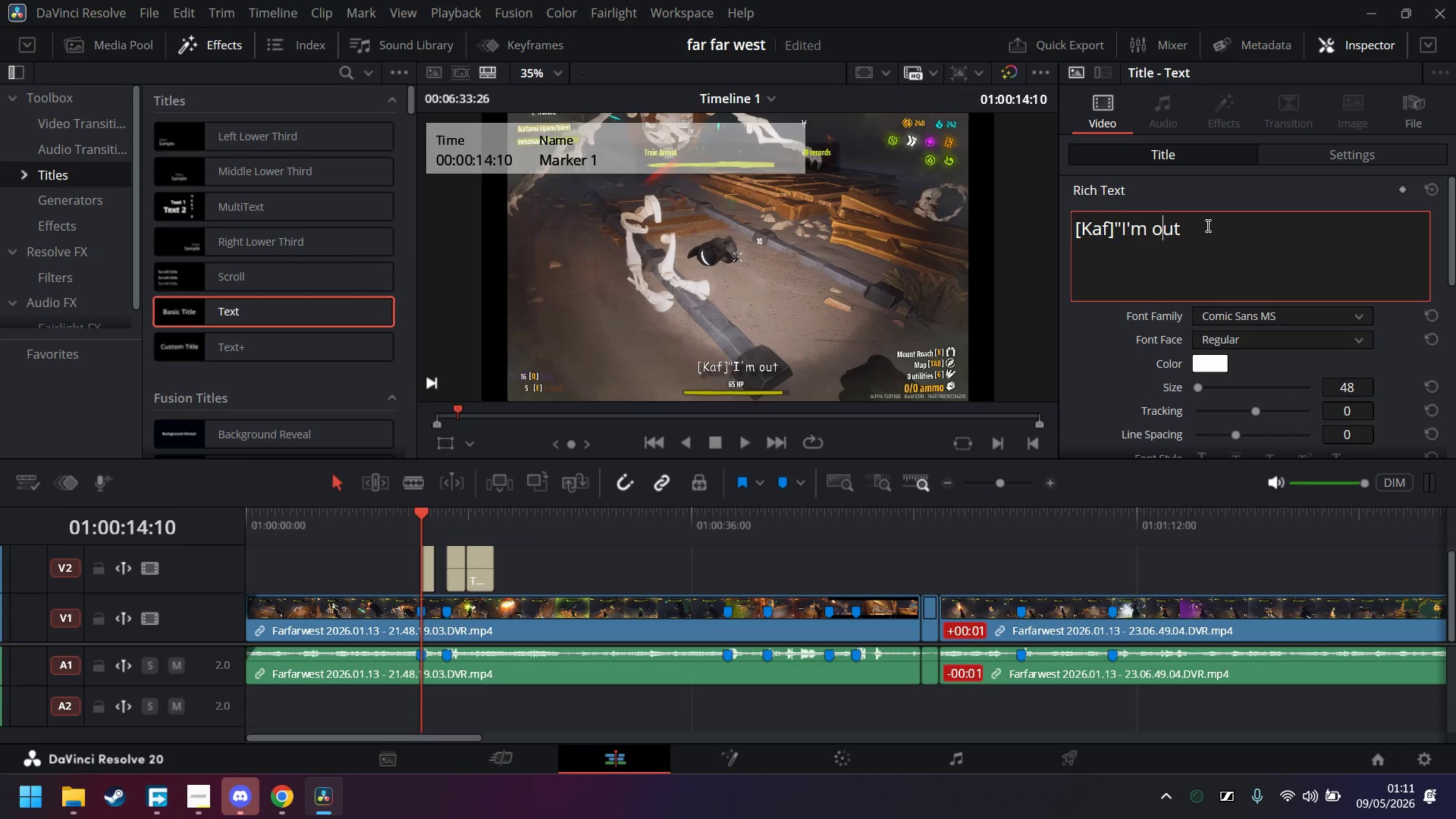 
key(ArrowLeft)
 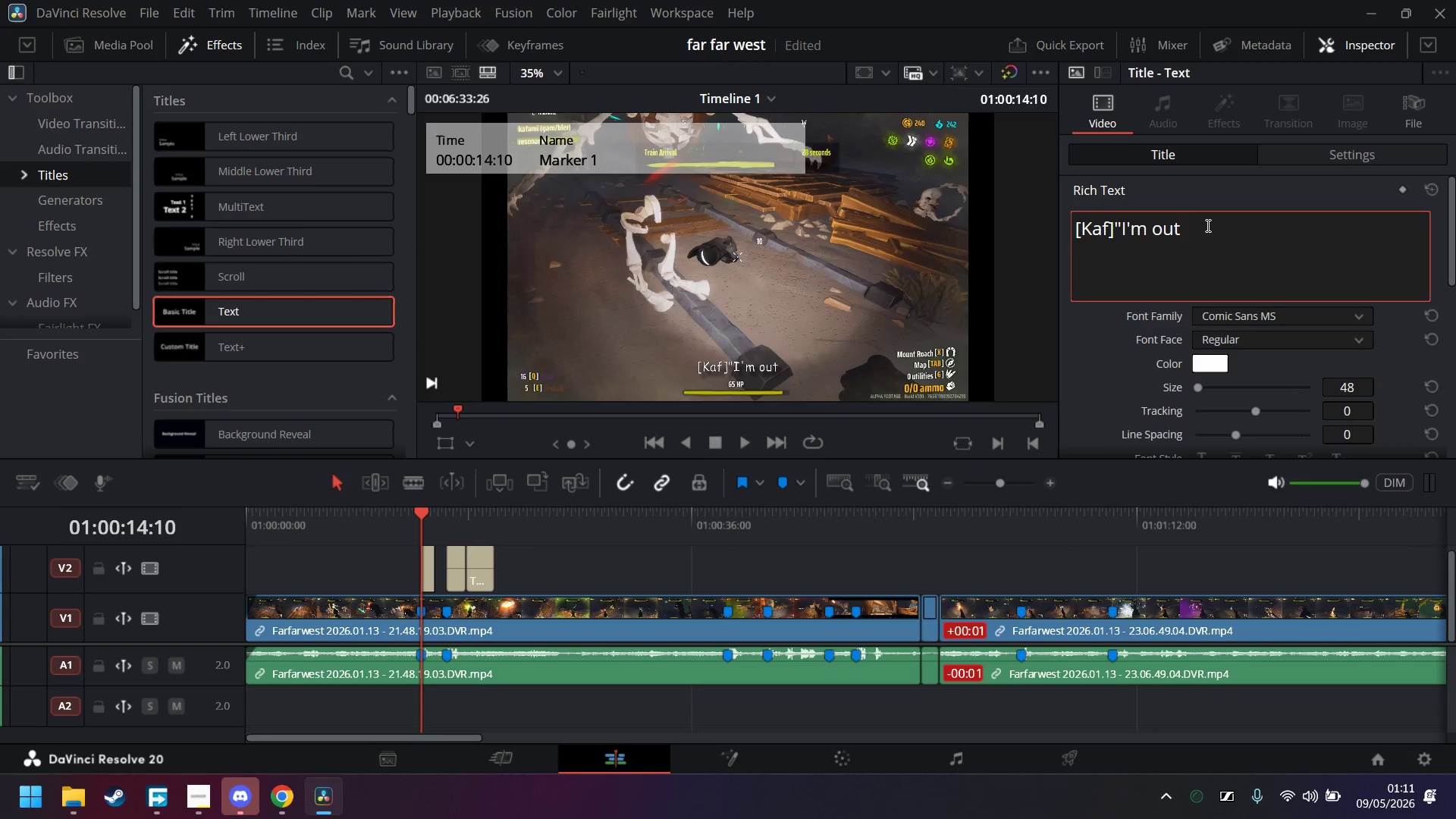 
key(ArrowLeft)
 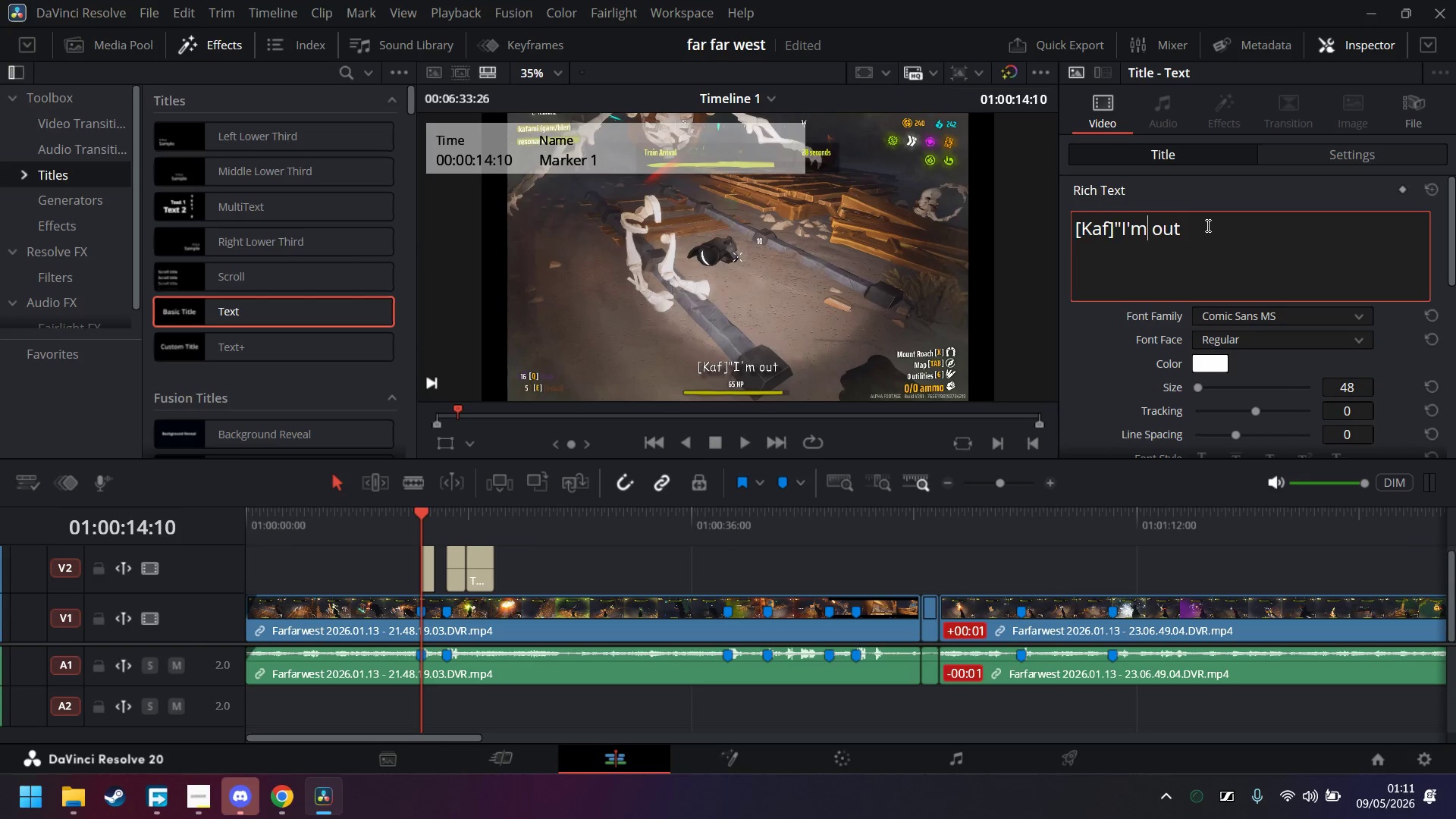 
key(ArrowLeft)
 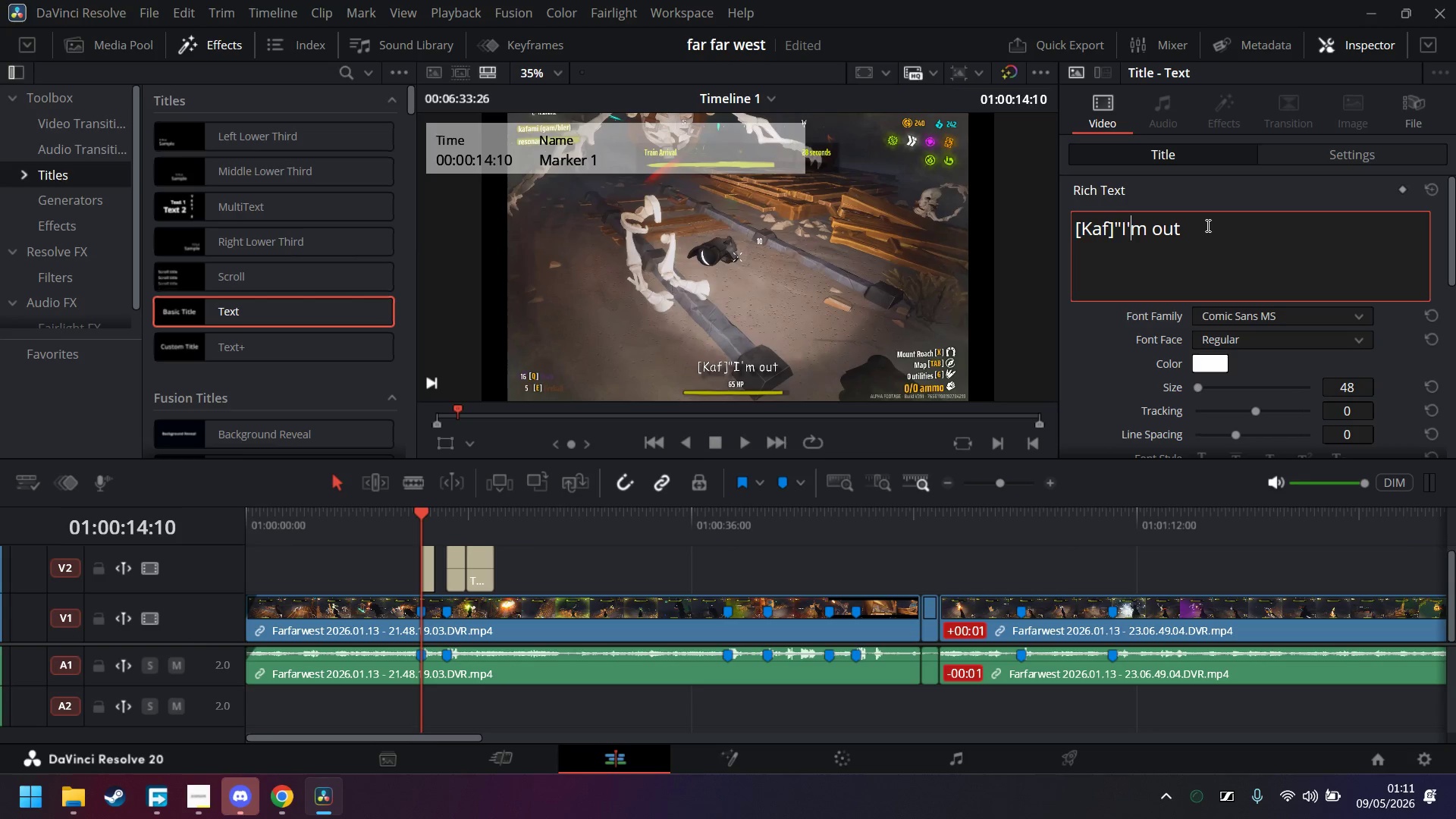 
key(ArrowLeft)
 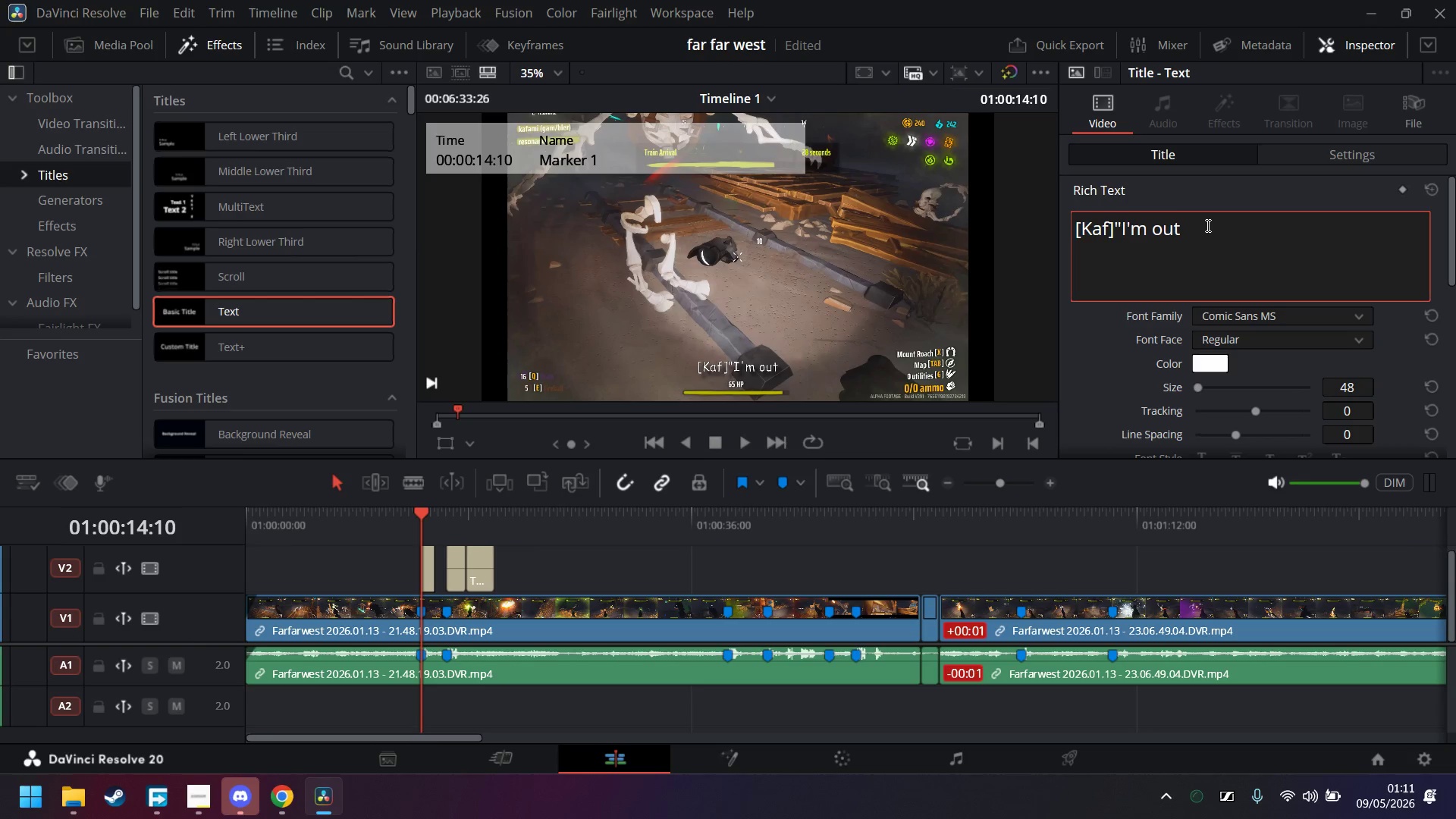 
key(ArrowLeft)
 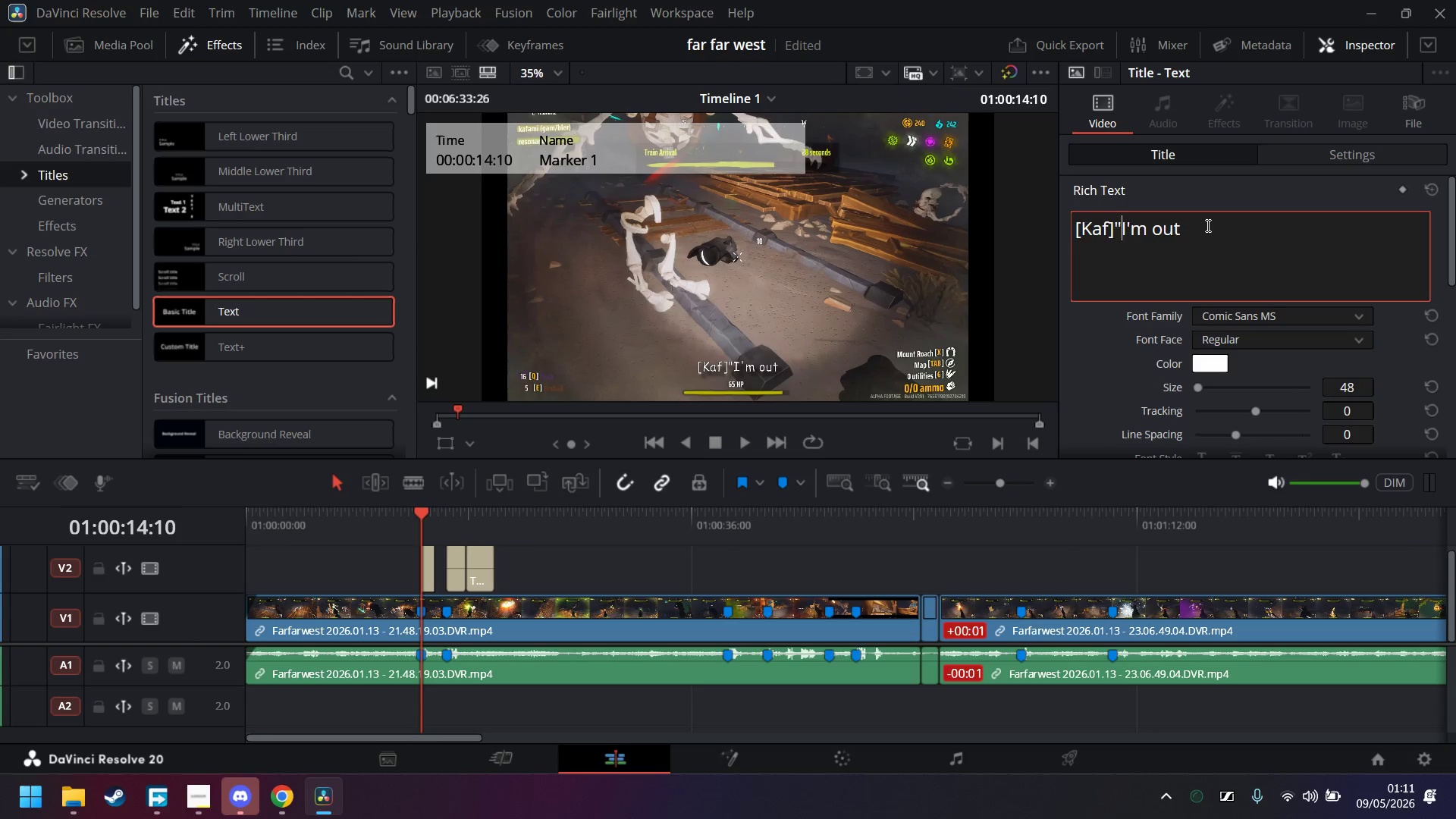 
key(Backspace)
 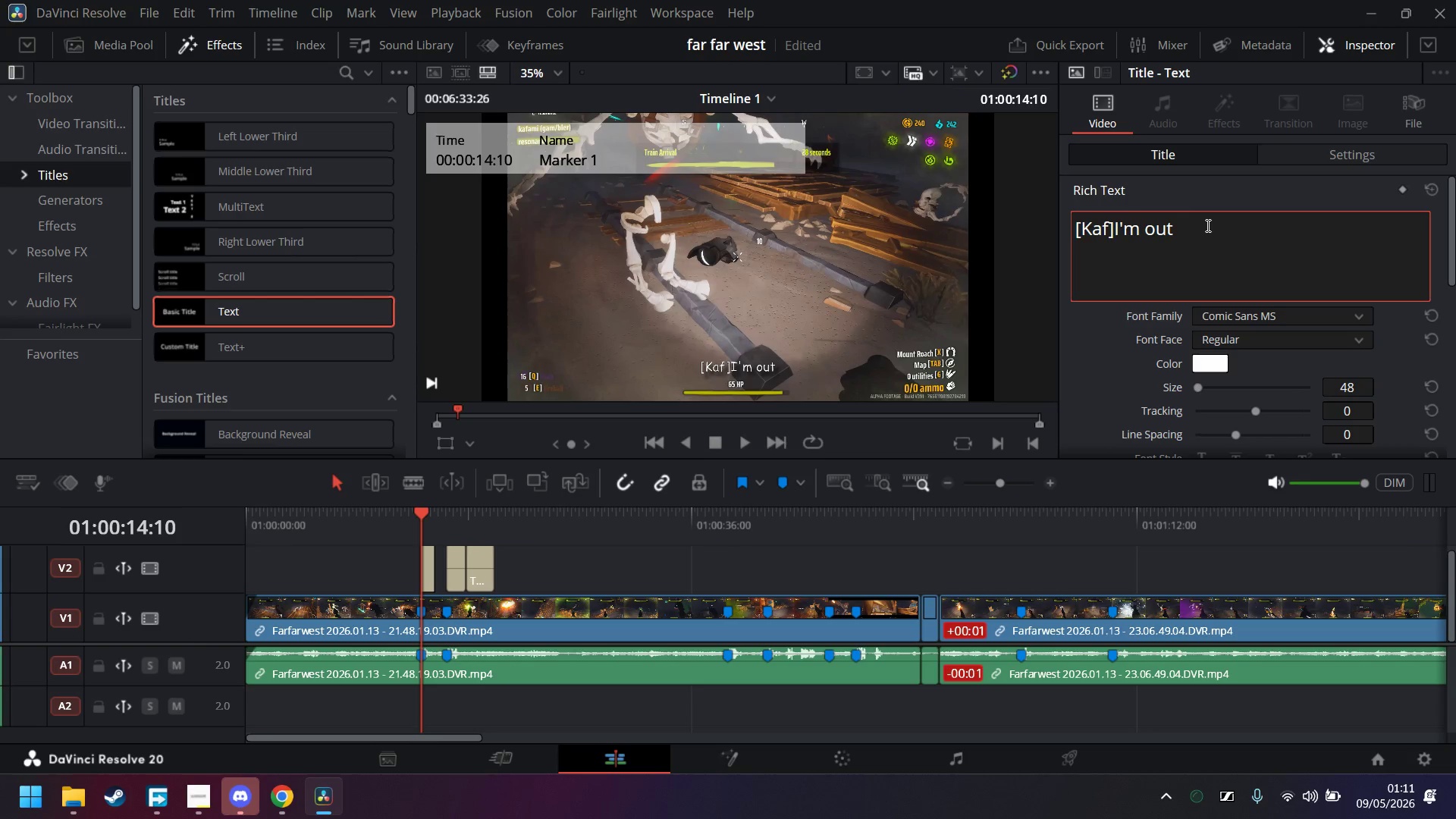 
key(Space)
 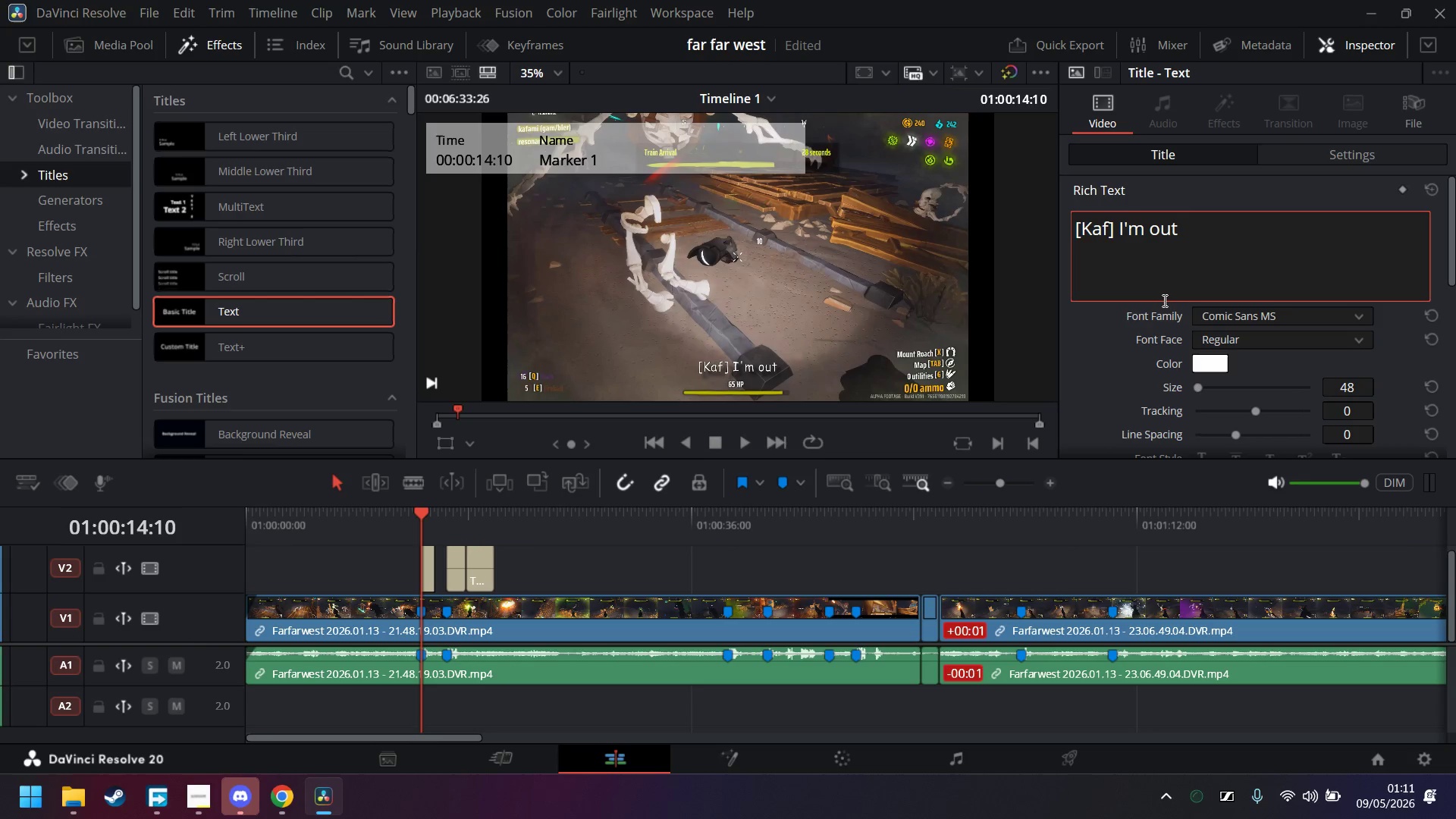 
left_click([1107, 236])
 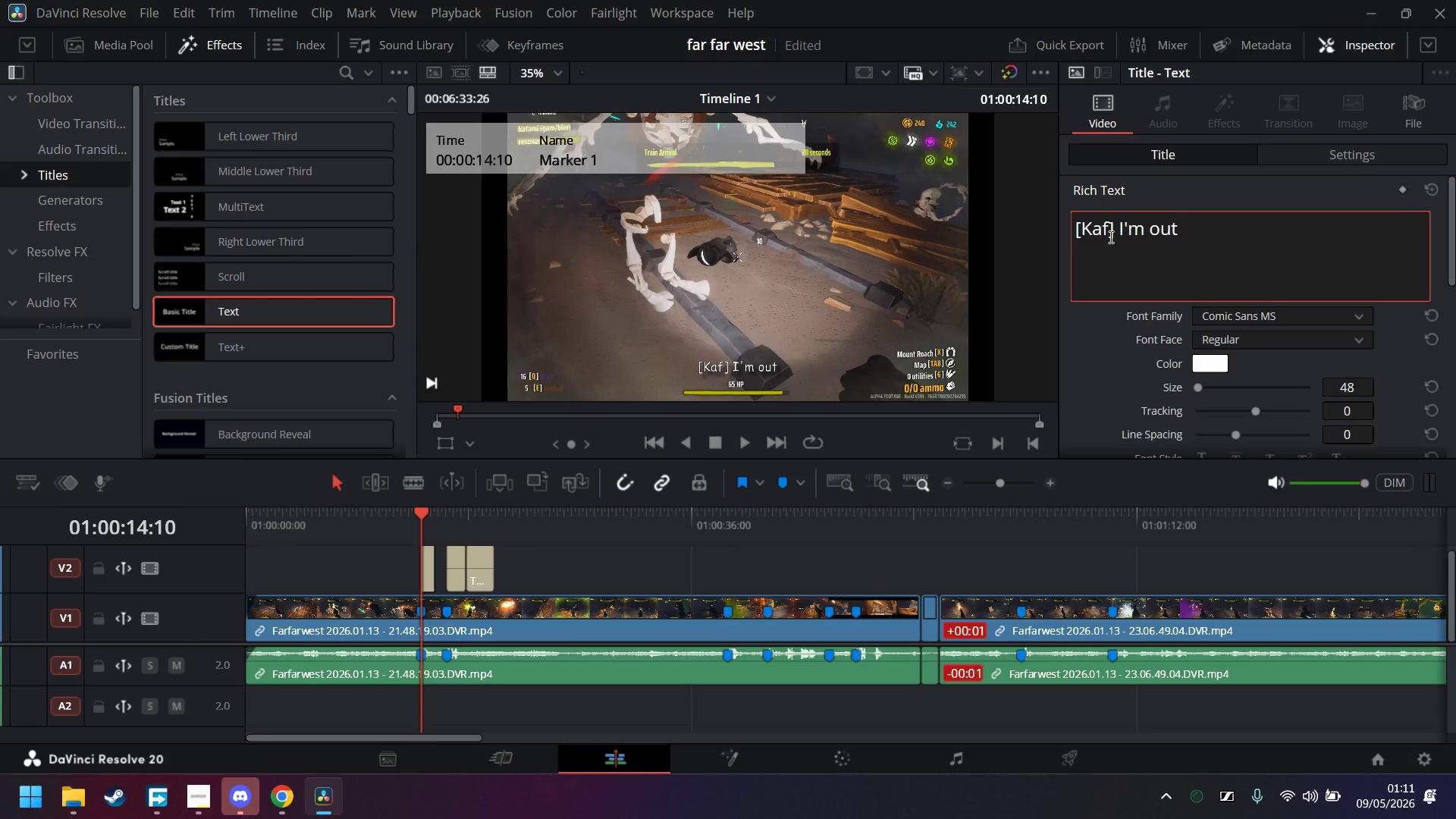 
type(fa)
 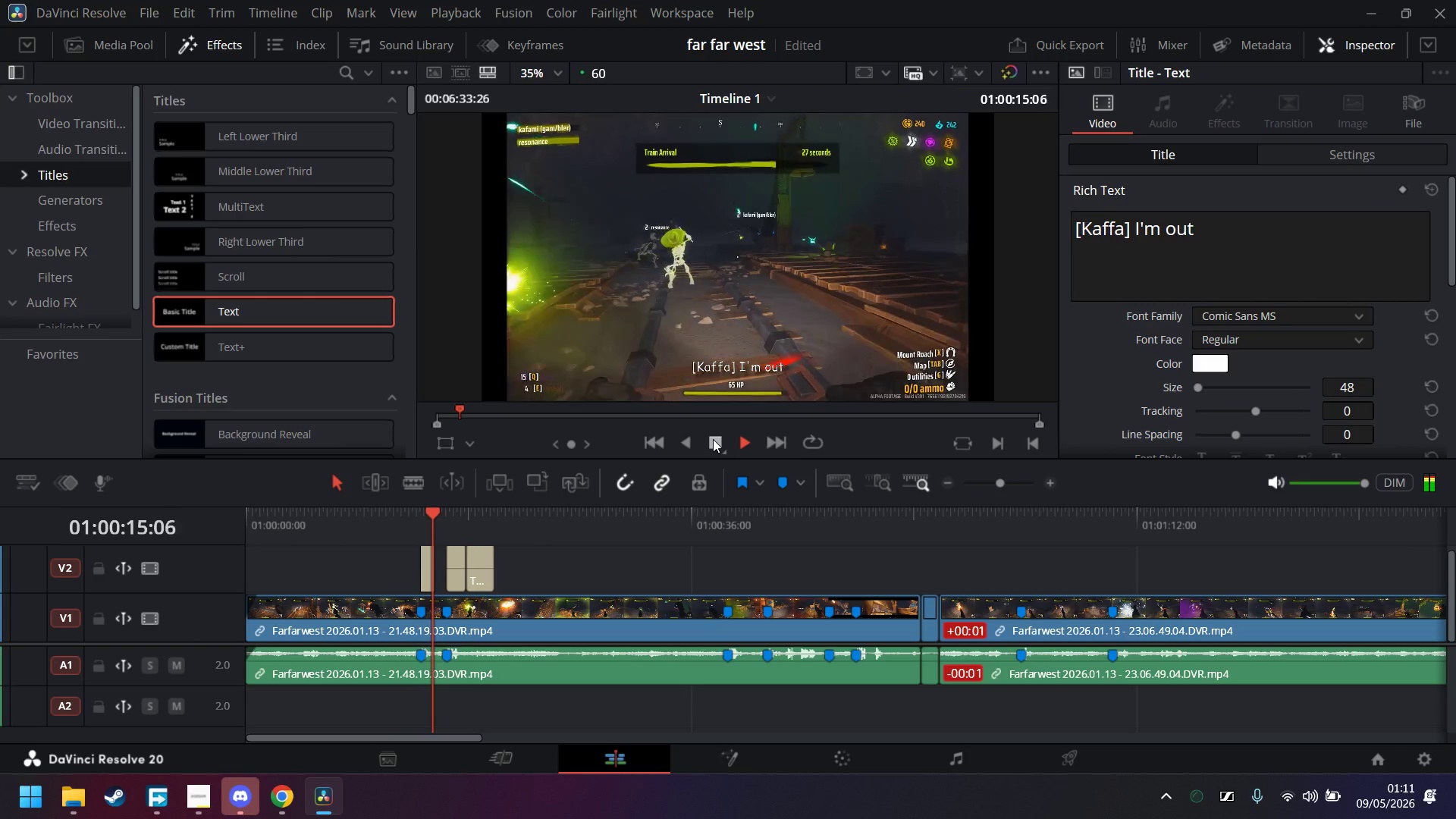 
wait(5.22)
 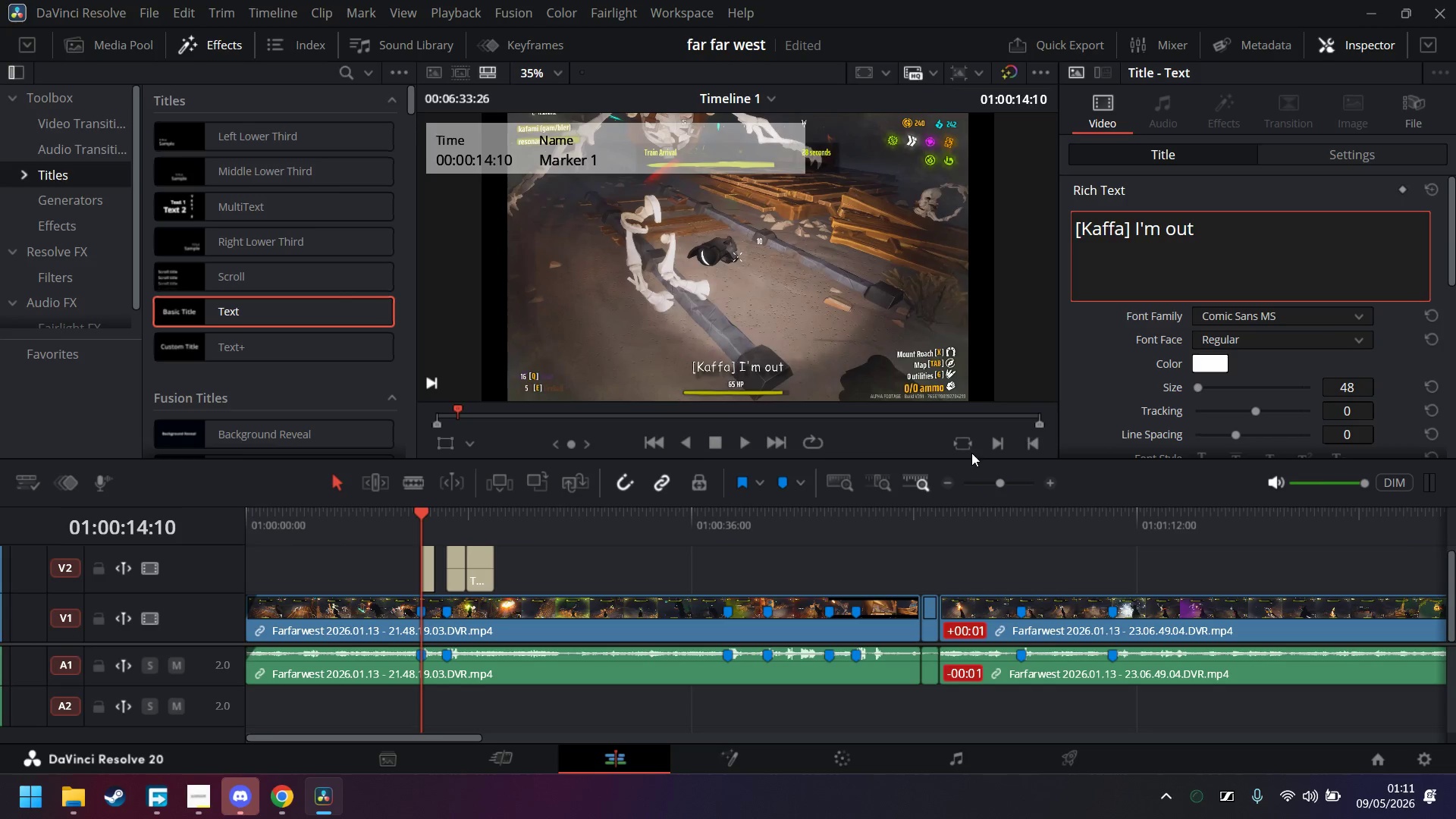 
left_click([713, 438])
 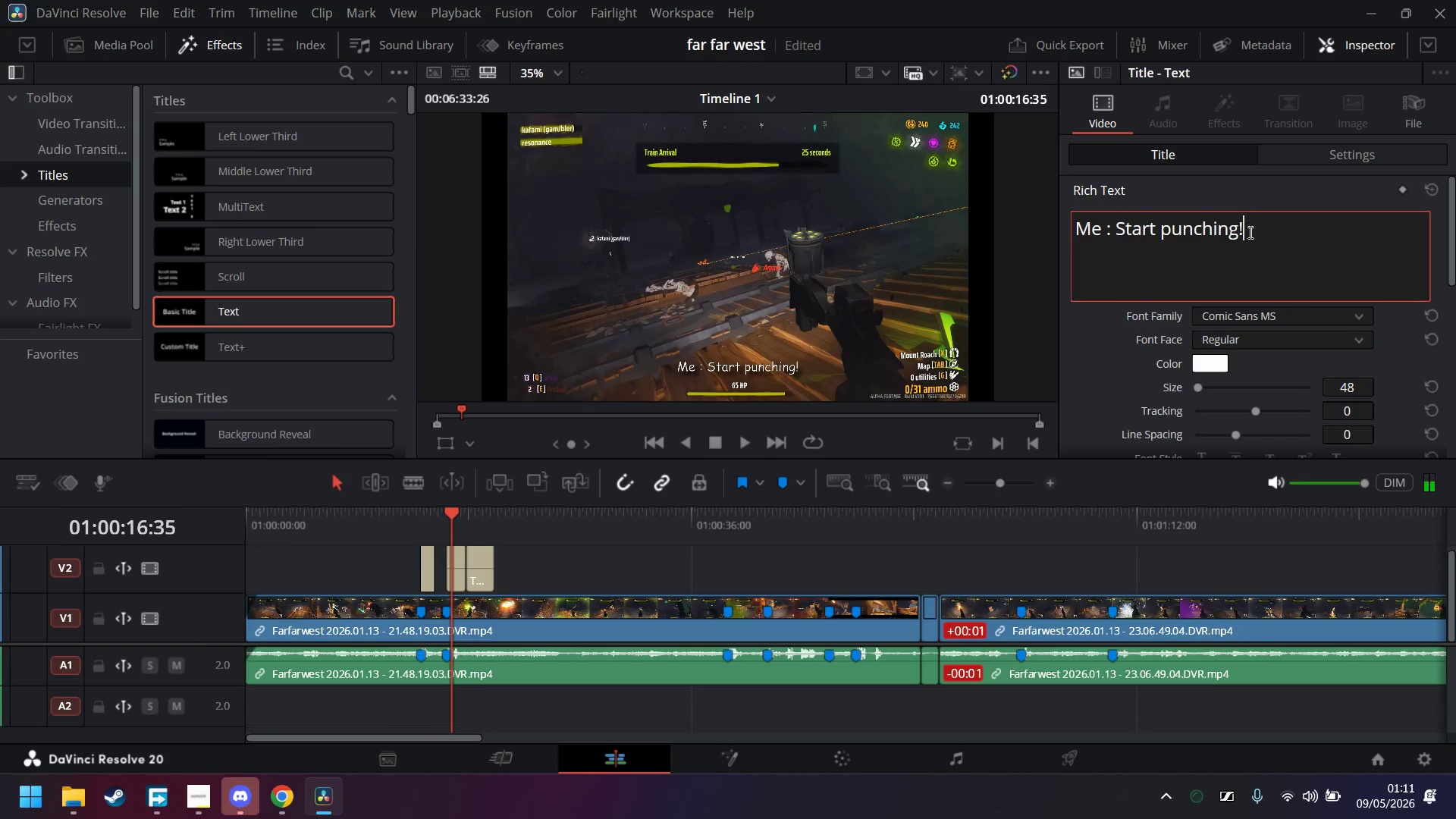 
left_click([1116, 231])
 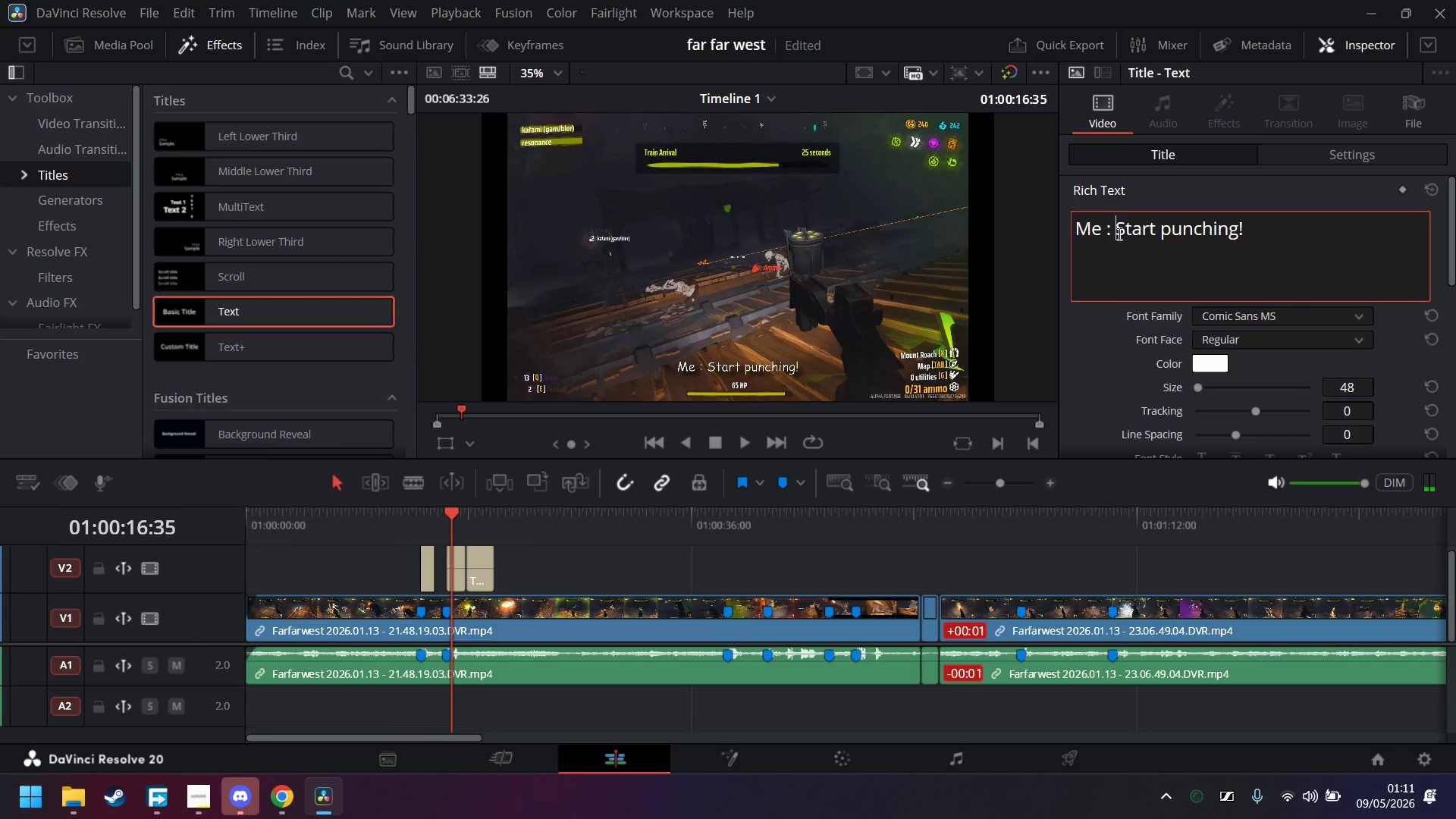 
key(Backspace)
 